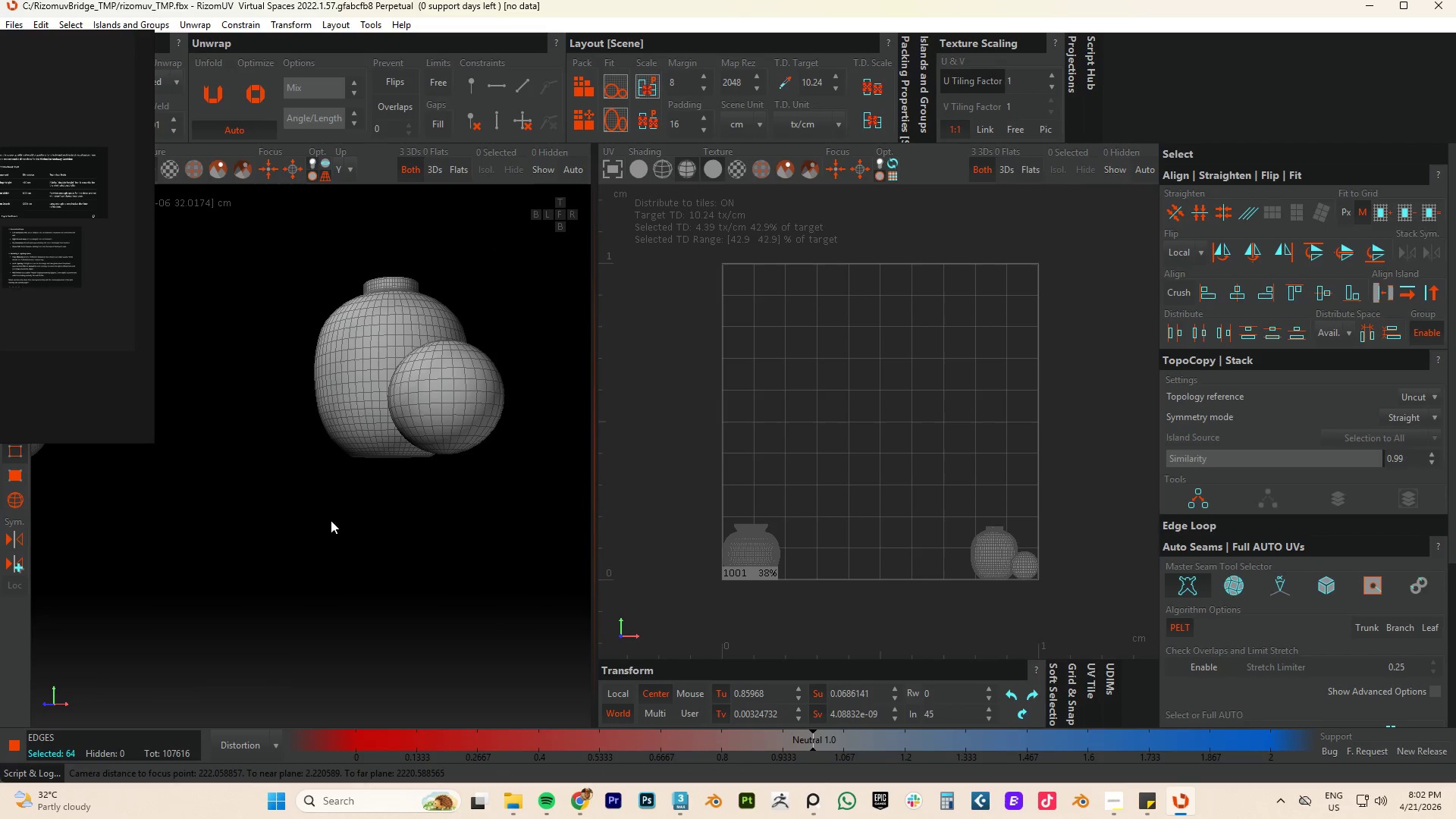 
scroll: coordinate [441, 403], scroll_direction: down, amount: 8.0
 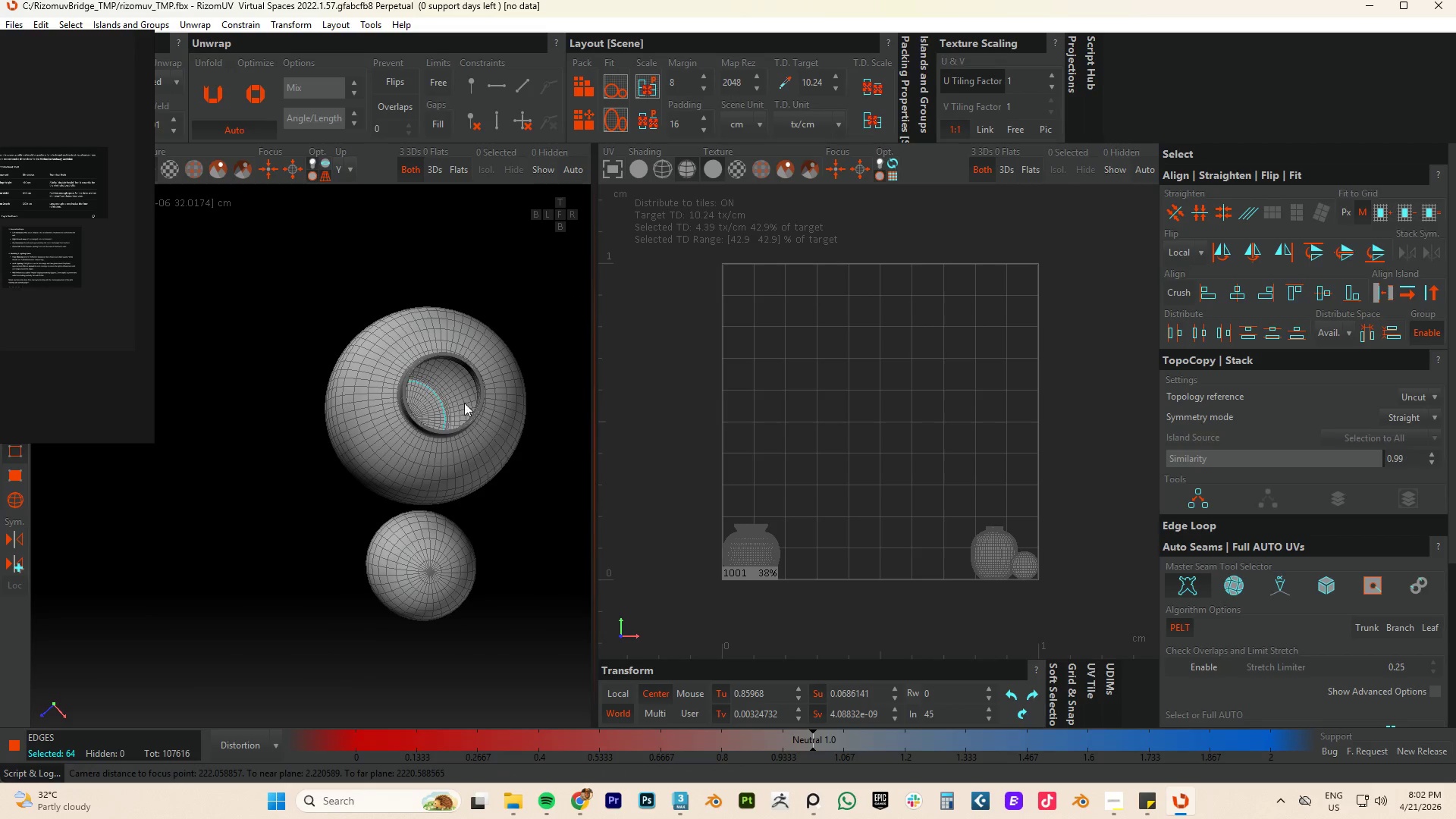 
hold_key(key=AltLeft, duration=0.53)
 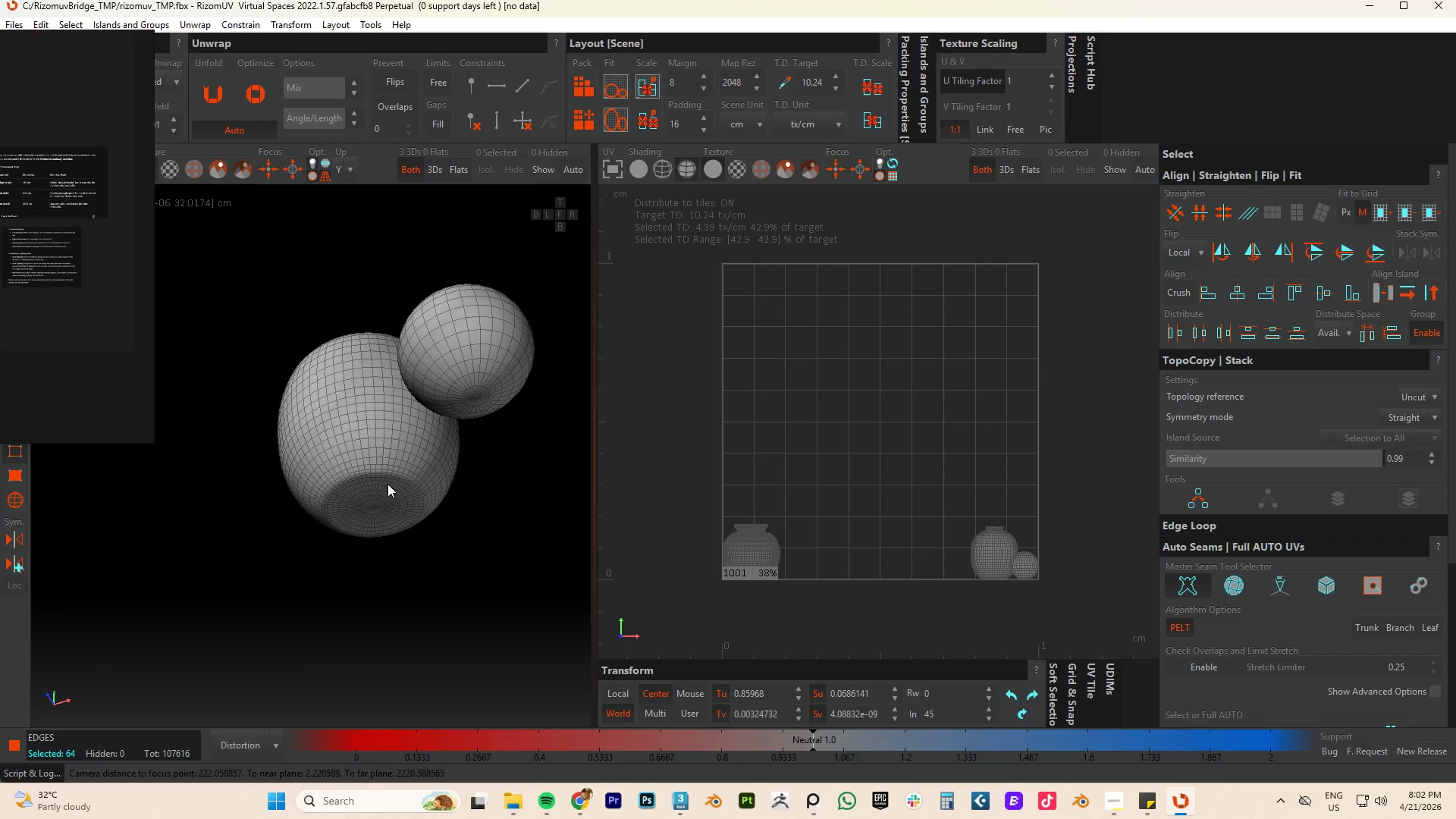 
scroll: coordinate [370, 470], scroll_direction: up, amount: 8.0
 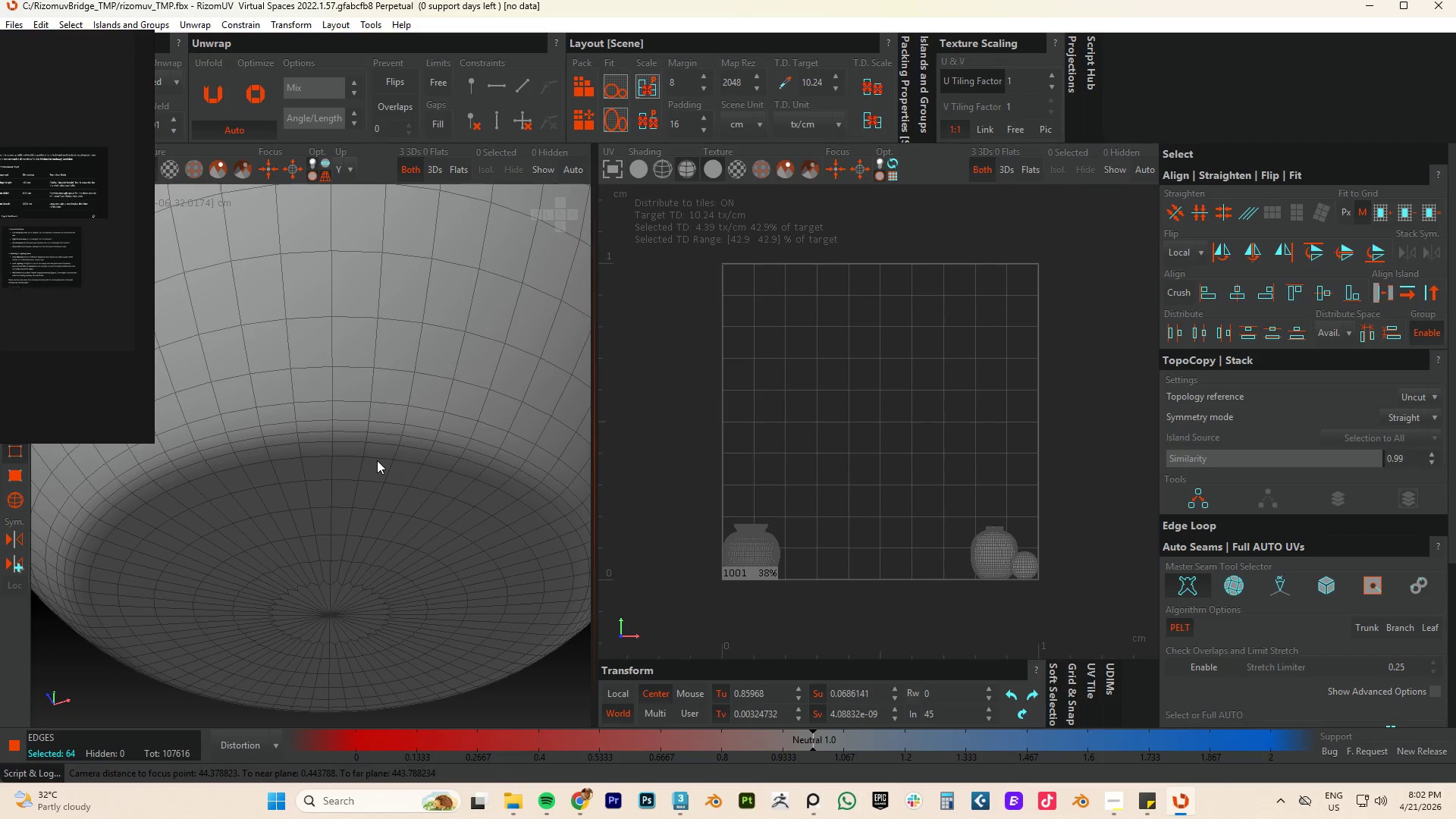 
hold_key(key=ControlLeft, duration=1.81)
double_click([352, 457])
 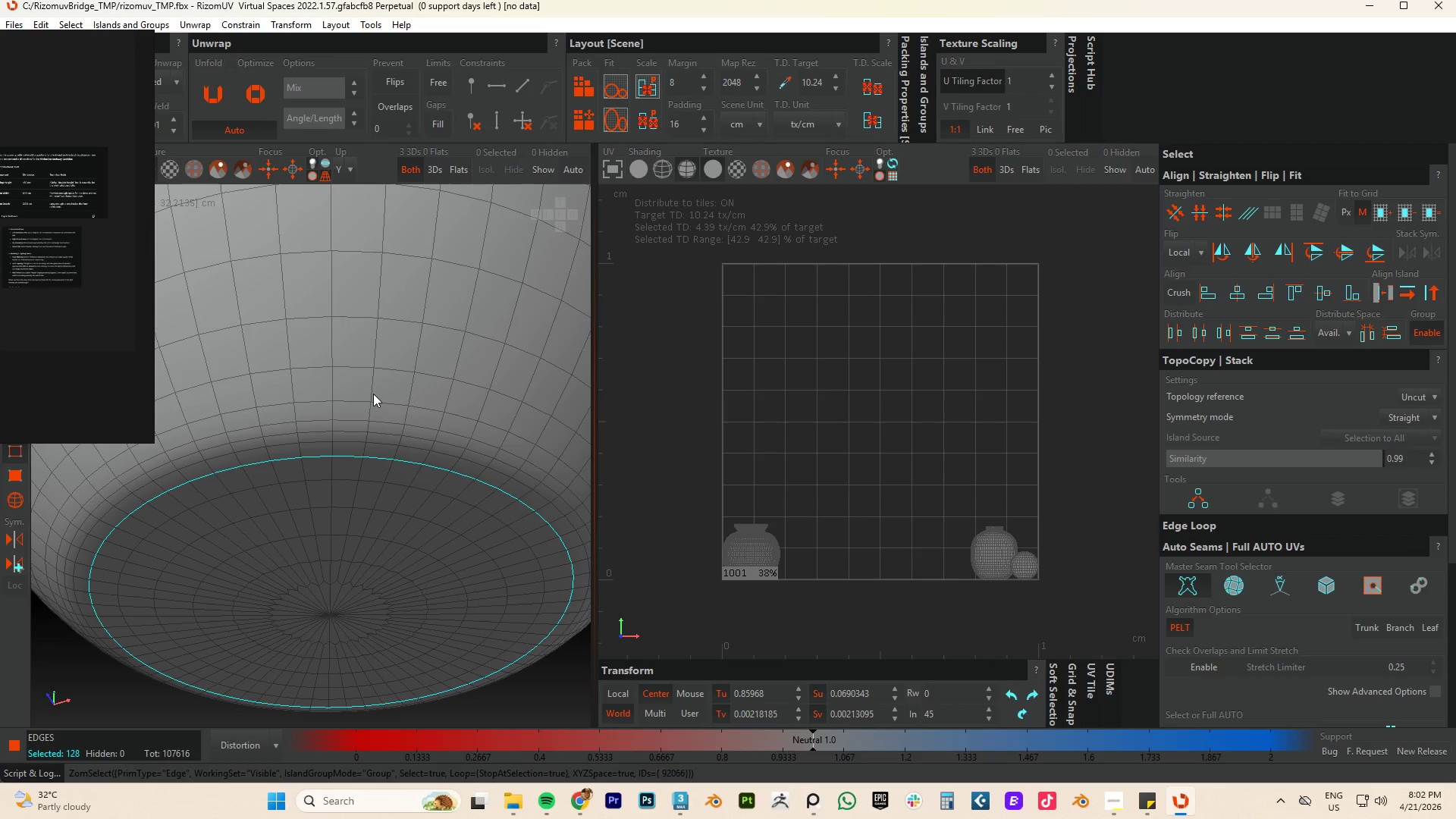 
hold_key(key=AltLeft, duration=0.84)
 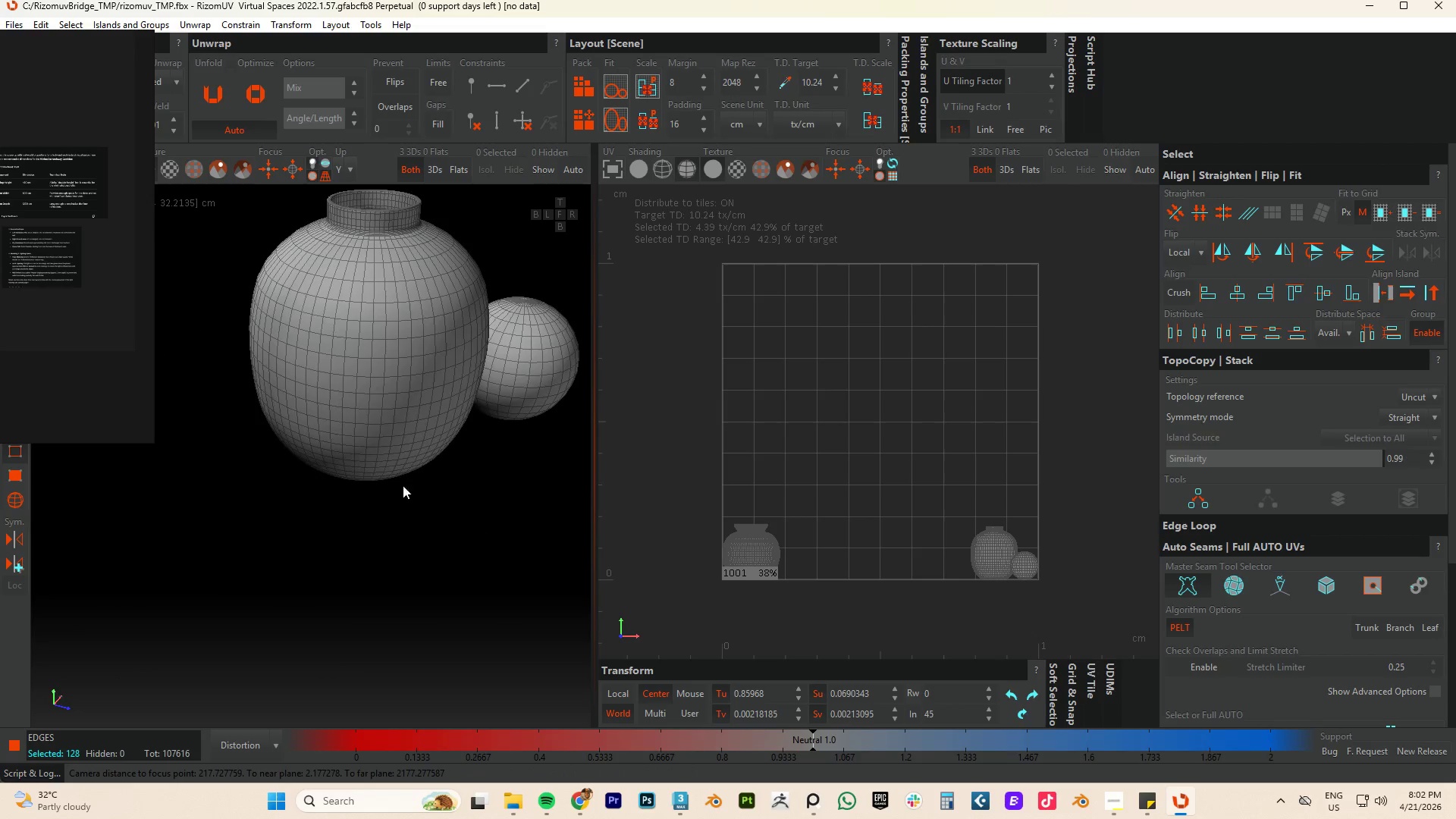 
scroll: coordinate [388, 425], scroll_direction: down, amount: 9.0
 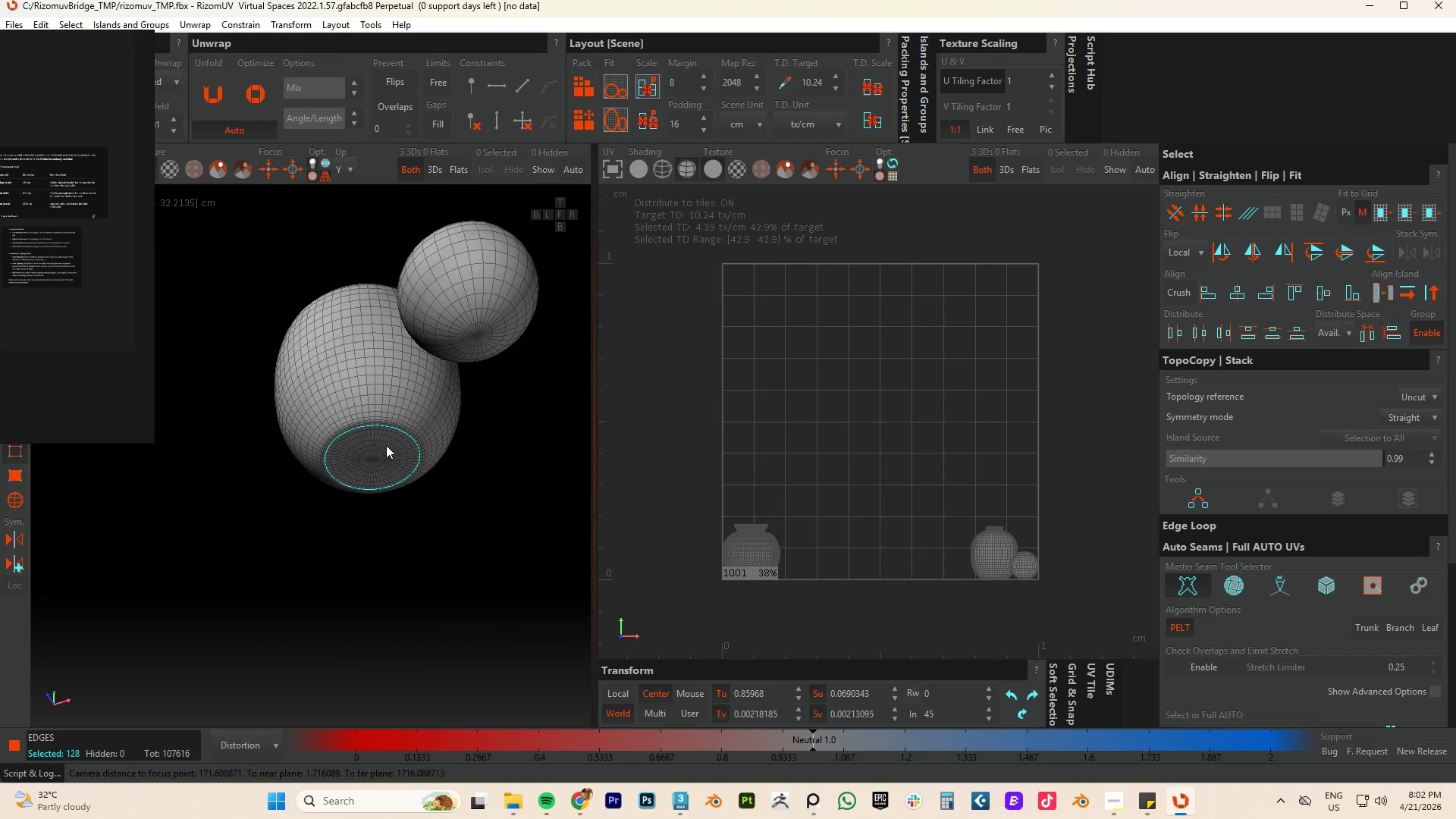 
hold_key(key=AltLeft, duration=0.72)
 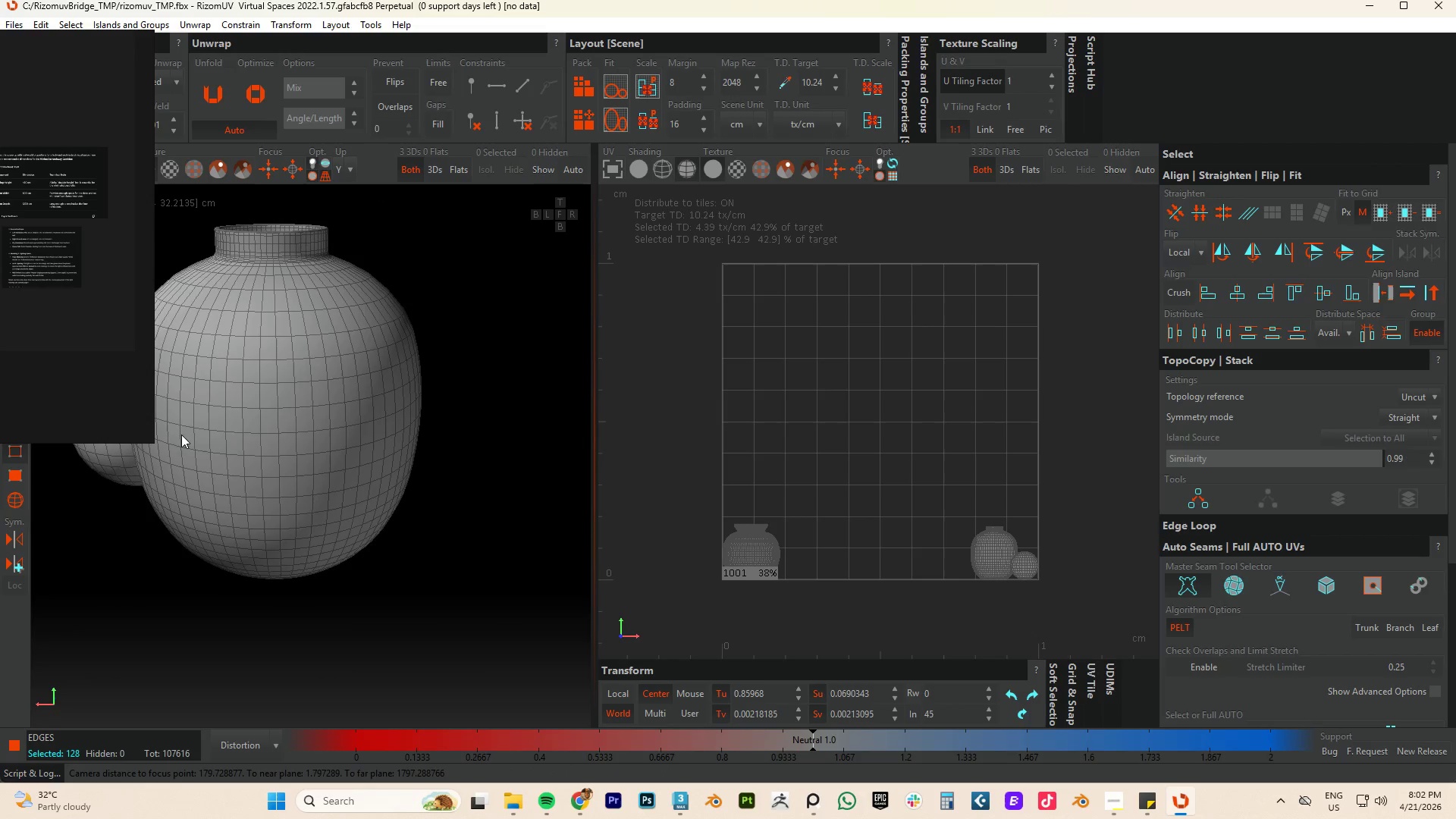 
hold_key(key=ControlLeft, duration=1.61)
double_click([209, 392])
 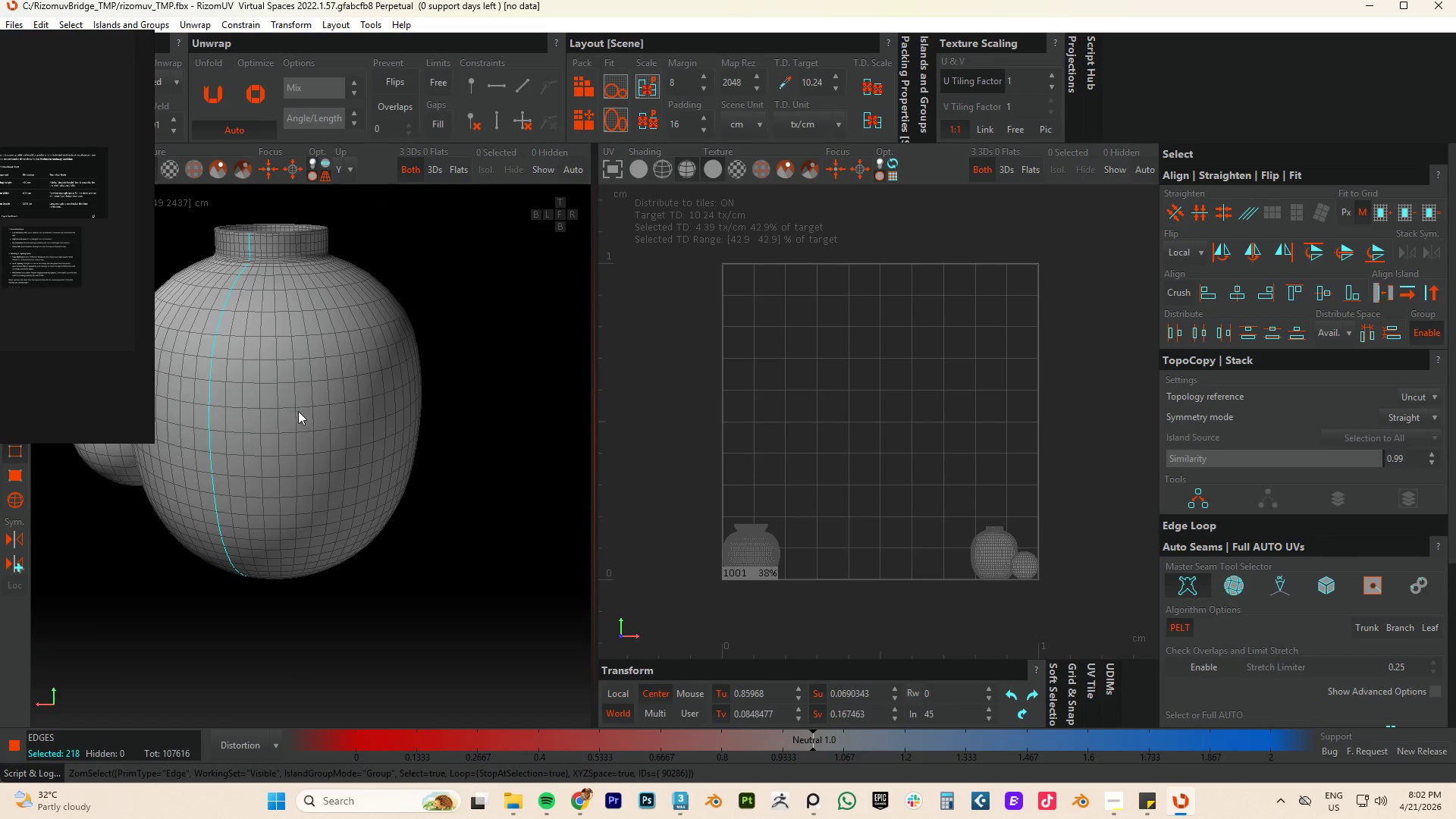 
hold_key(key=AltLeft, duration=0.73)
 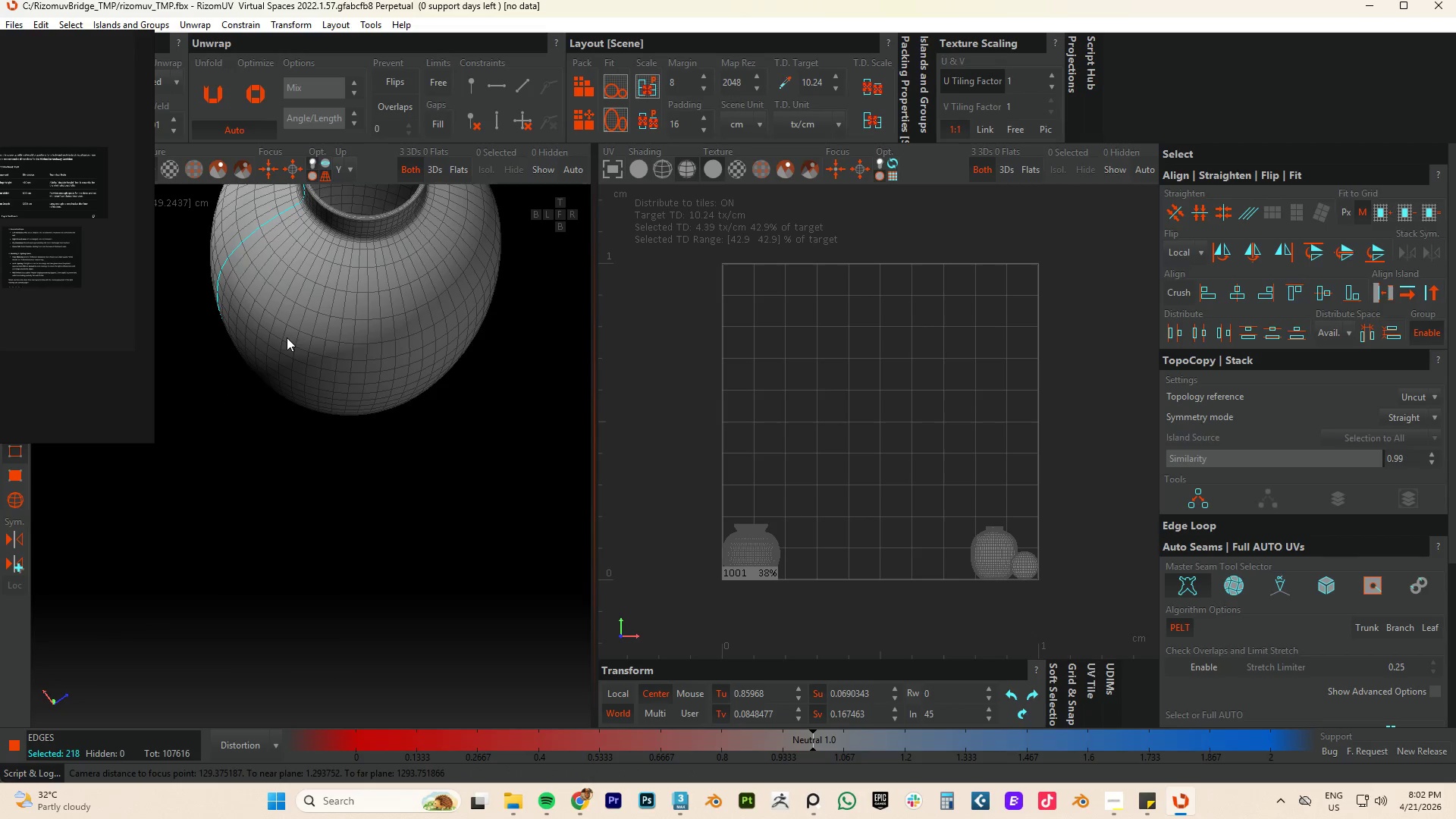 
type(cup)
 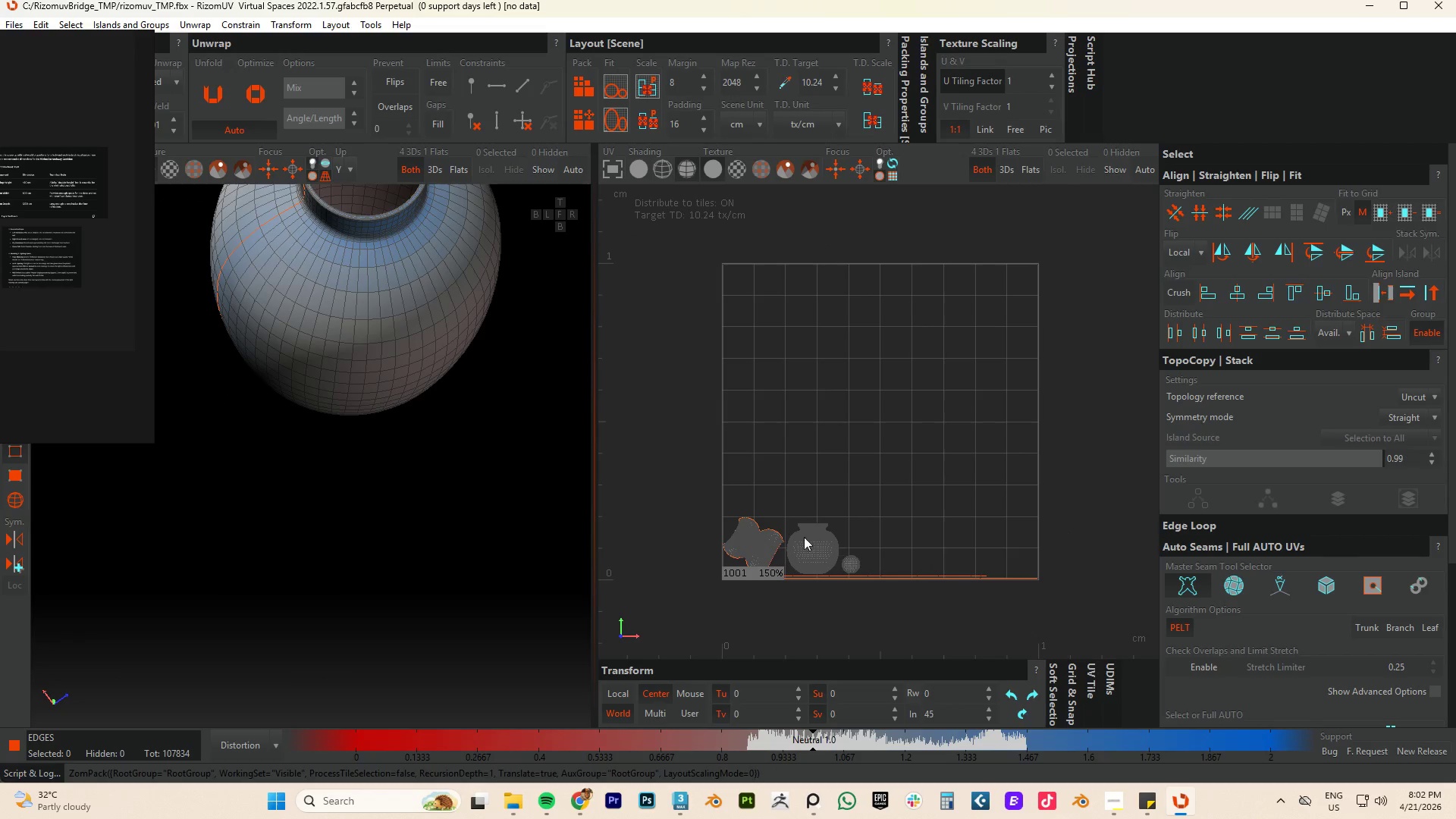 
key(F4)
 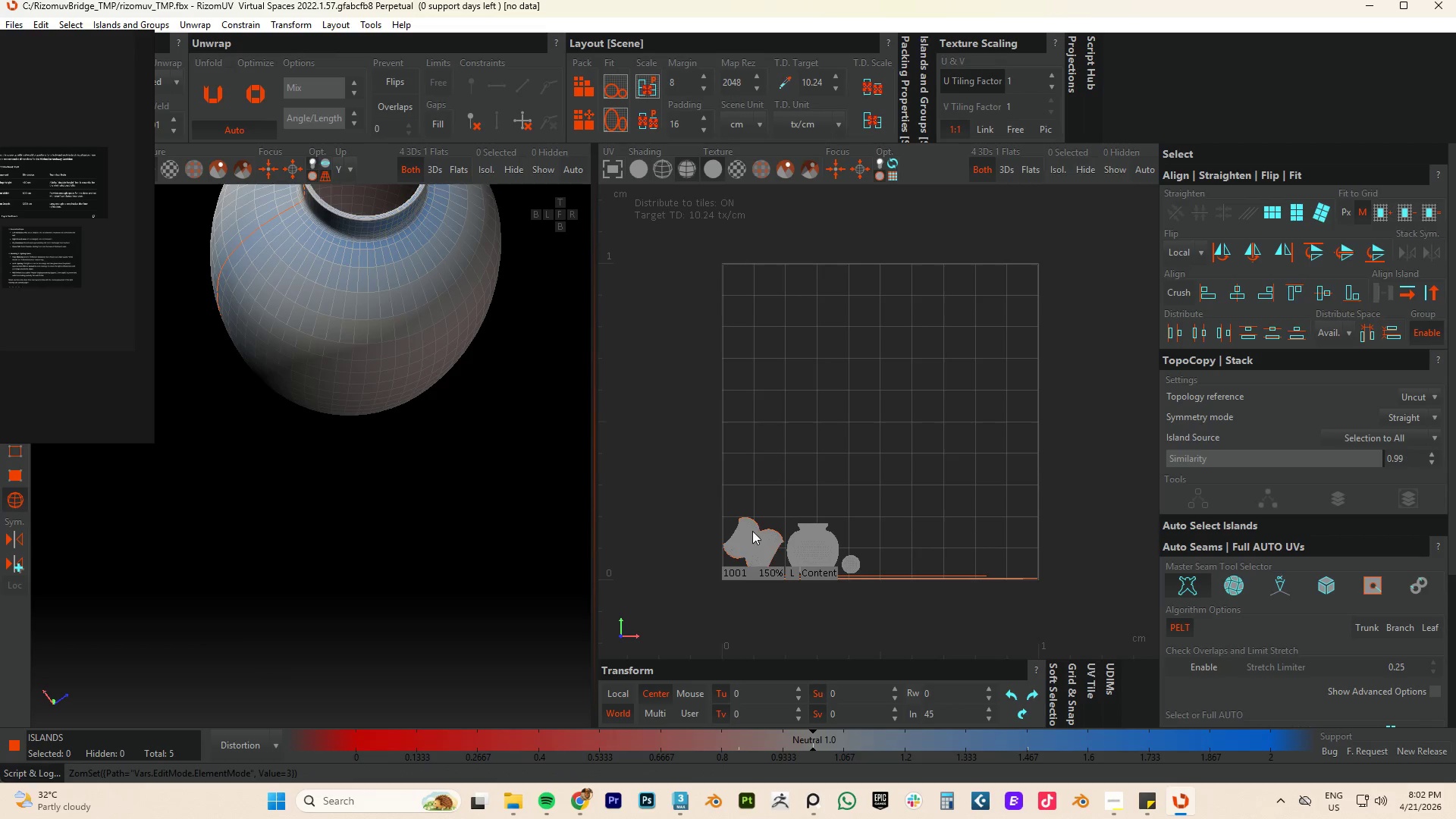 
key(Control+A)
 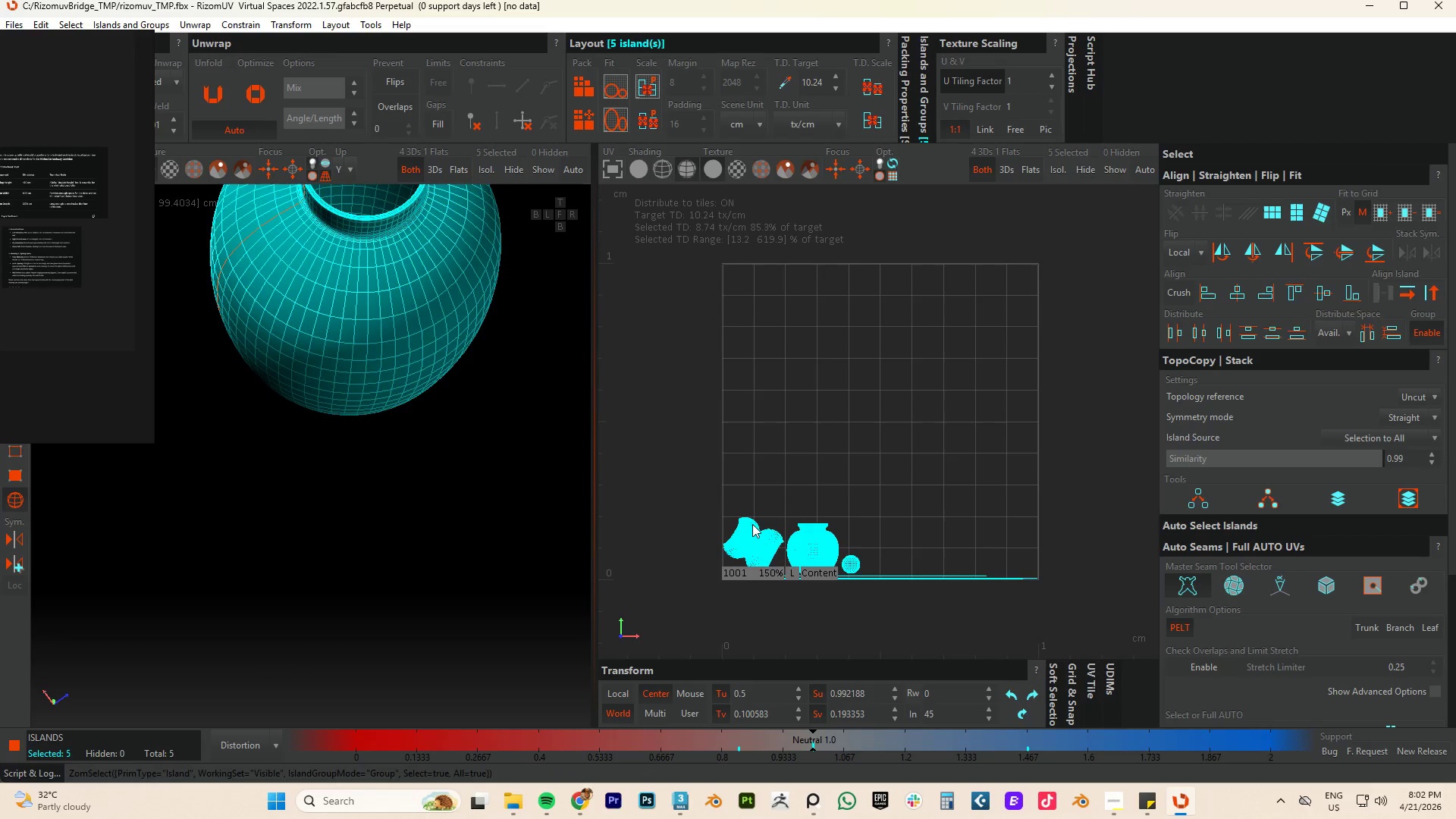 
type(cup)
 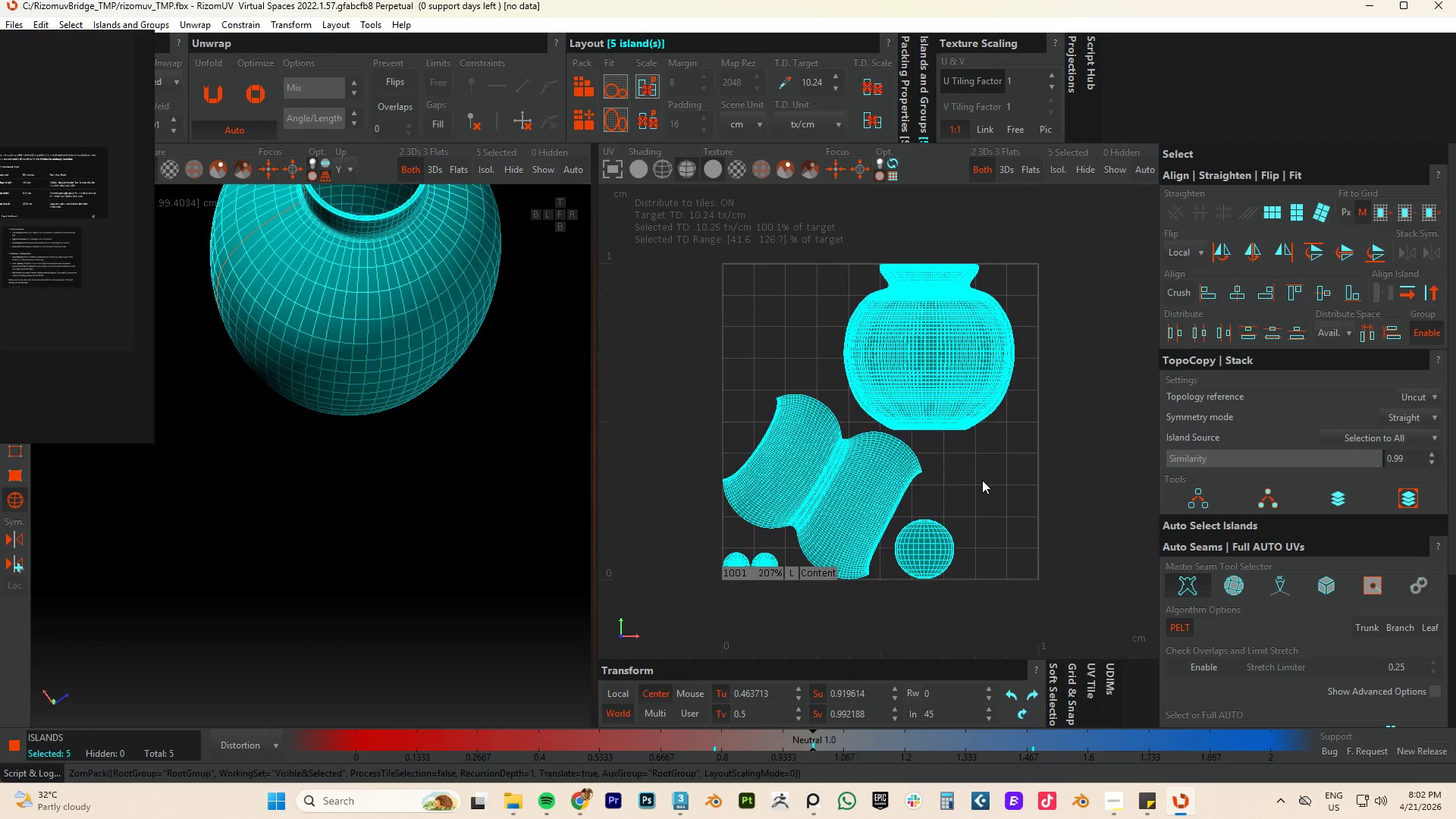 
left_click([877, 472])
 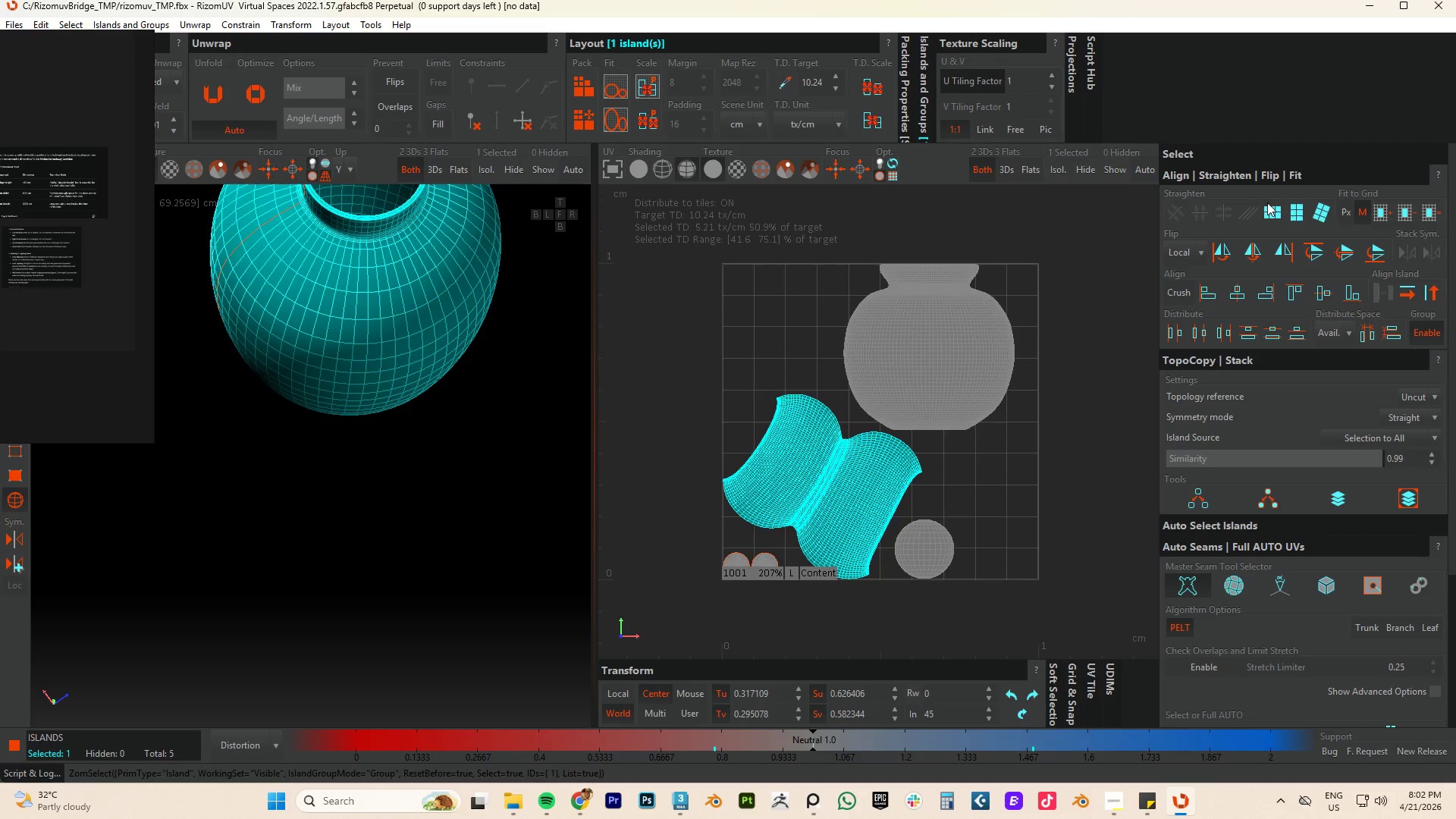 
left_click([1271, 212])
 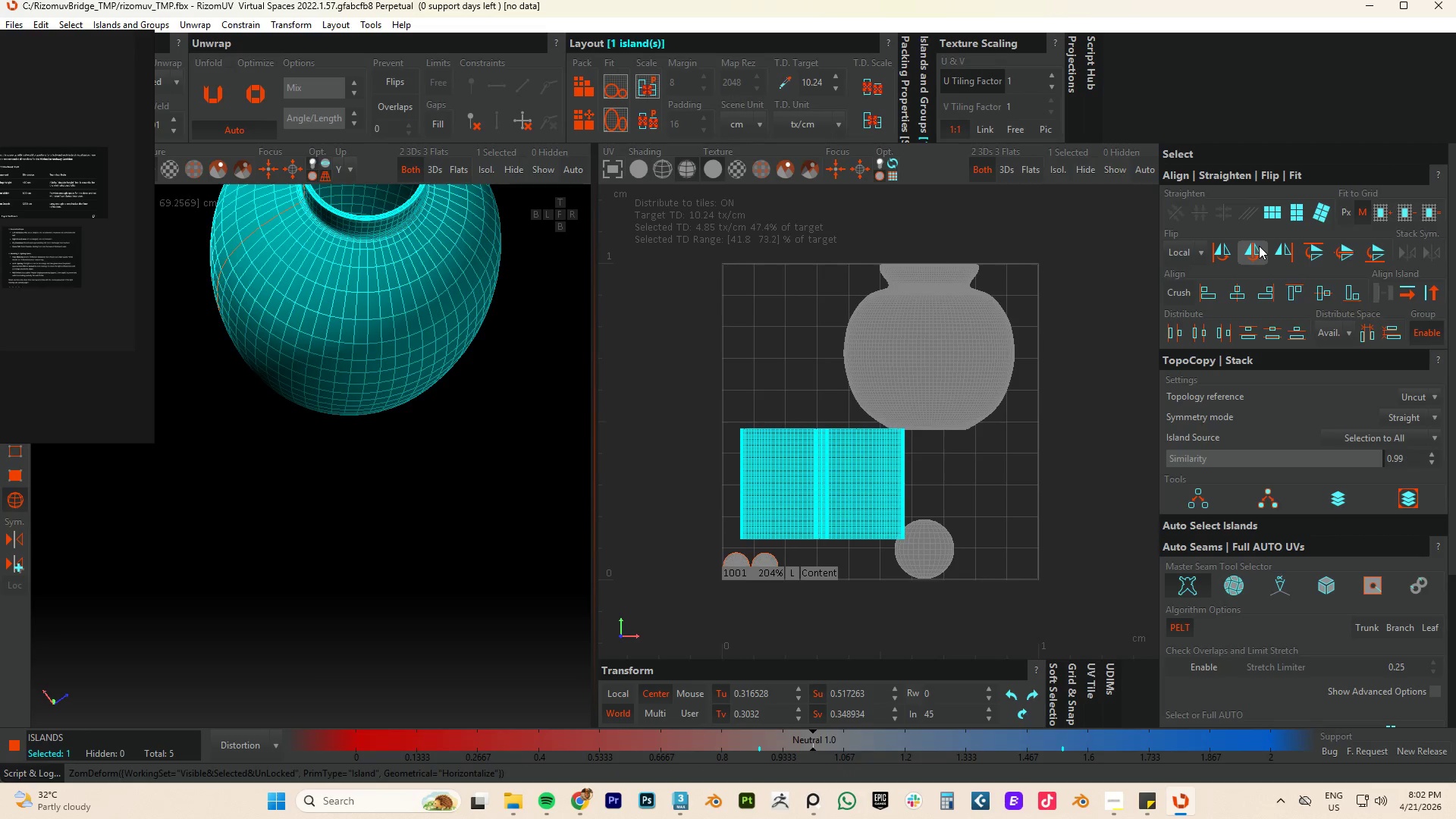 
key(P)
 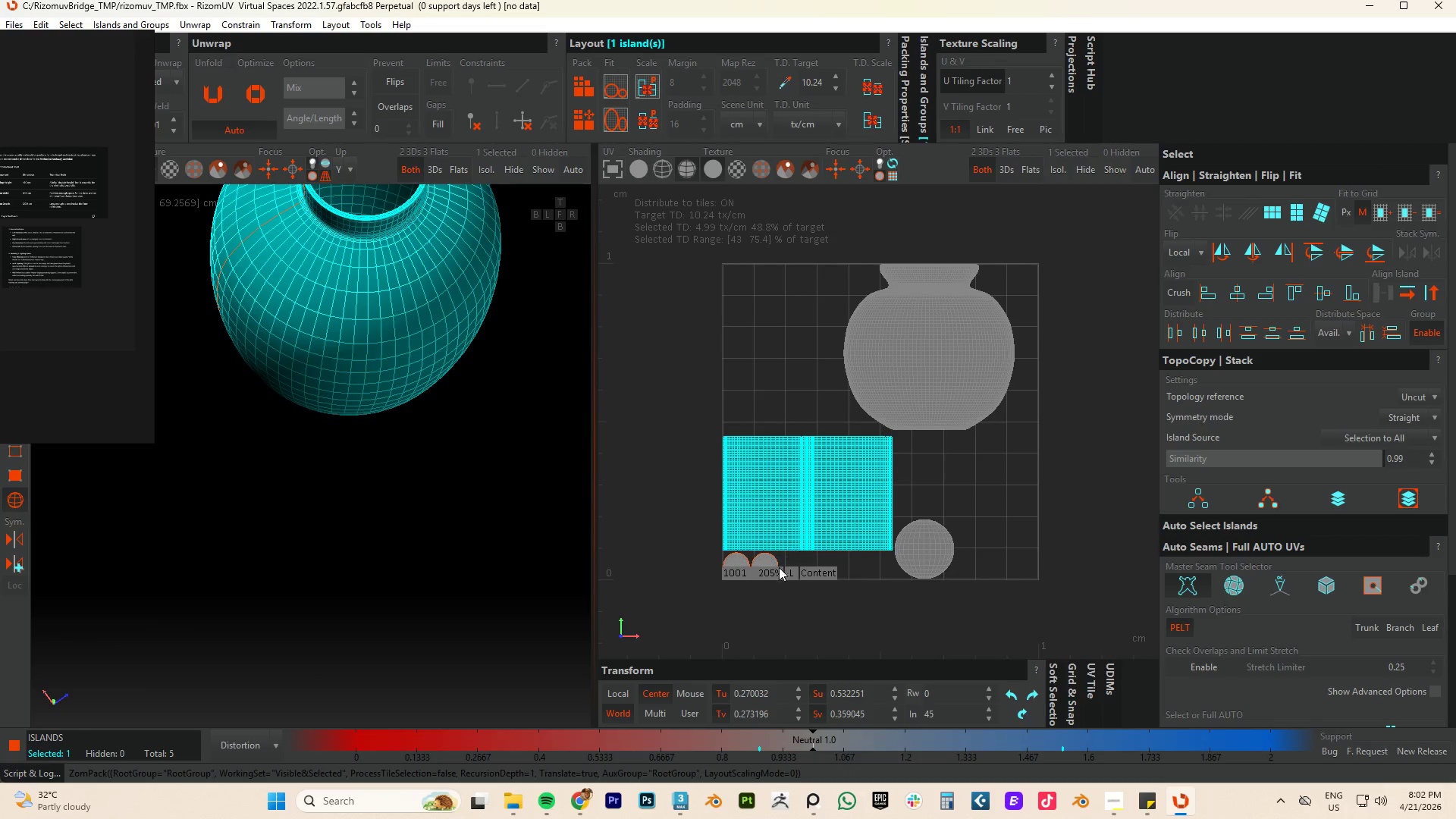 
left_click_drag(start_coordinate=[793, 620], to_coordinate=[711, 458])
 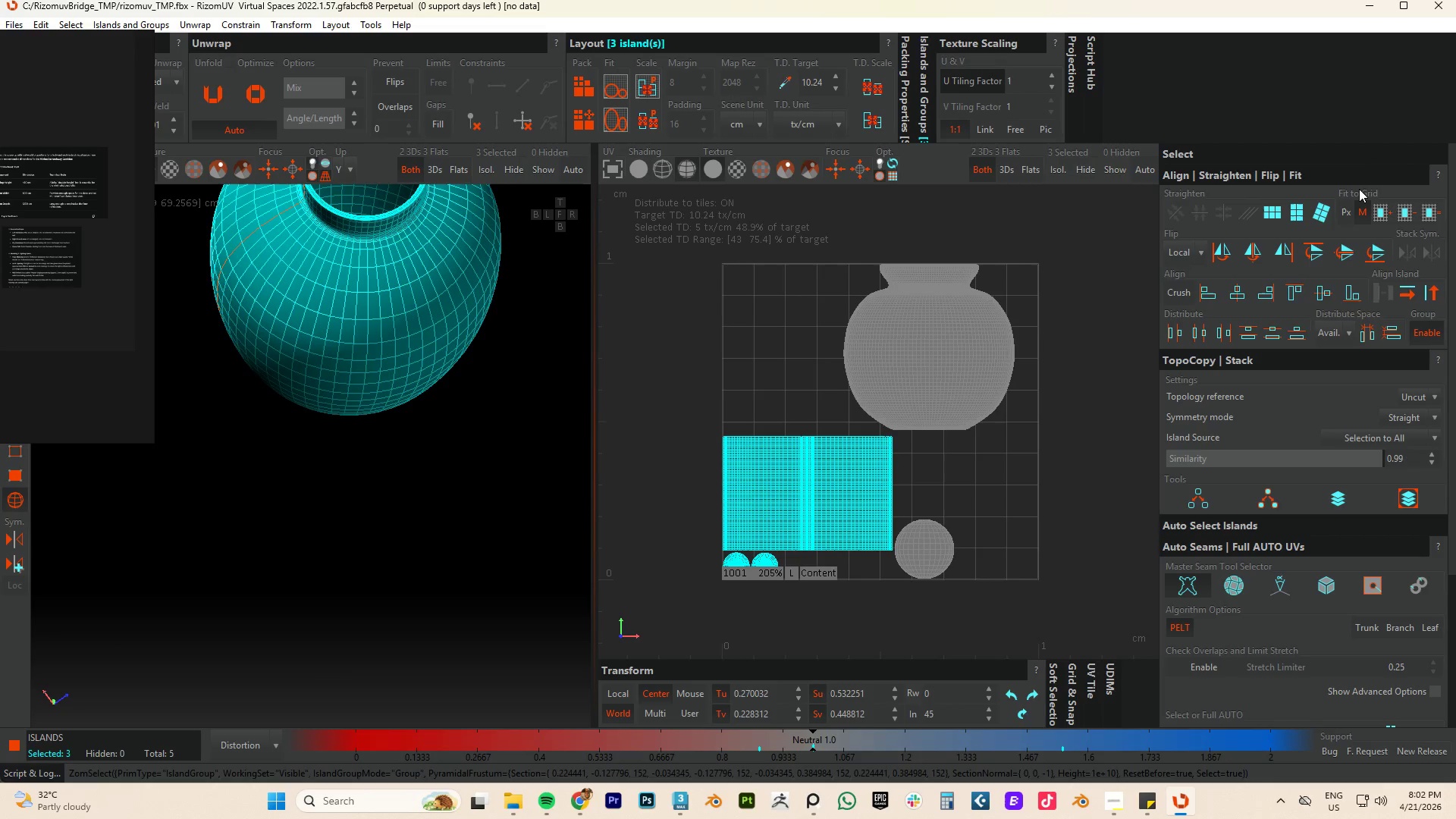 
key(P)
 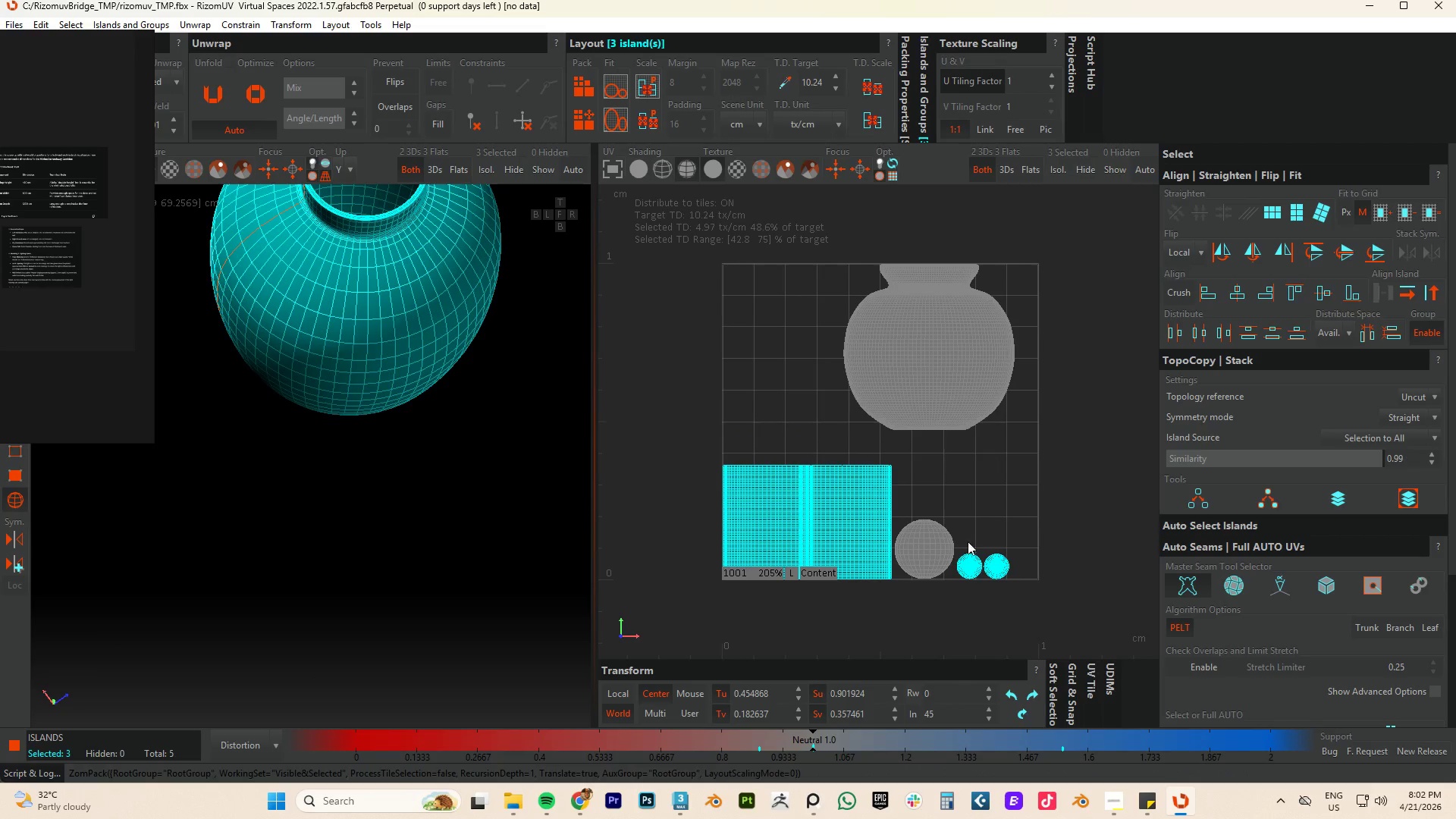 
left_click([929, 551])
 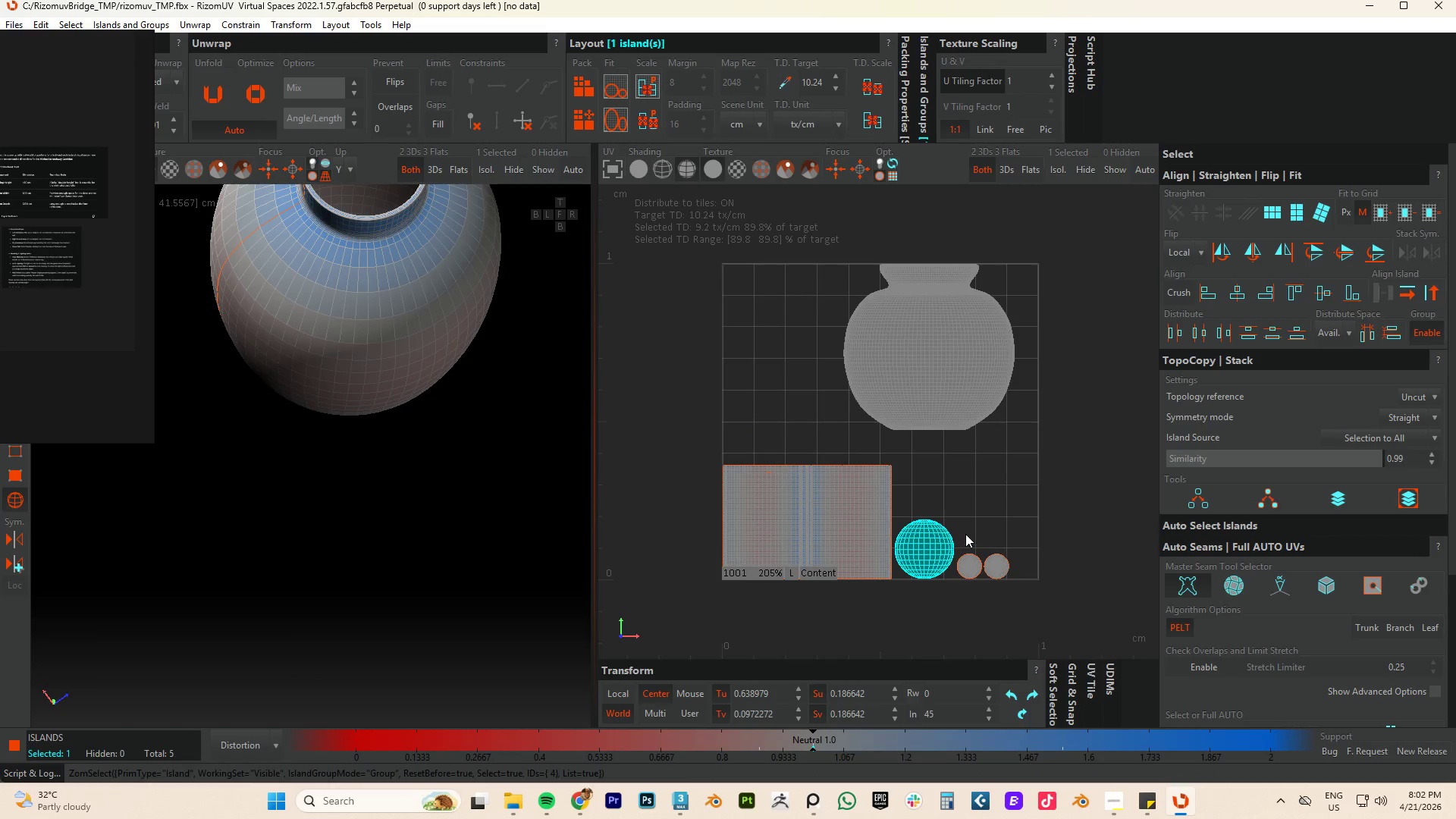 
type(cup)
 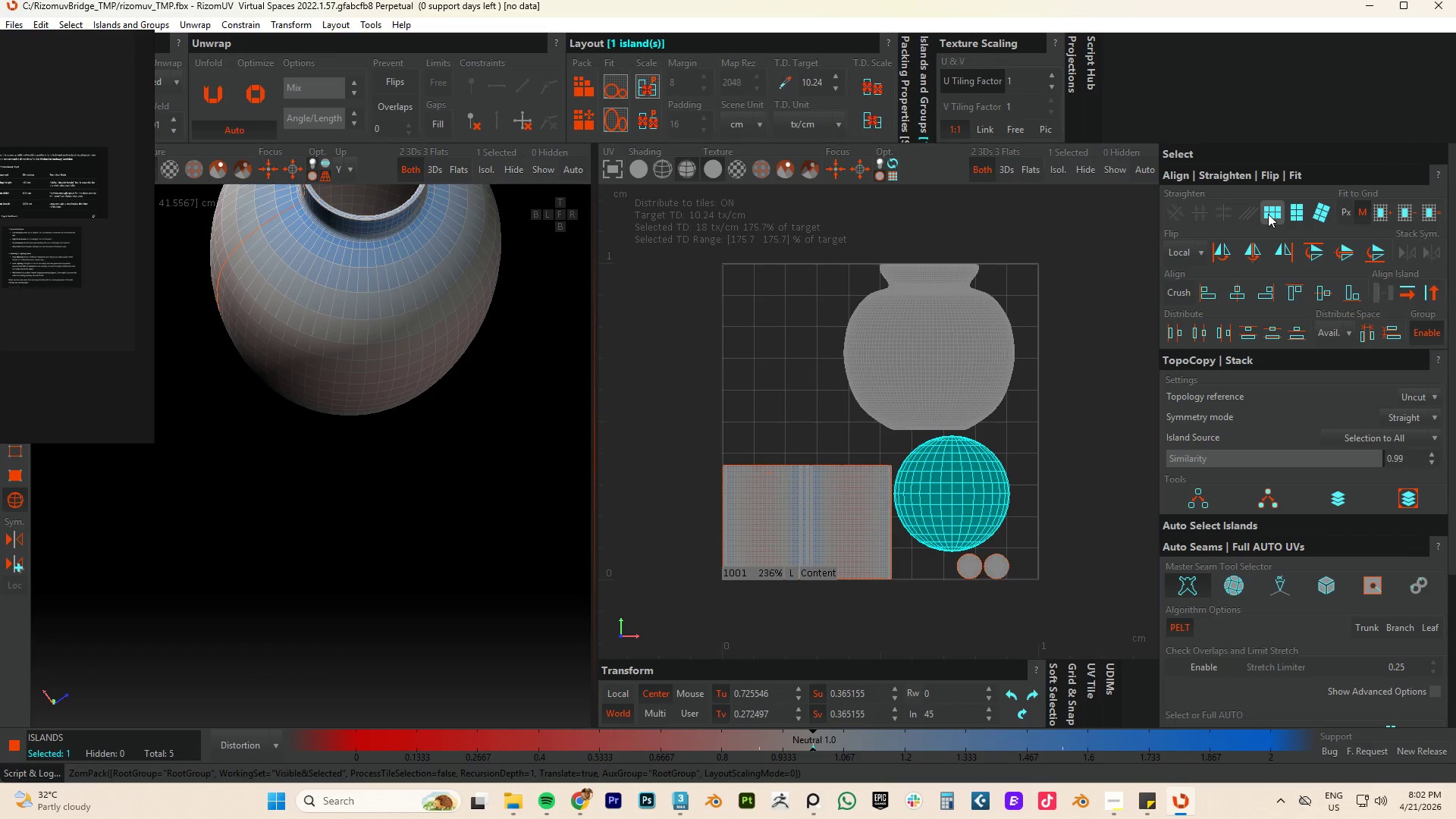 
scroll: coordinate [361, 443], scroll_direction: down, amount: 13.0
 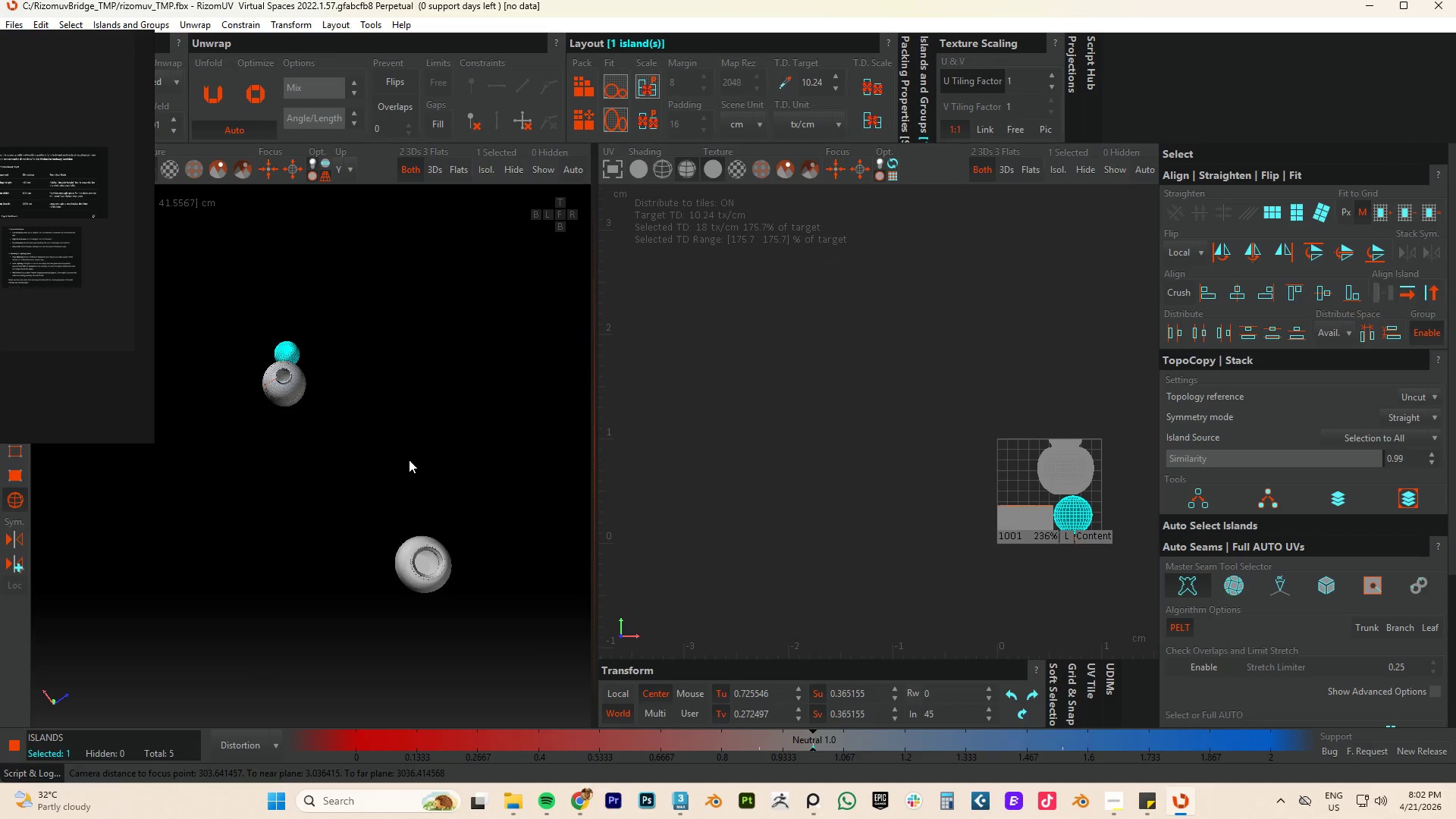 
left_click([419, 579])
 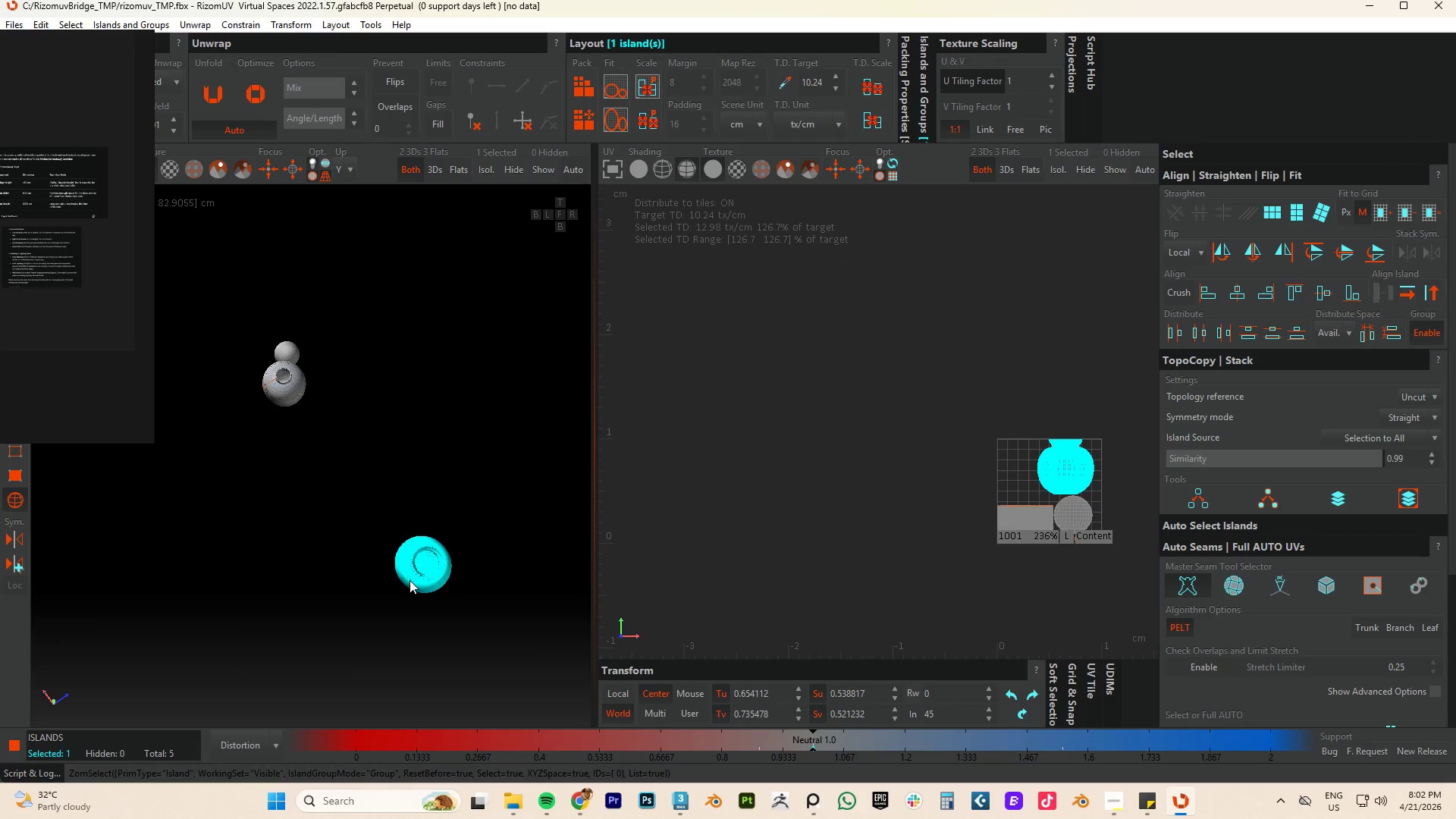 
hold_key(key=AltLeft, duration=0.58)
 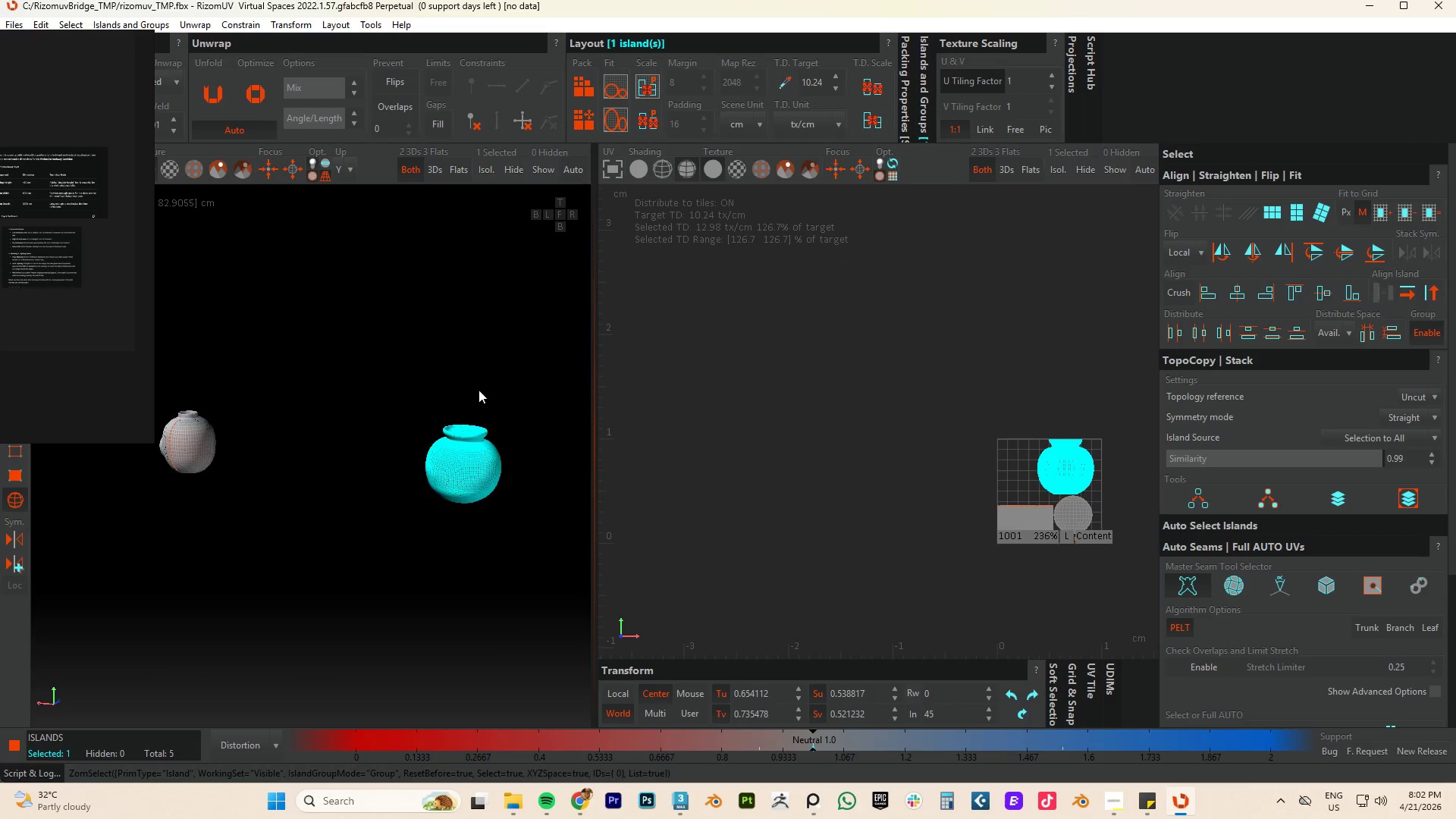 
hold_key(key=AltLeft, duration=0.91)
scroll: coordinate [448, 544], scroll_direction: up, amount: 9.0
 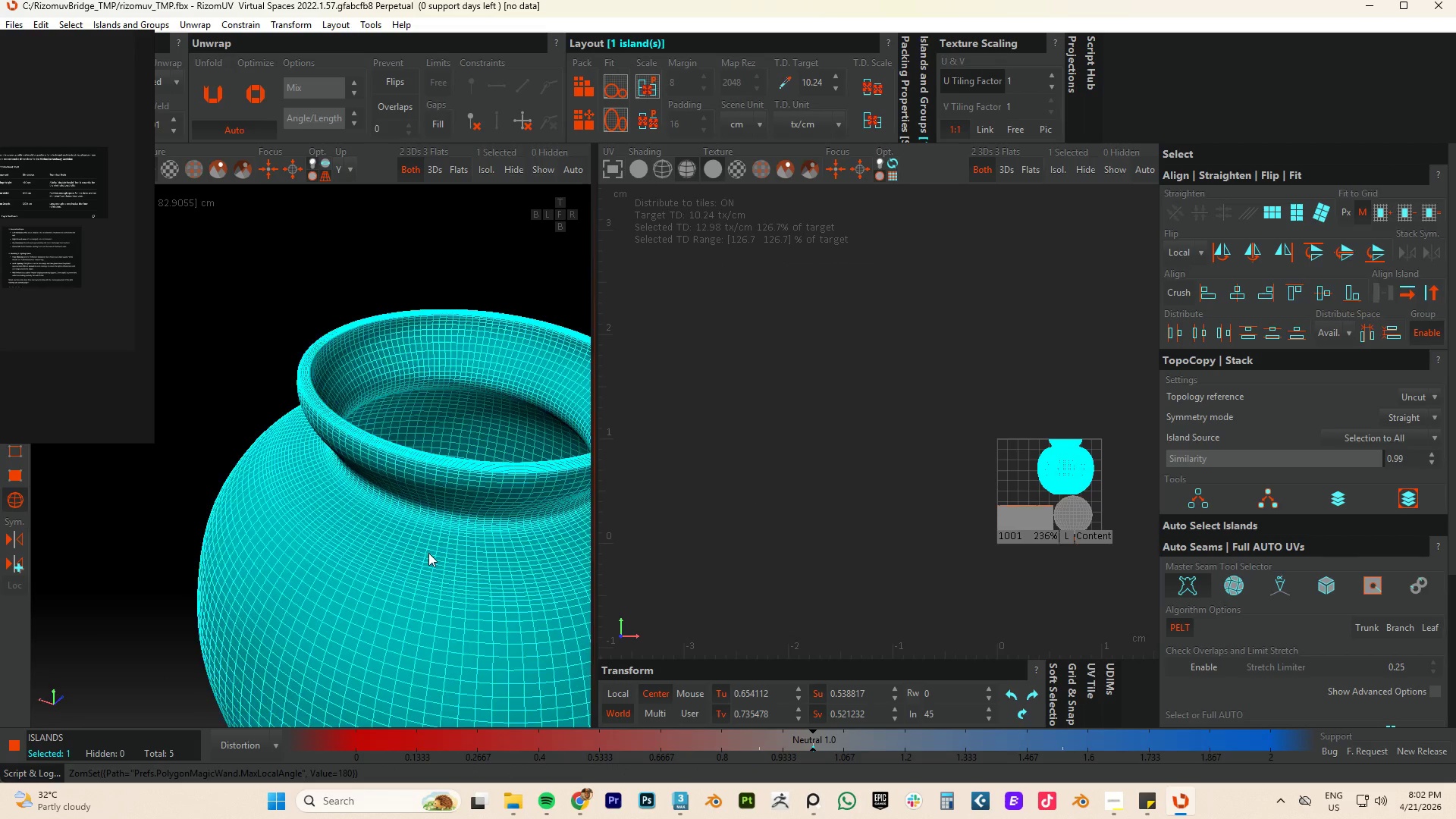 
hold_key(key=AltLeft, duration=0.58)
 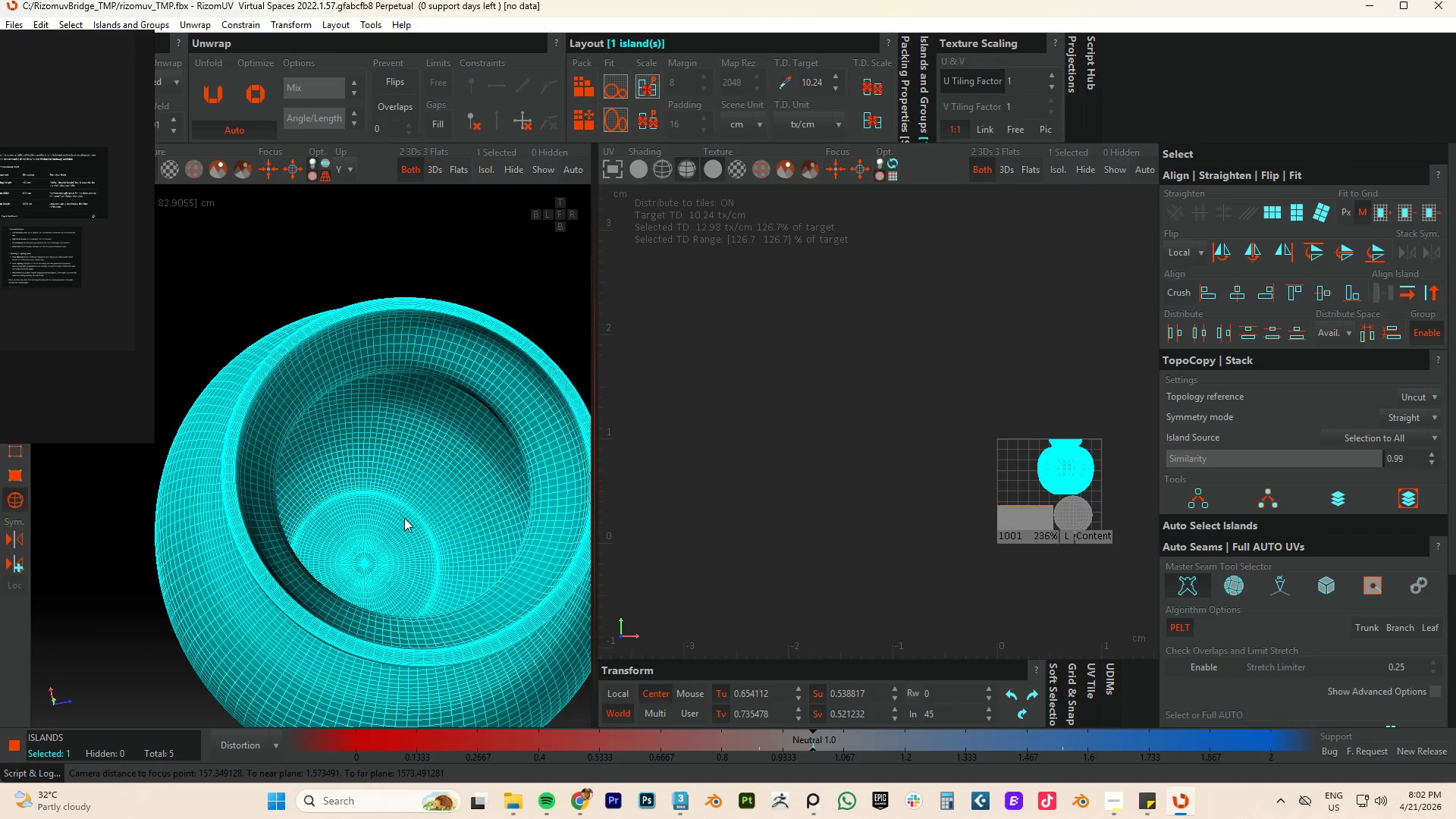 
key(F2)
 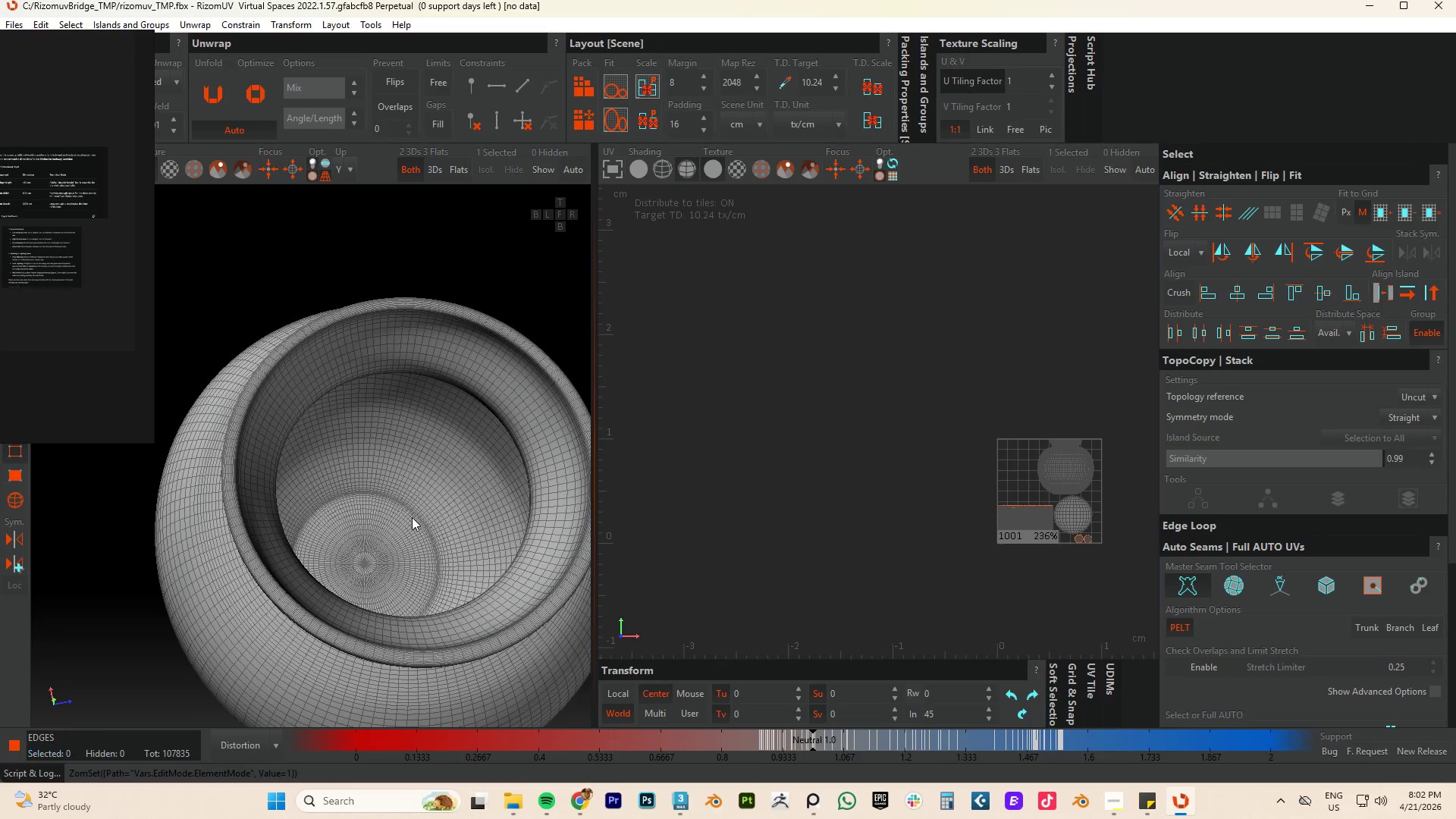 
scroll: coordinate [412, 517], scroll_direction: up, amount: 4.0
 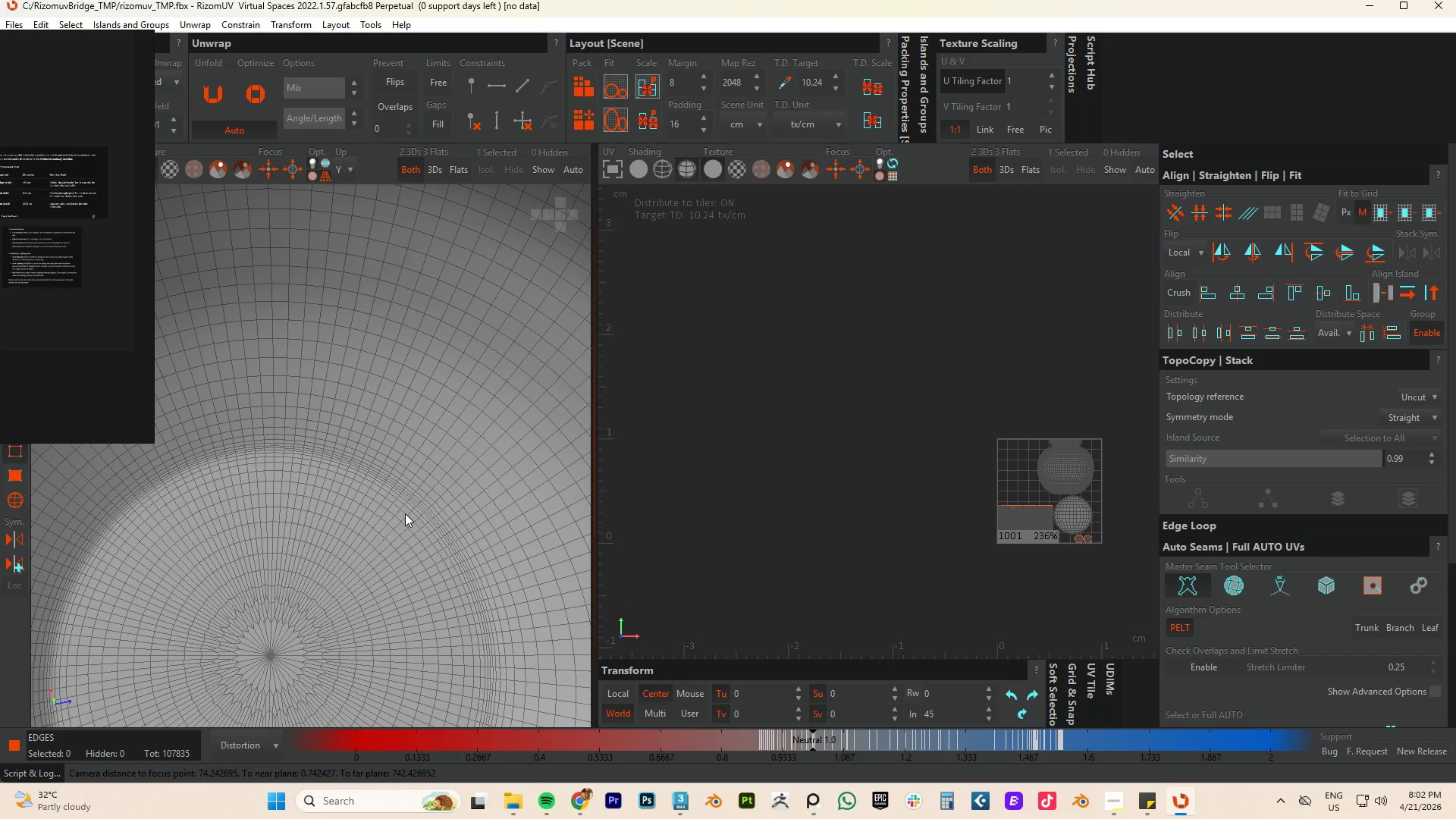 
double_click([405, 513])
 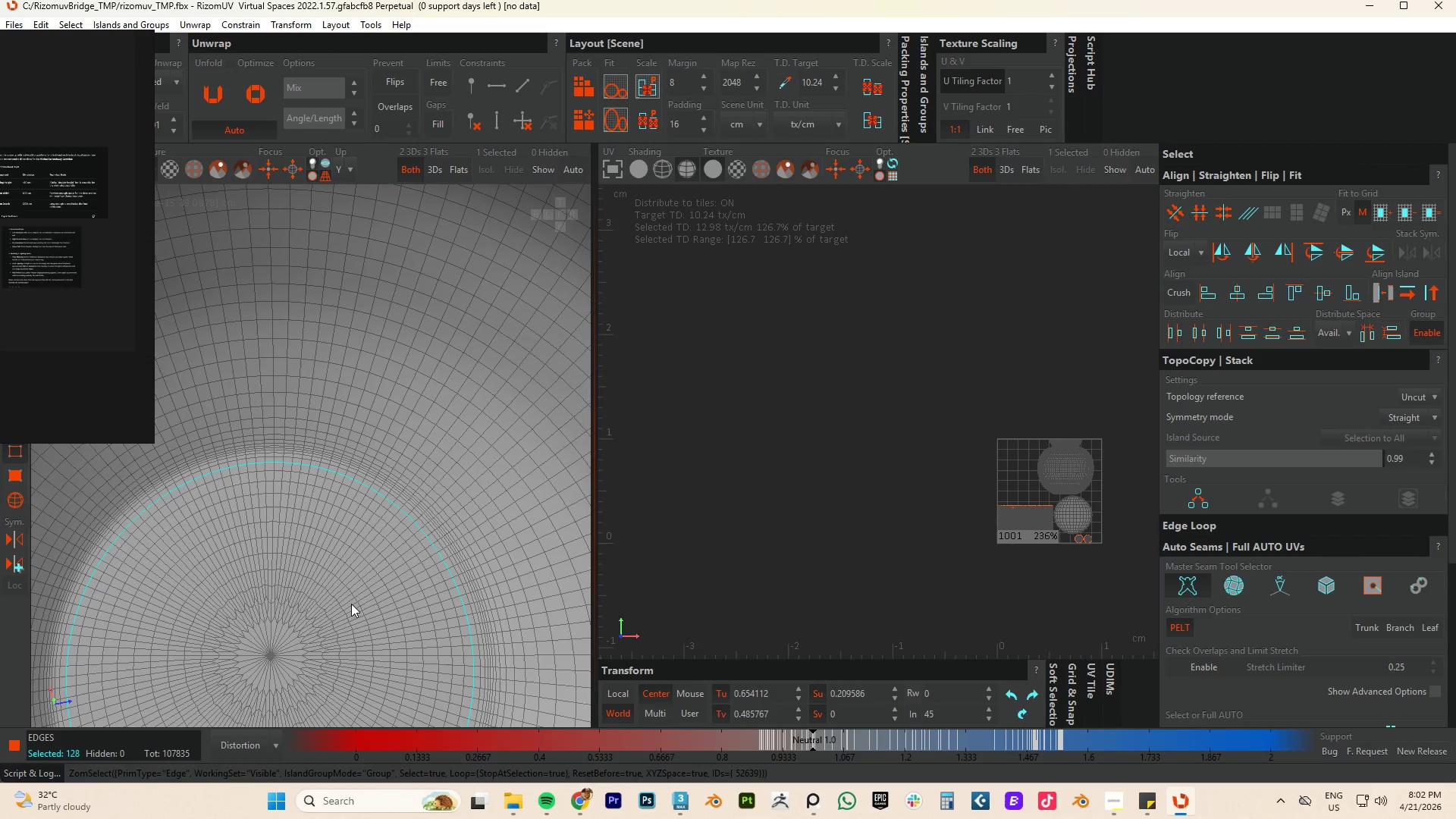 
scroll: coordinate [333, 578], scroll_direction: down, amount: 5.0
 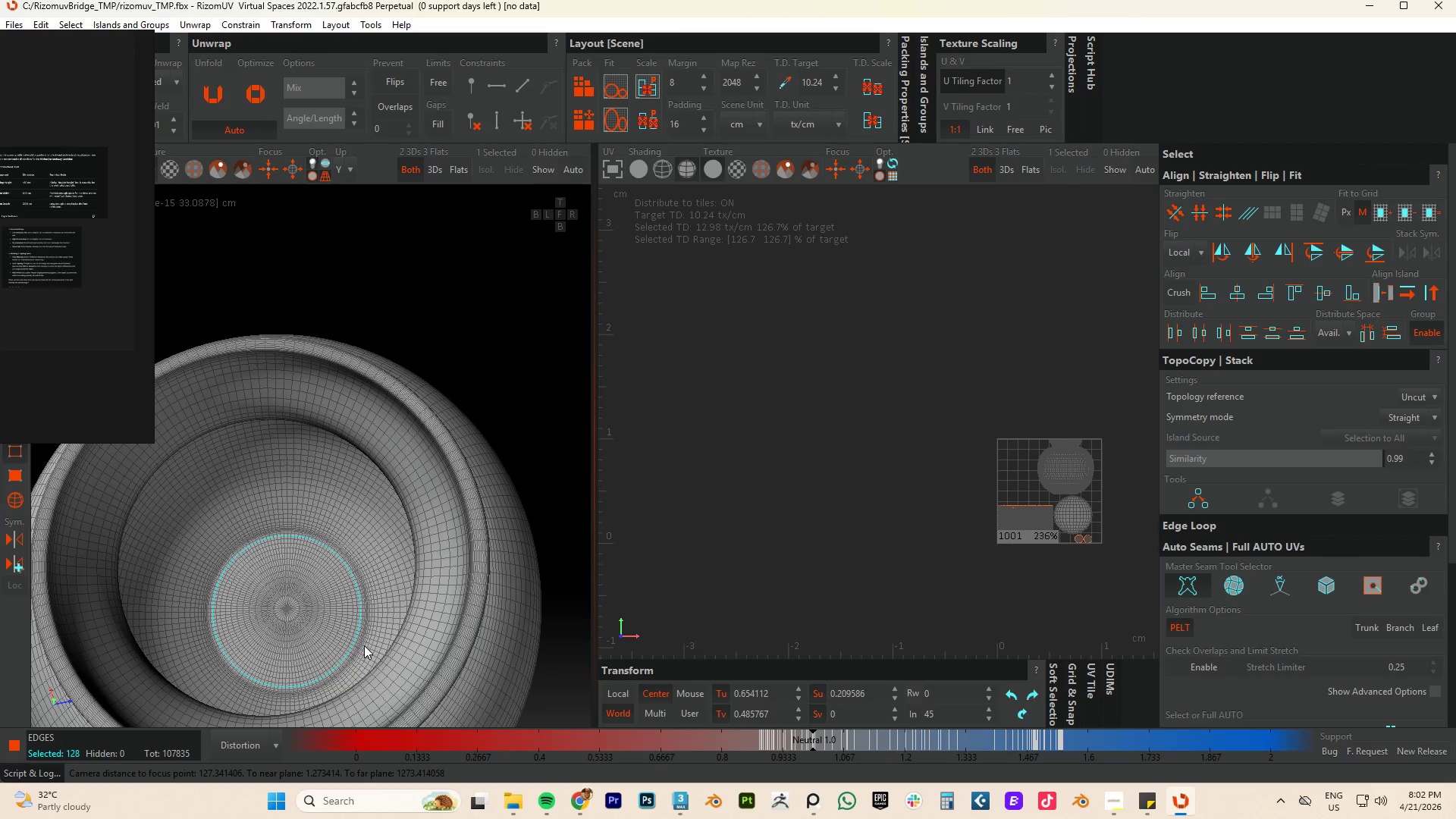 
hold_key(key=AltLeft, duration=0.77)
scroll: coordinate [379, 549], scroll_direction: none, amount: 0.0
 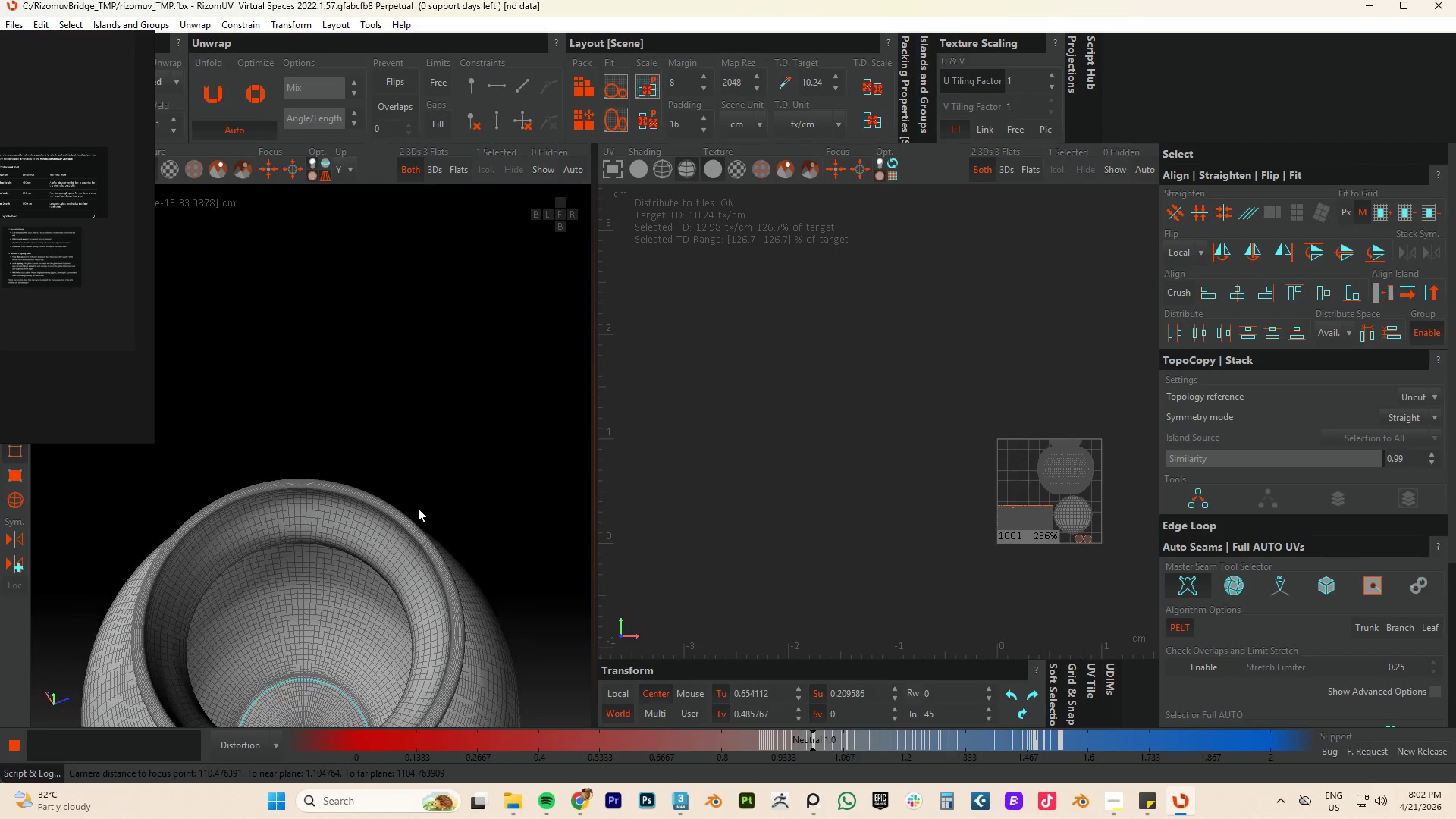 
hold_key(key=AltLeft, duration=0.67)
 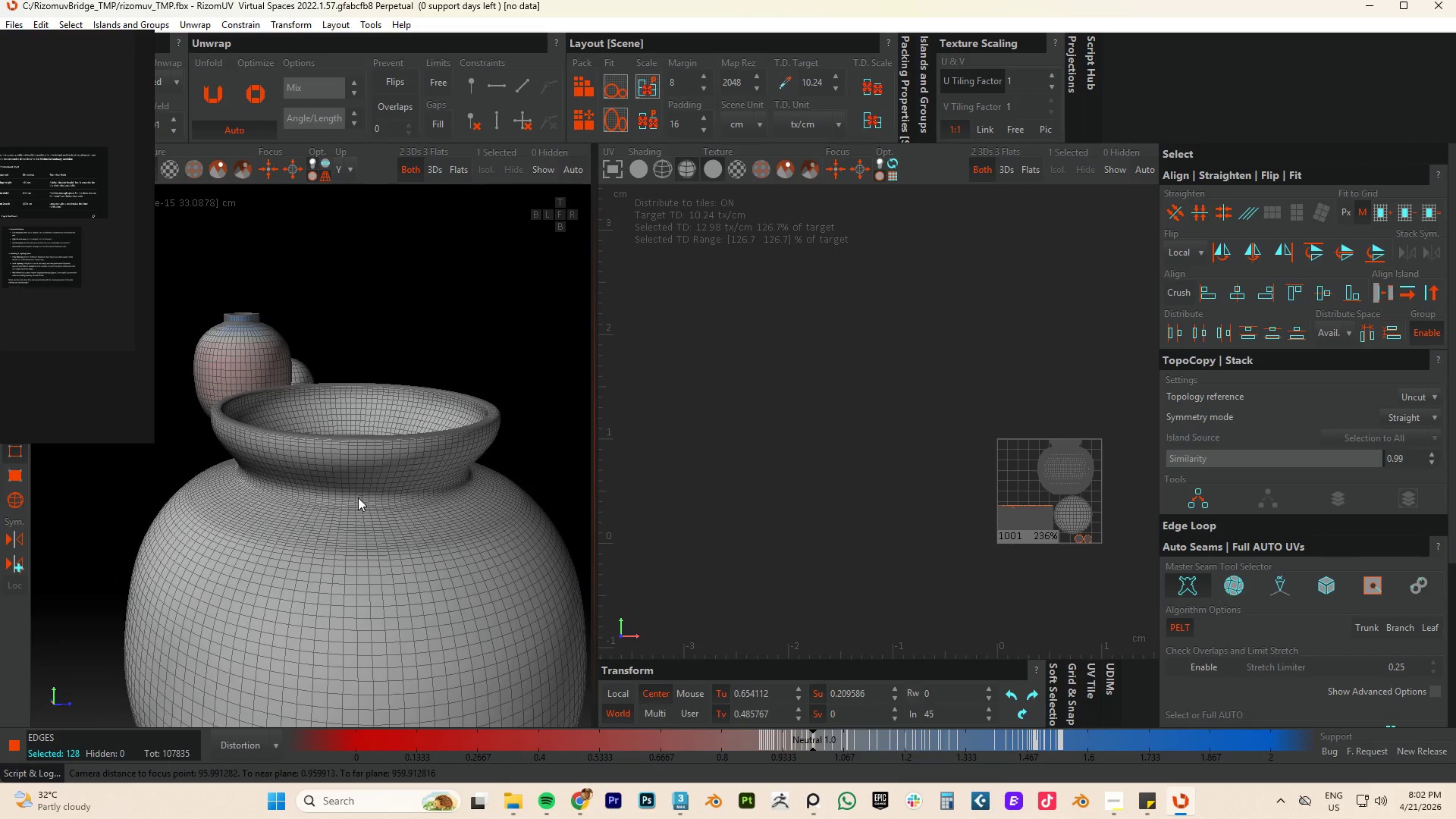 
hold_key(key=AltLeft, duration=0.66)
 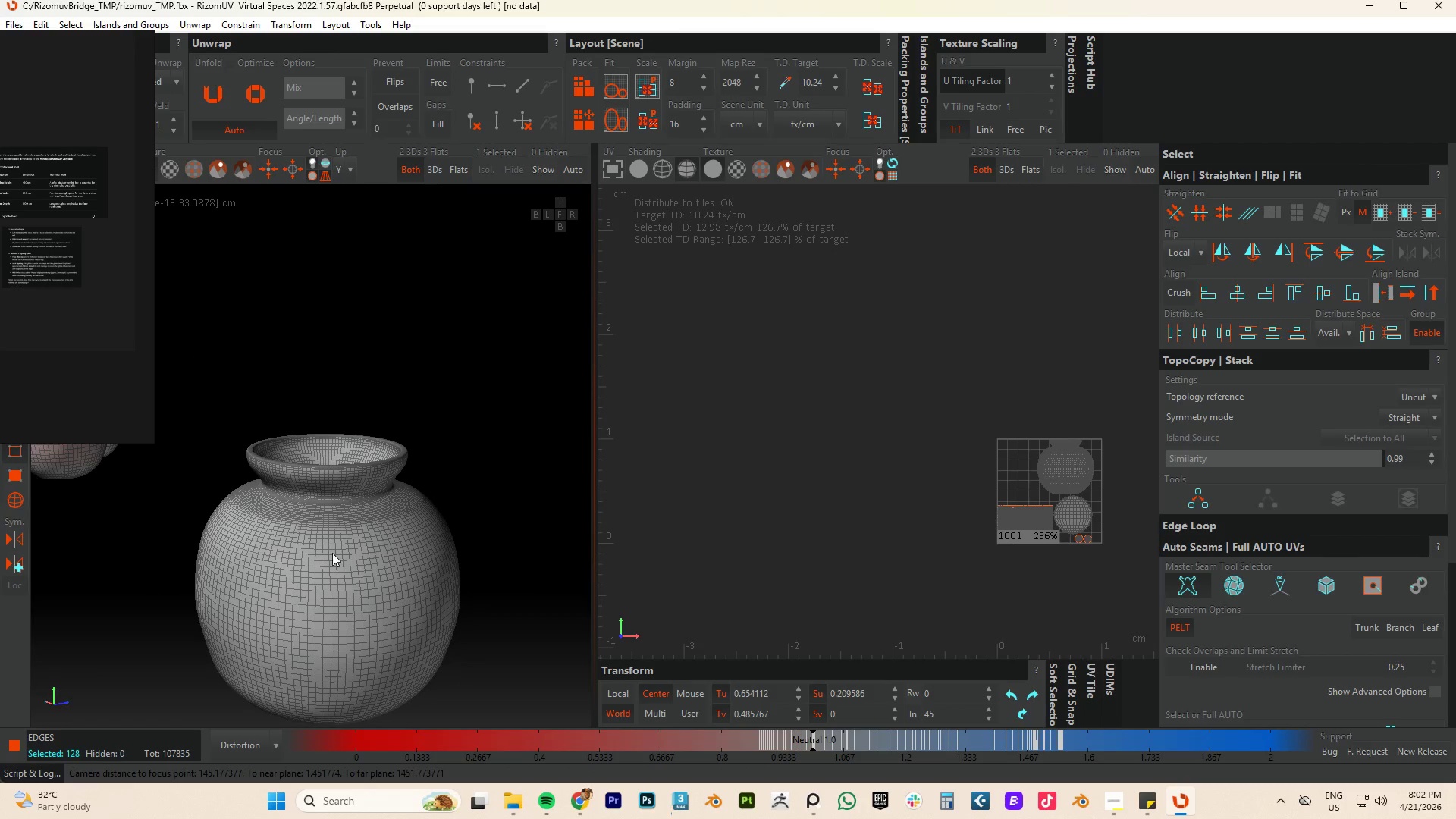 
scroll: coordinate [365, 512], scroll_direction: down, amount: 3.0
 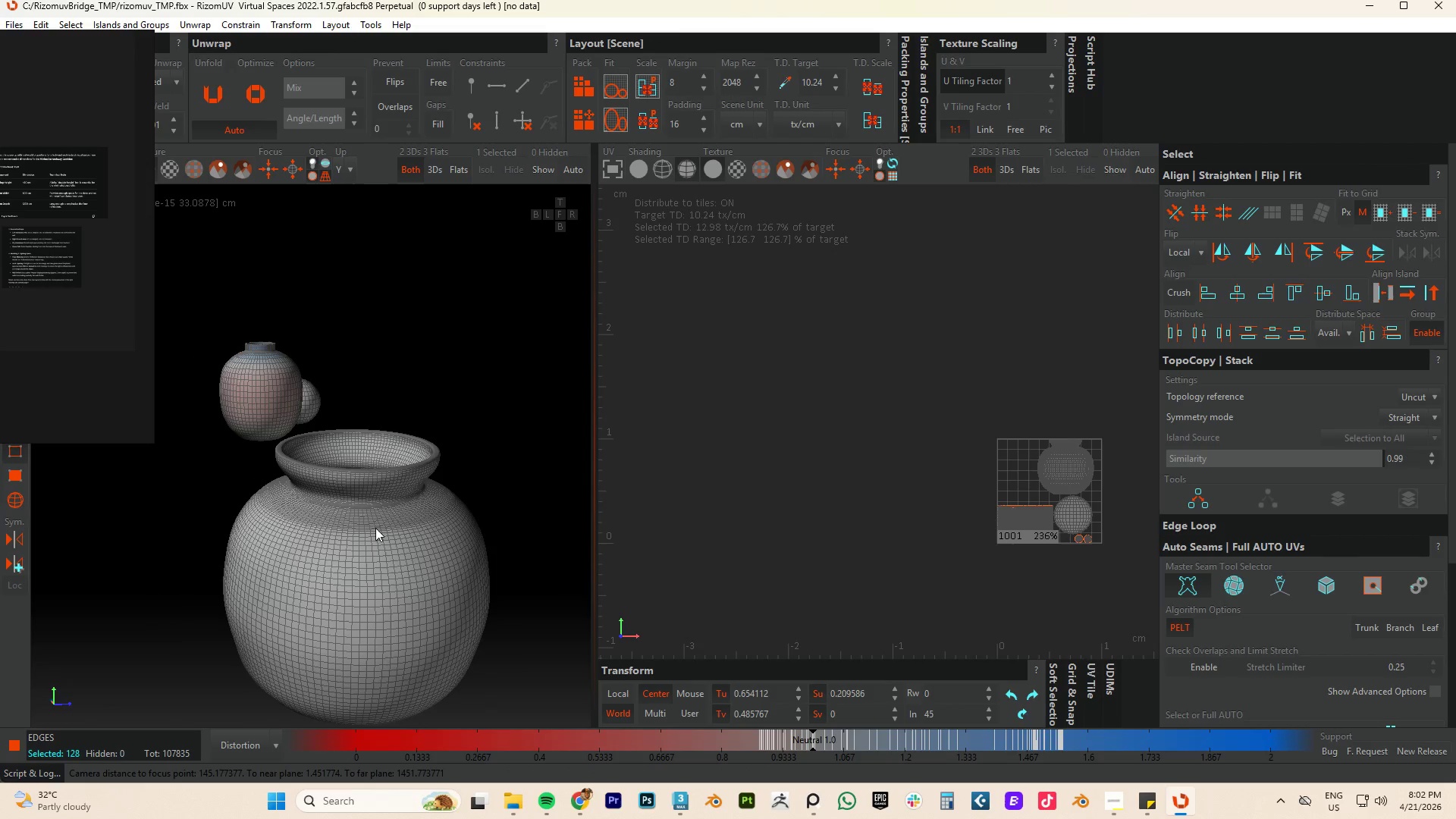 
hold_key(key=AltLeft, duration=0.53)
 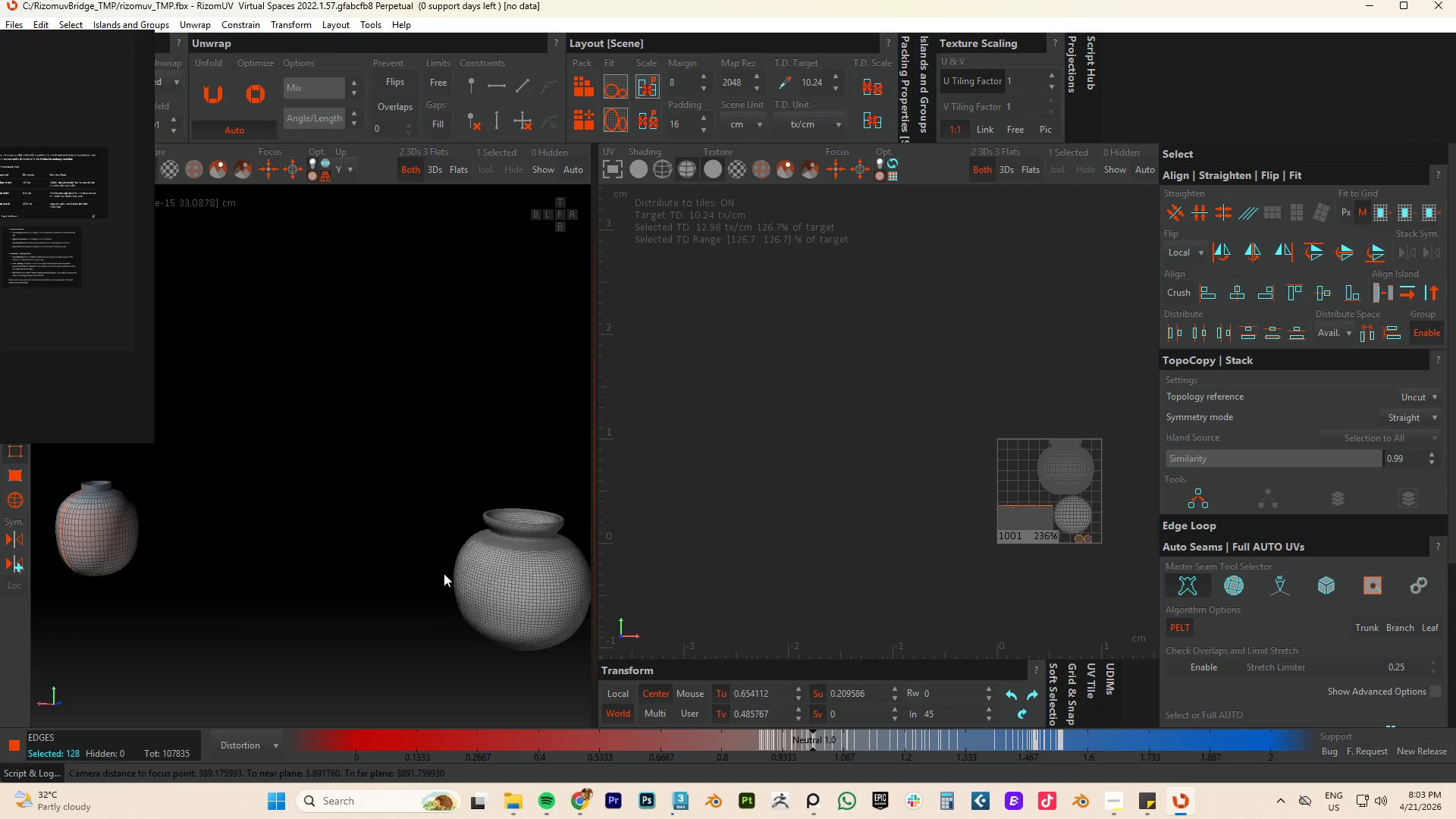 
scroll: coordinate [336, 563], scroll_direction: down, amount: 3.0
 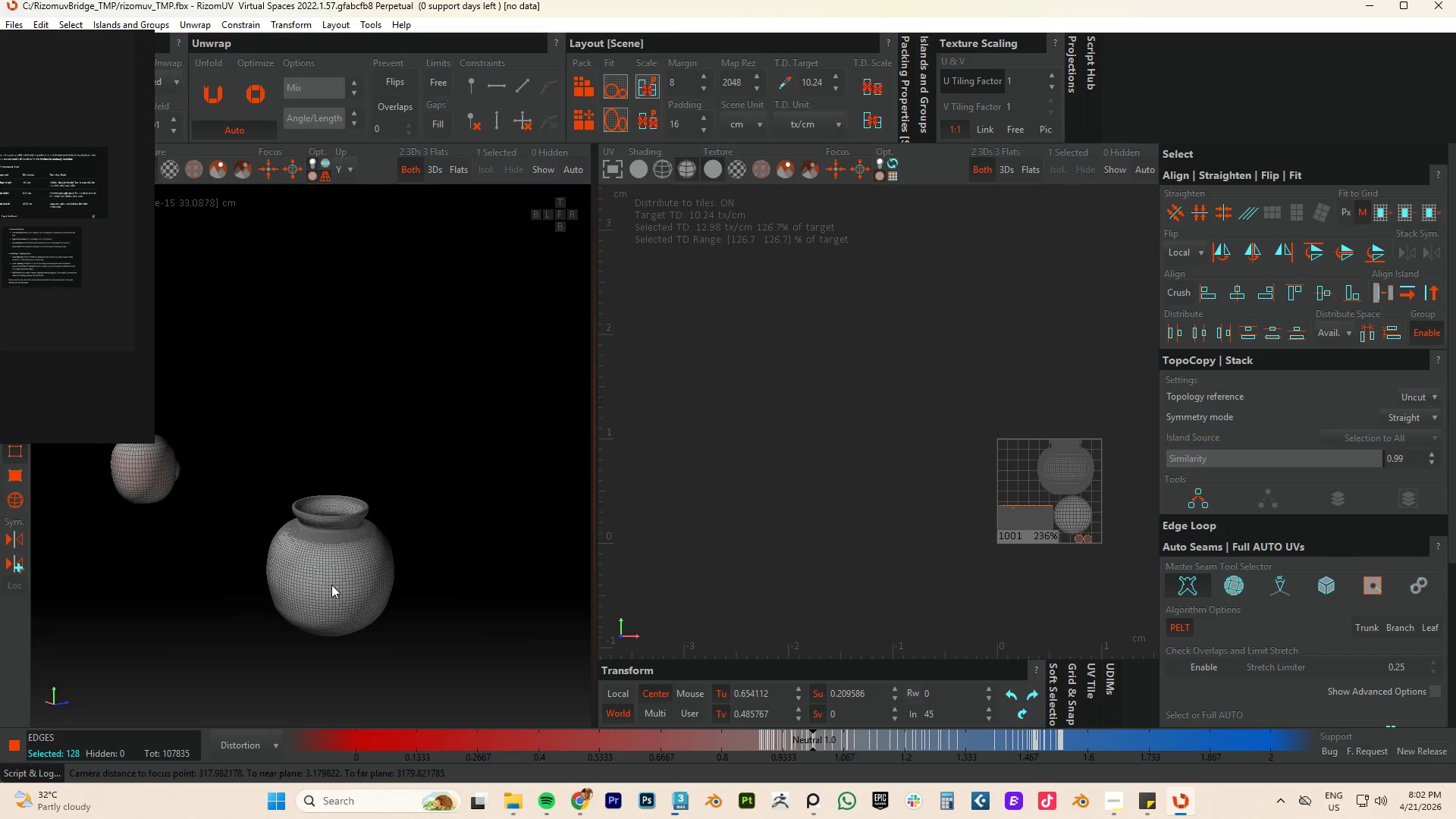 
hold_key(key=AltLeft, duration=0.73)
 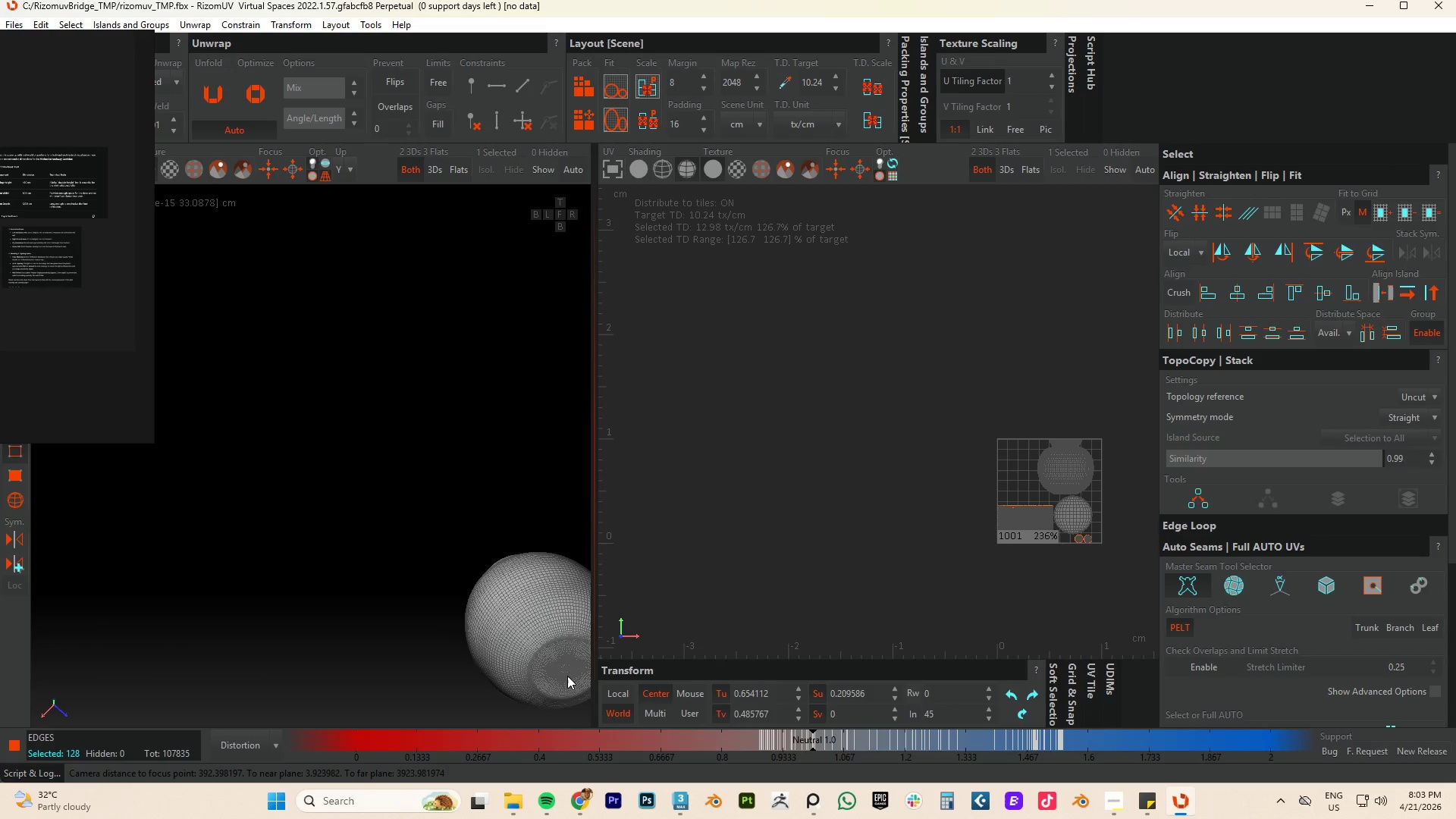 
hold_key(key=ControlLeft, duration=1.28)
 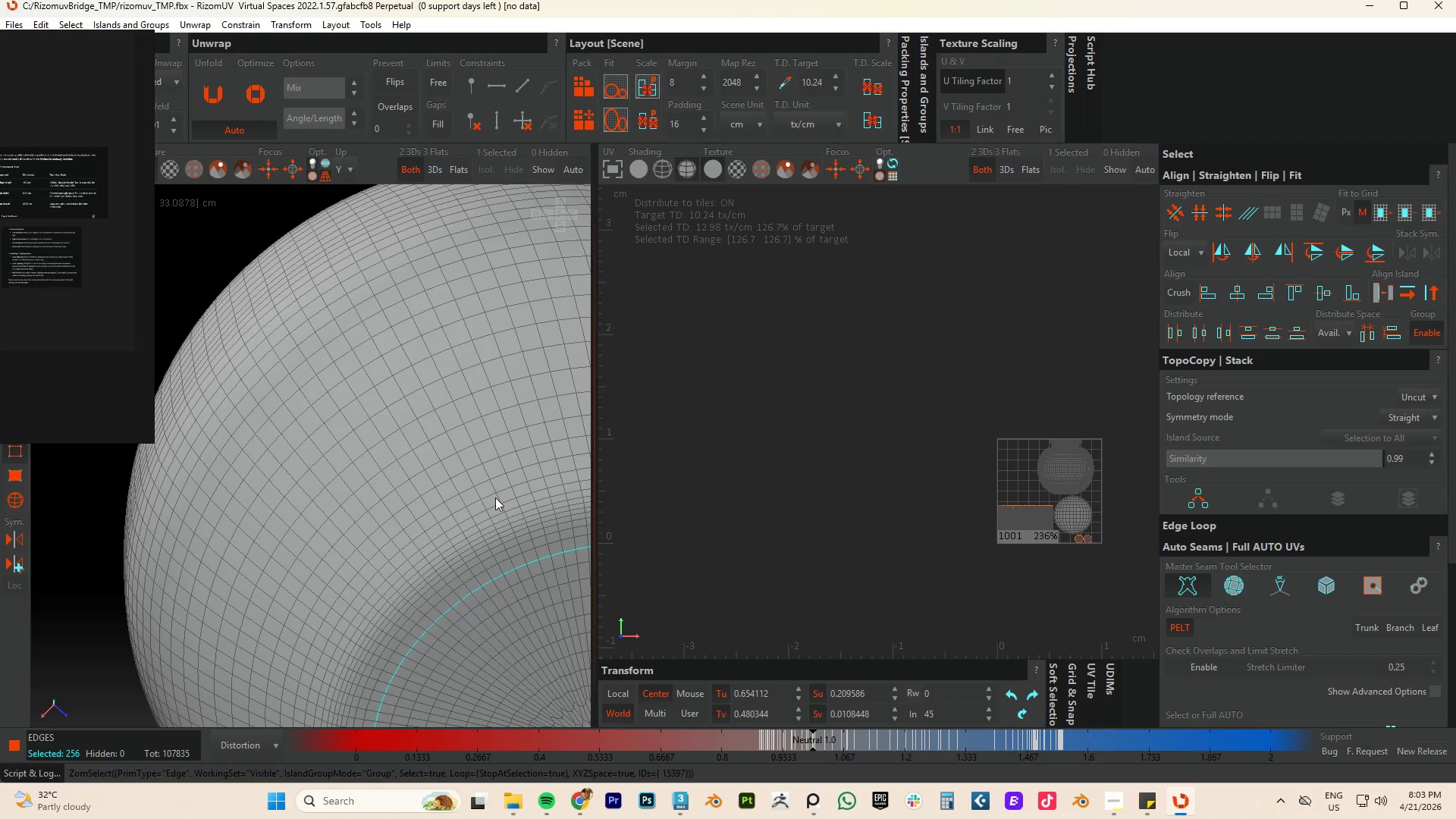 
scroll: coordinate [540, 587], scroll_direction: up, amount: 7.0
 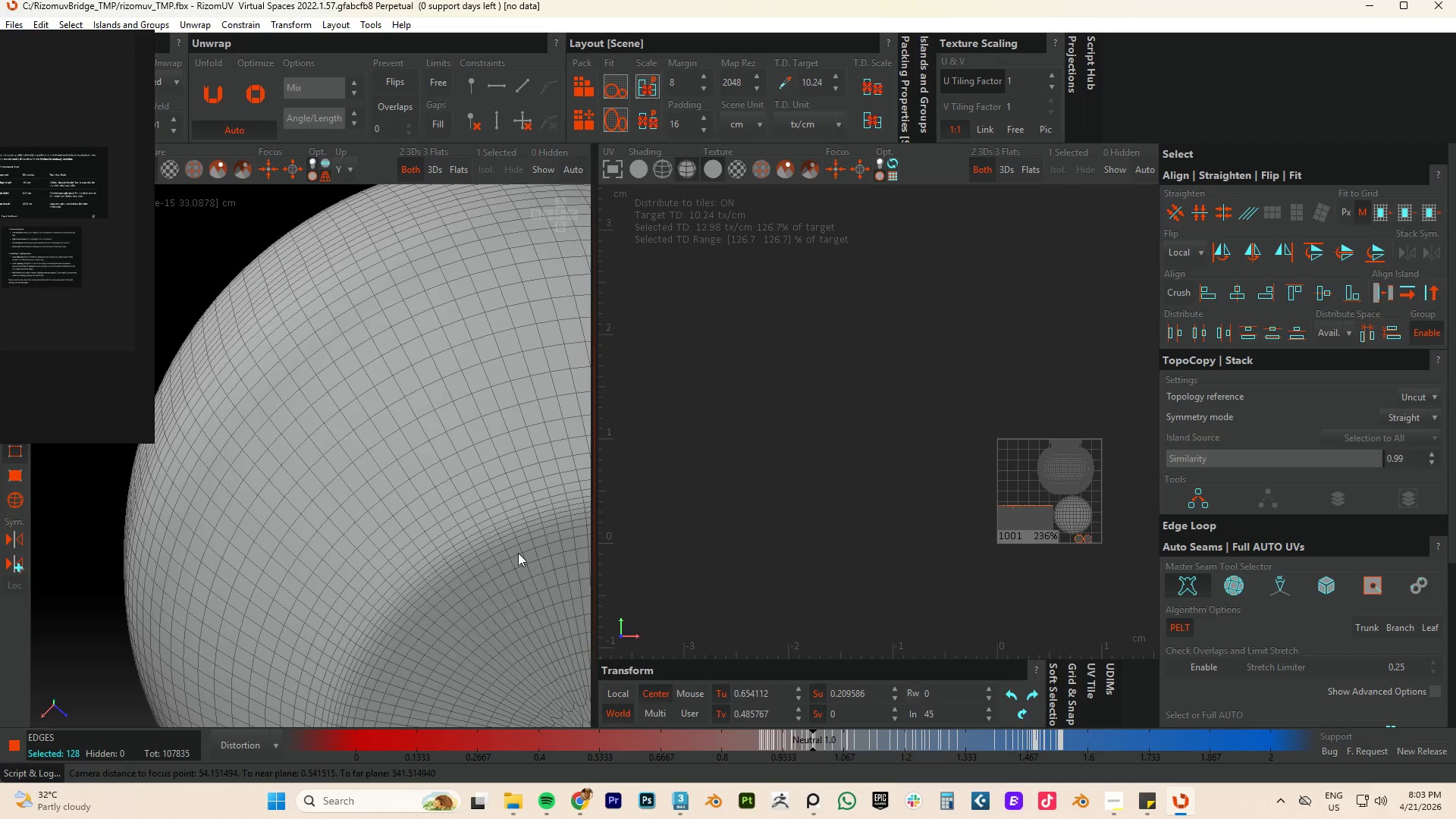 
double_click([519, 564])
 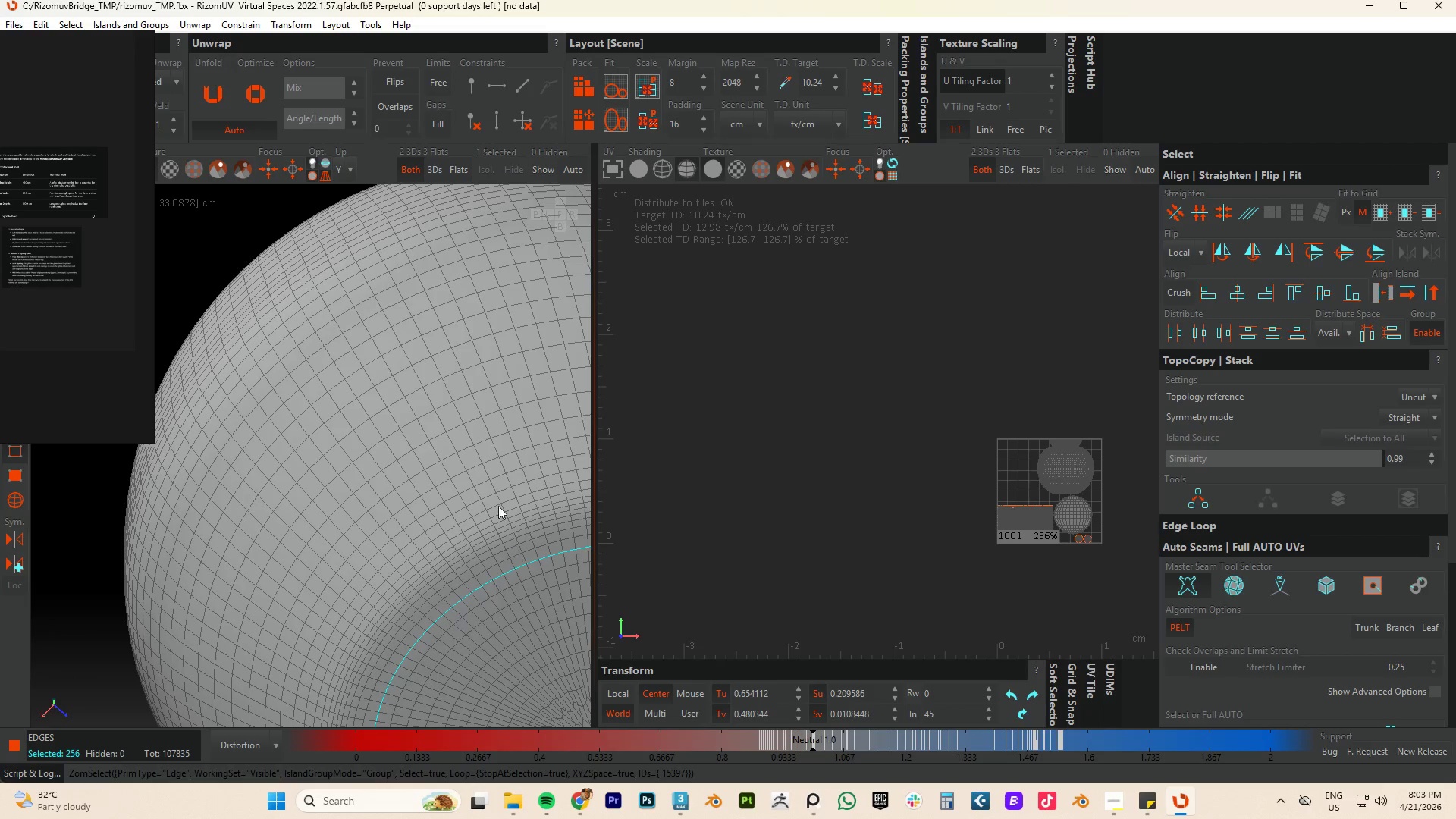 
hold_key(key=ControlLeft, duration=1.09)
double_click([497, 496])
 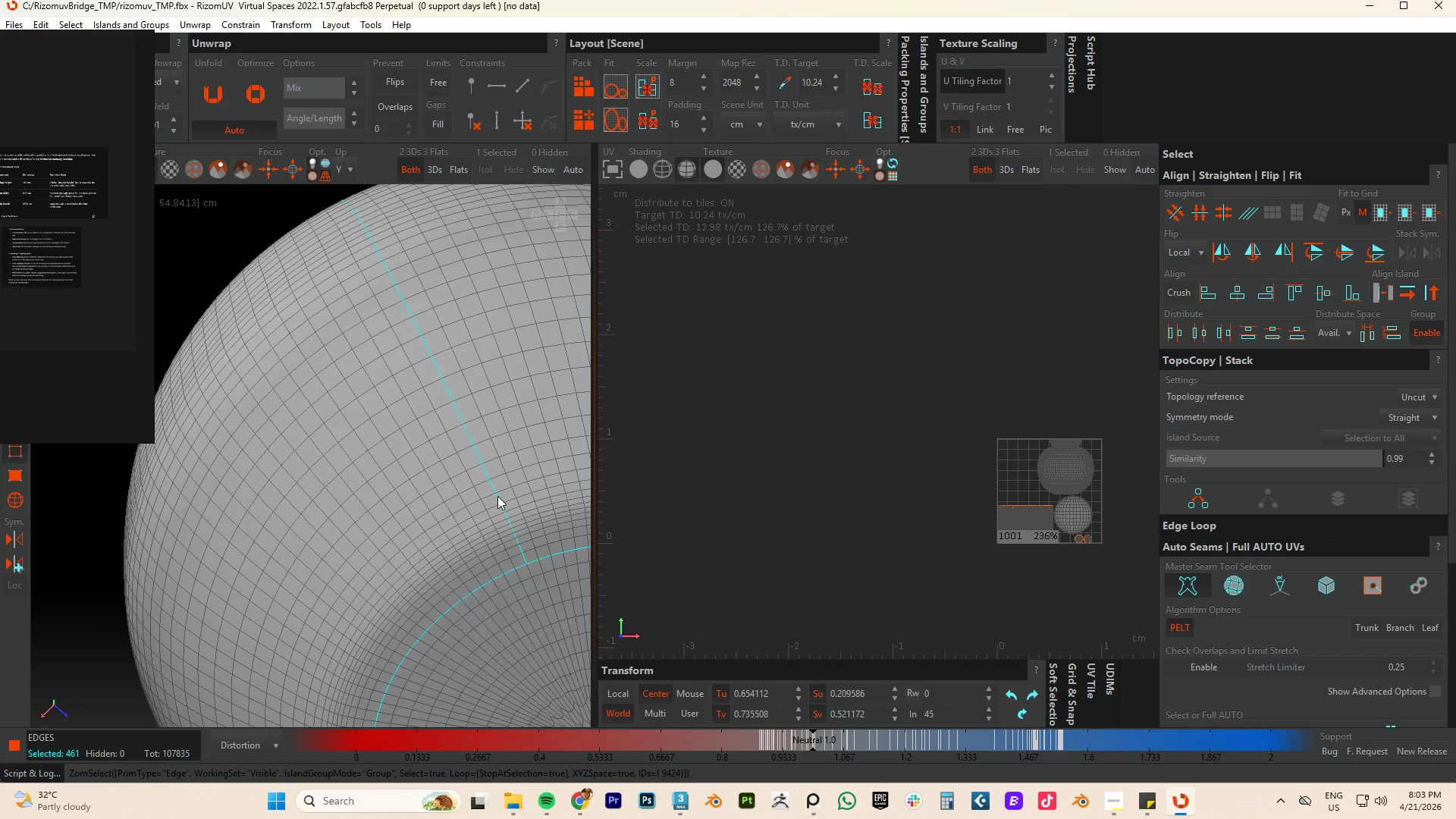 
hold_key(key=AltLeft, duration=0.33)
 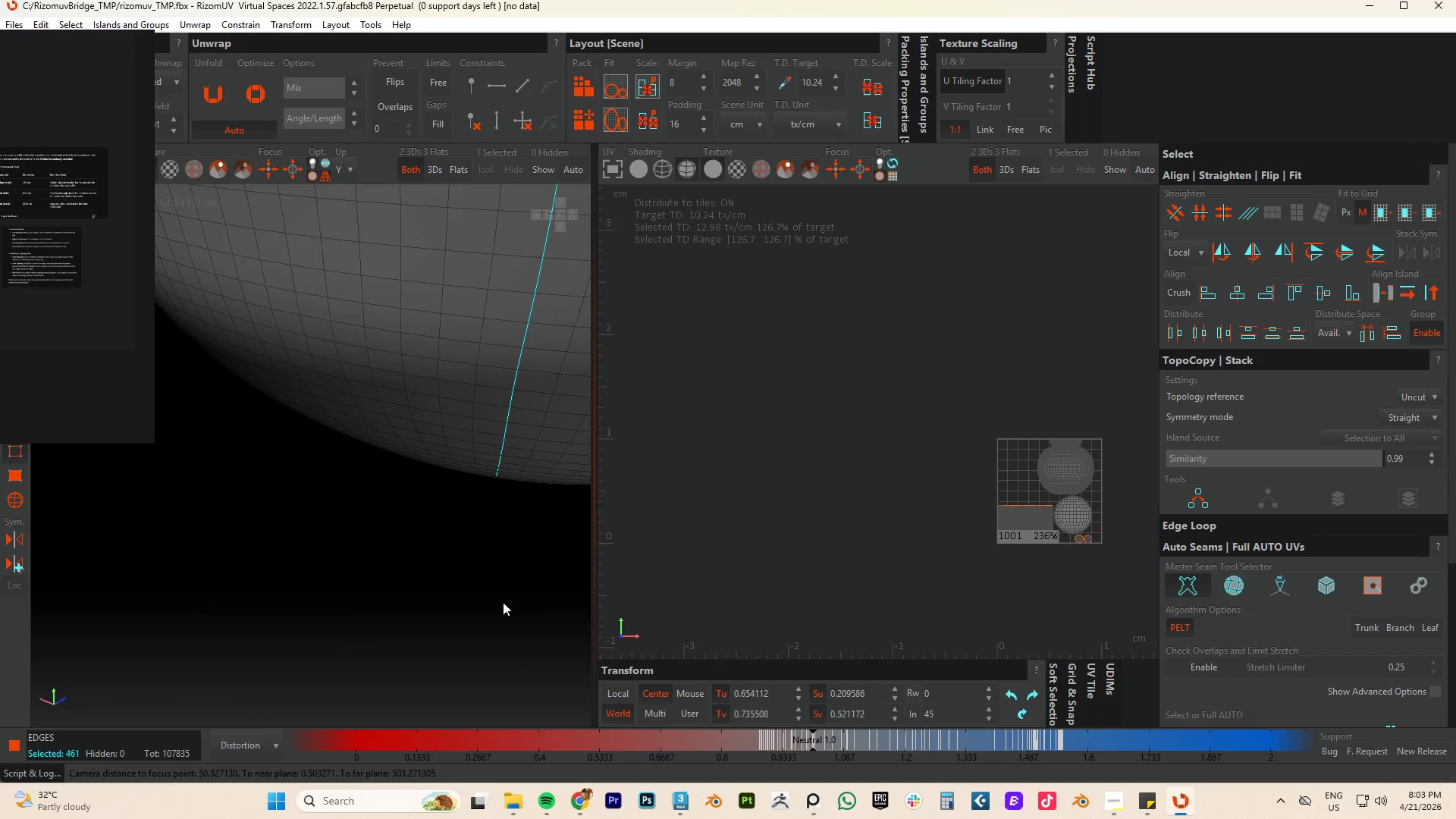 
key(Alt+AltLeft)
 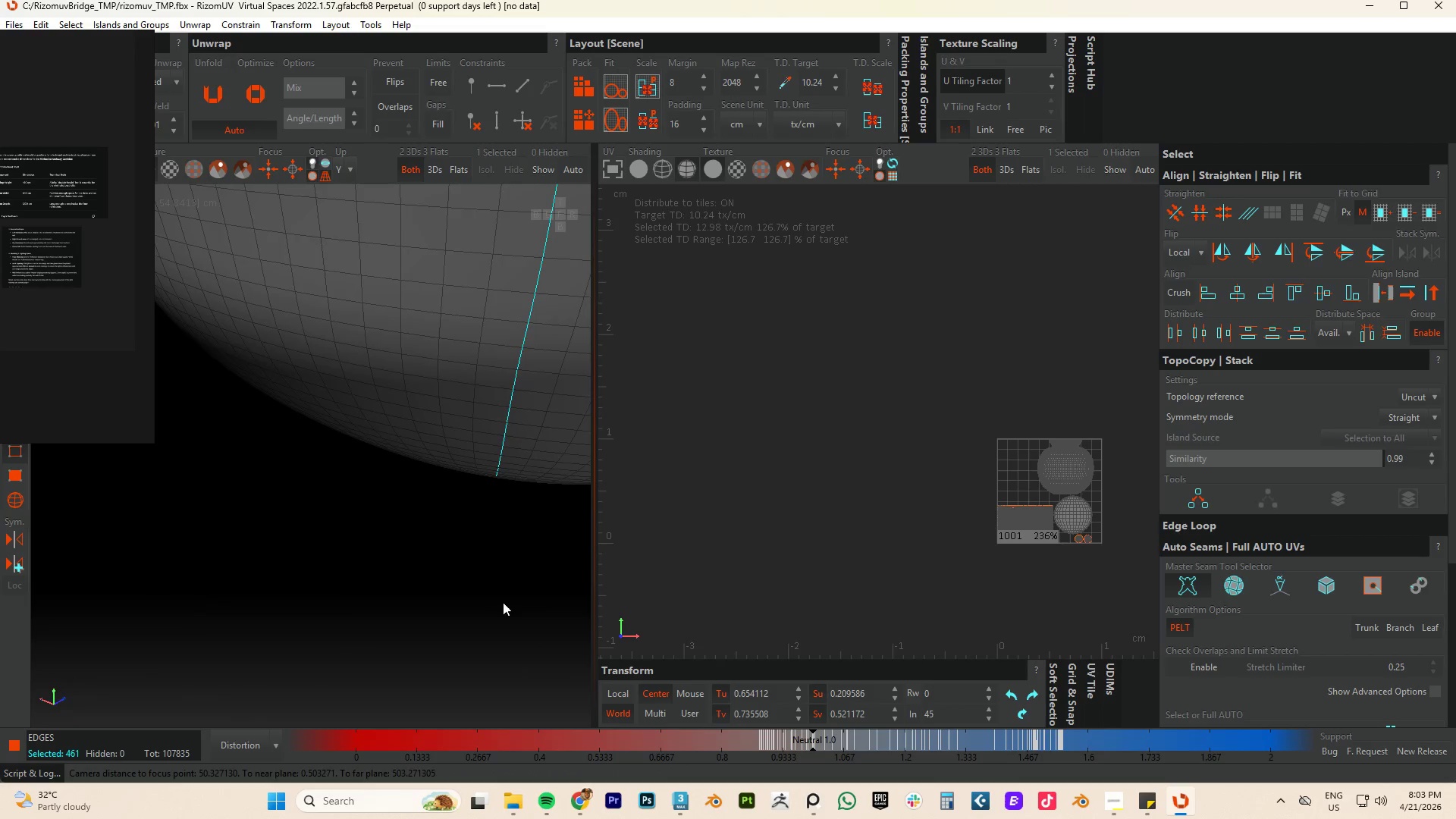 
scroll: coordinate [503, 452], scroll_direction: down, amount: 12.0
 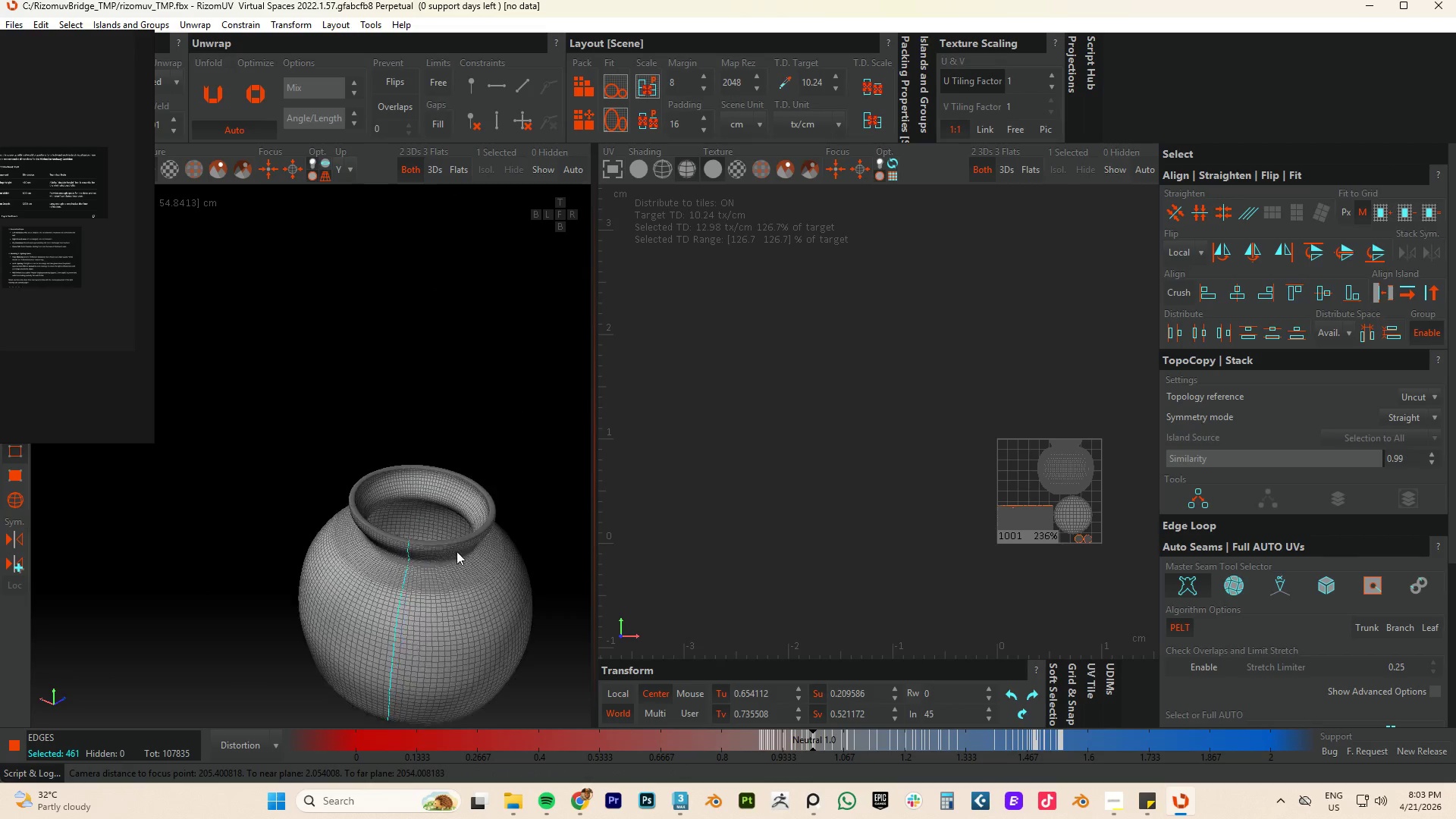 
hold_key(key=AltLeft, duration=1.14)
 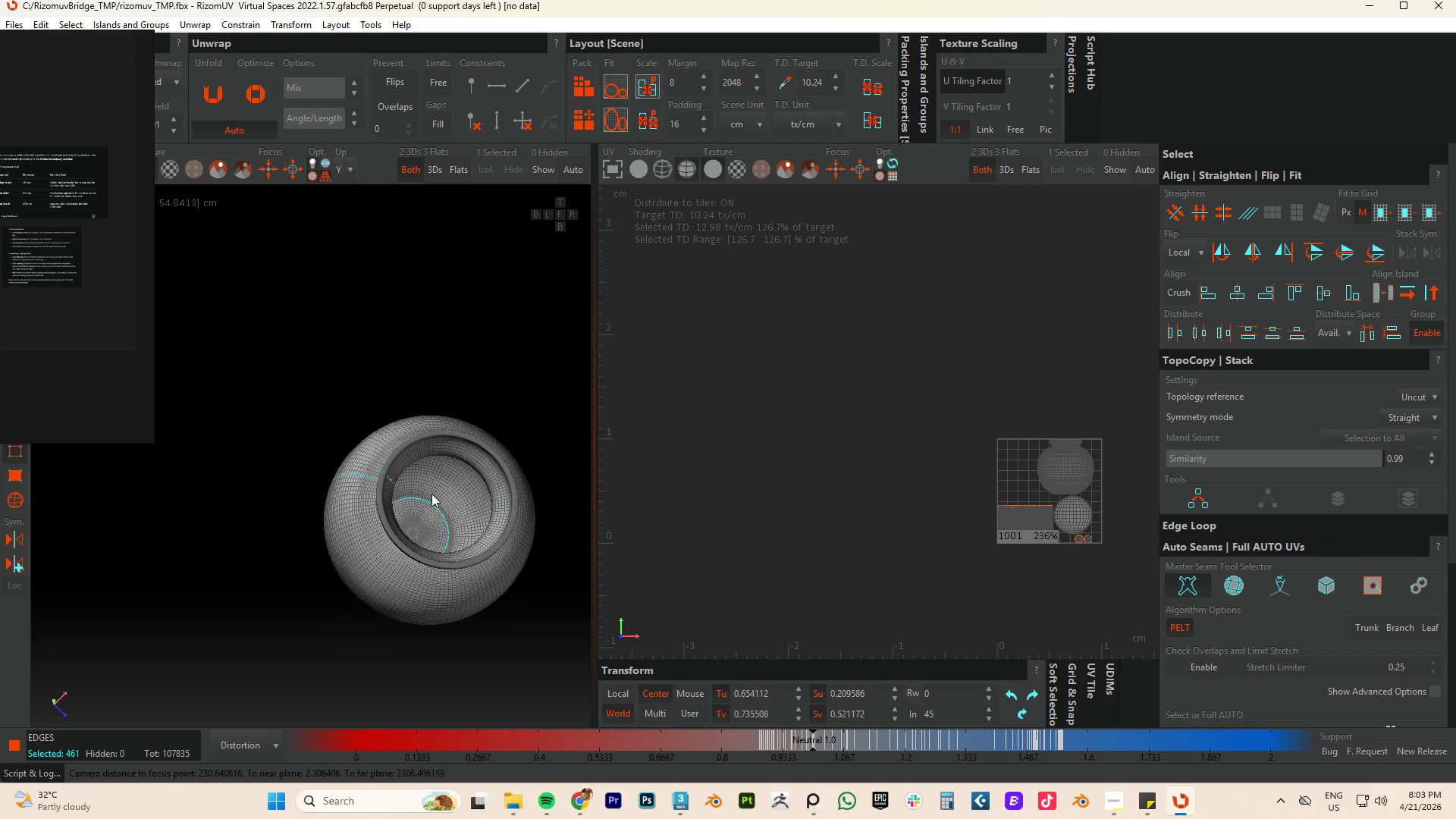 
hold_key(key=AltLeft, duration=0.56)
 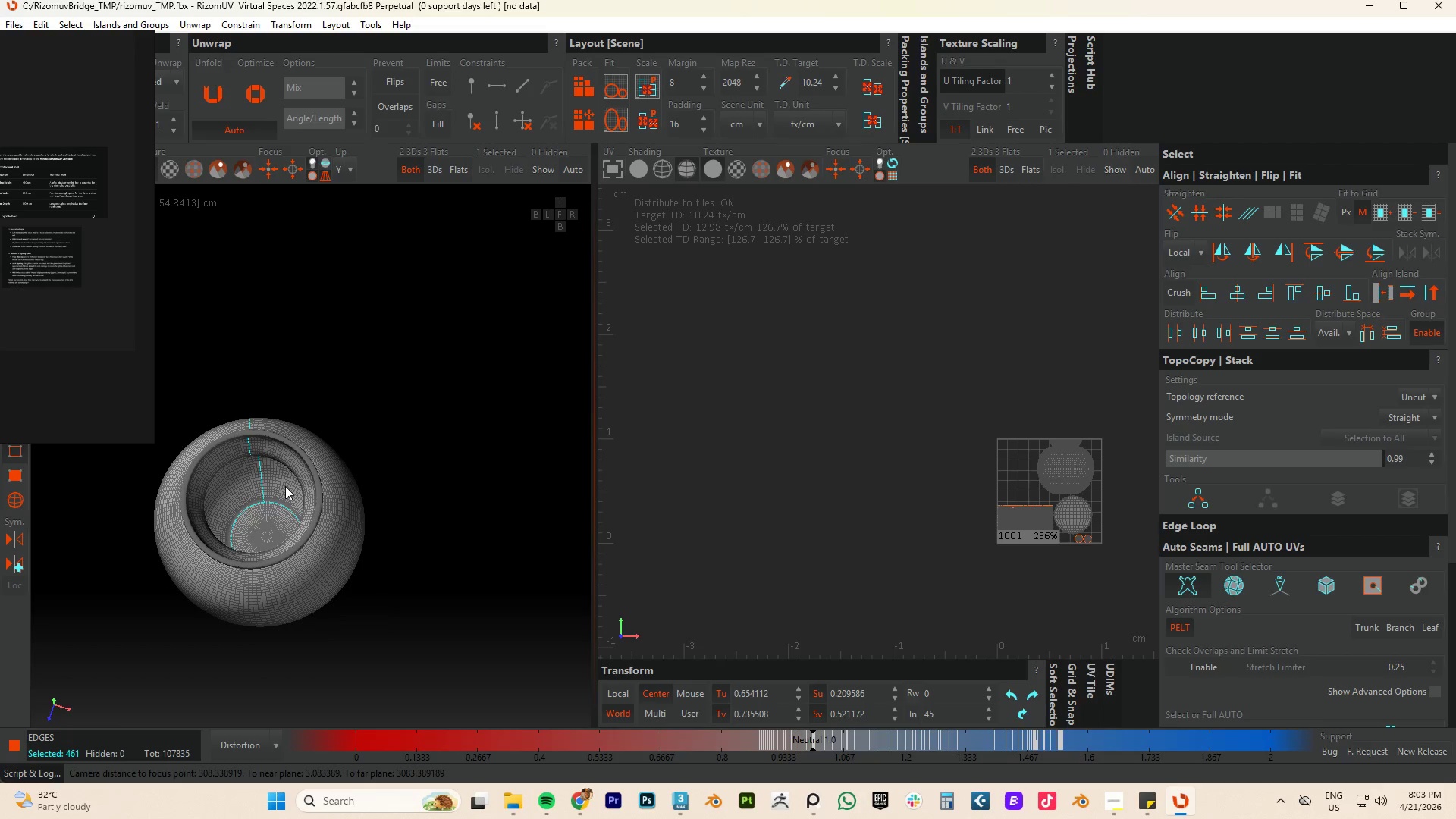 
type(cup)
 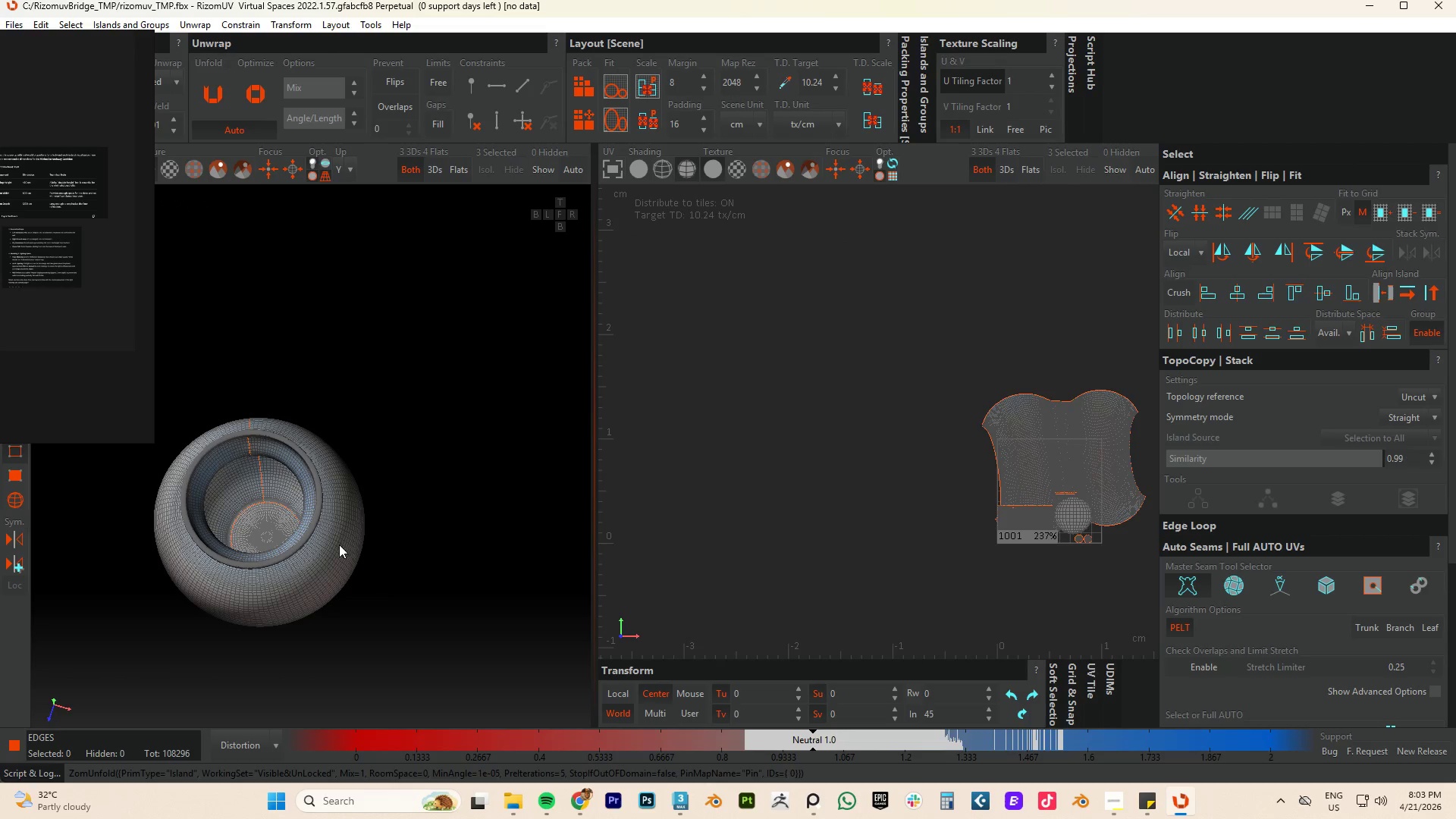 
key(F4)
 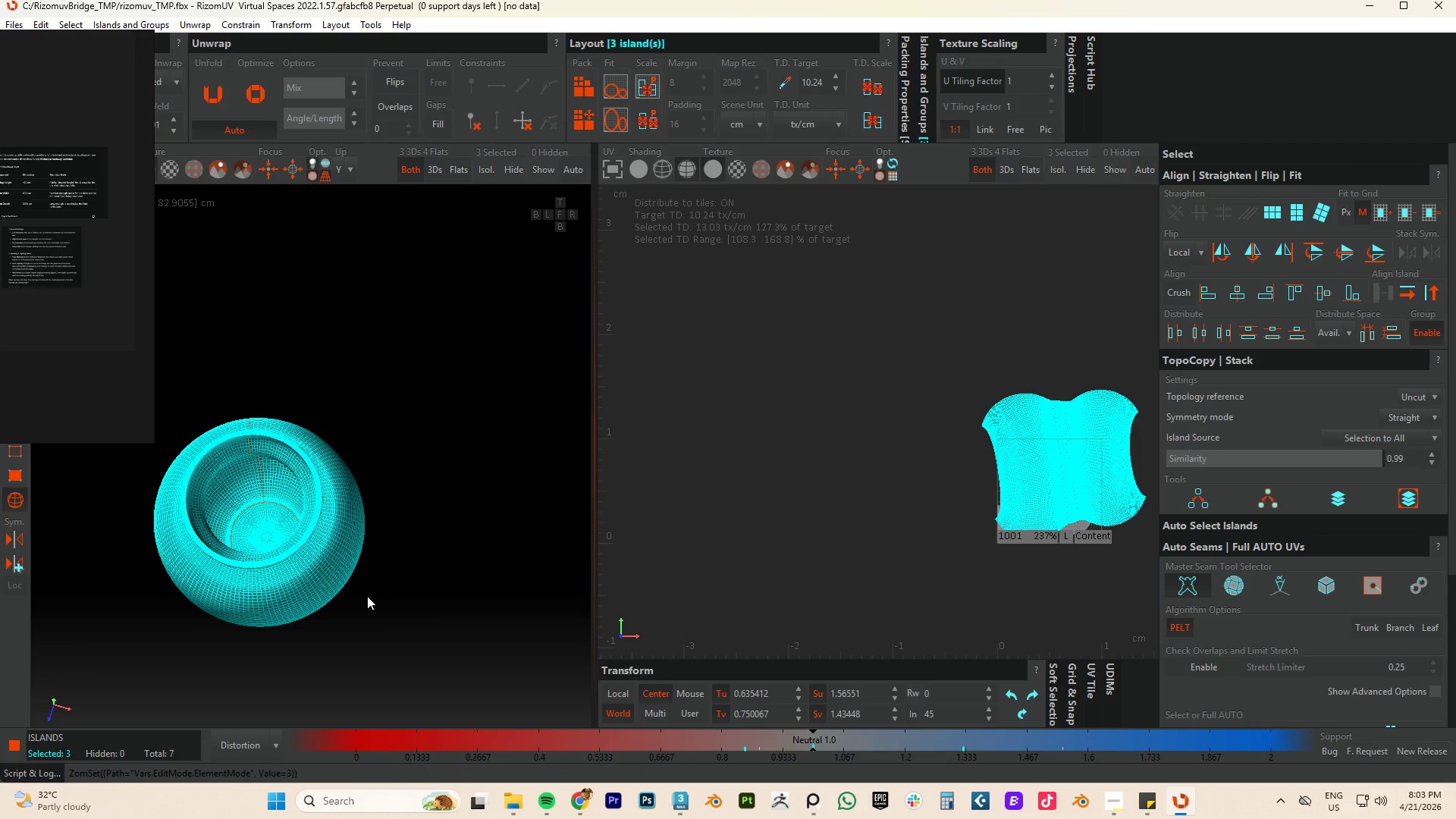 
left_click([312, 568])
 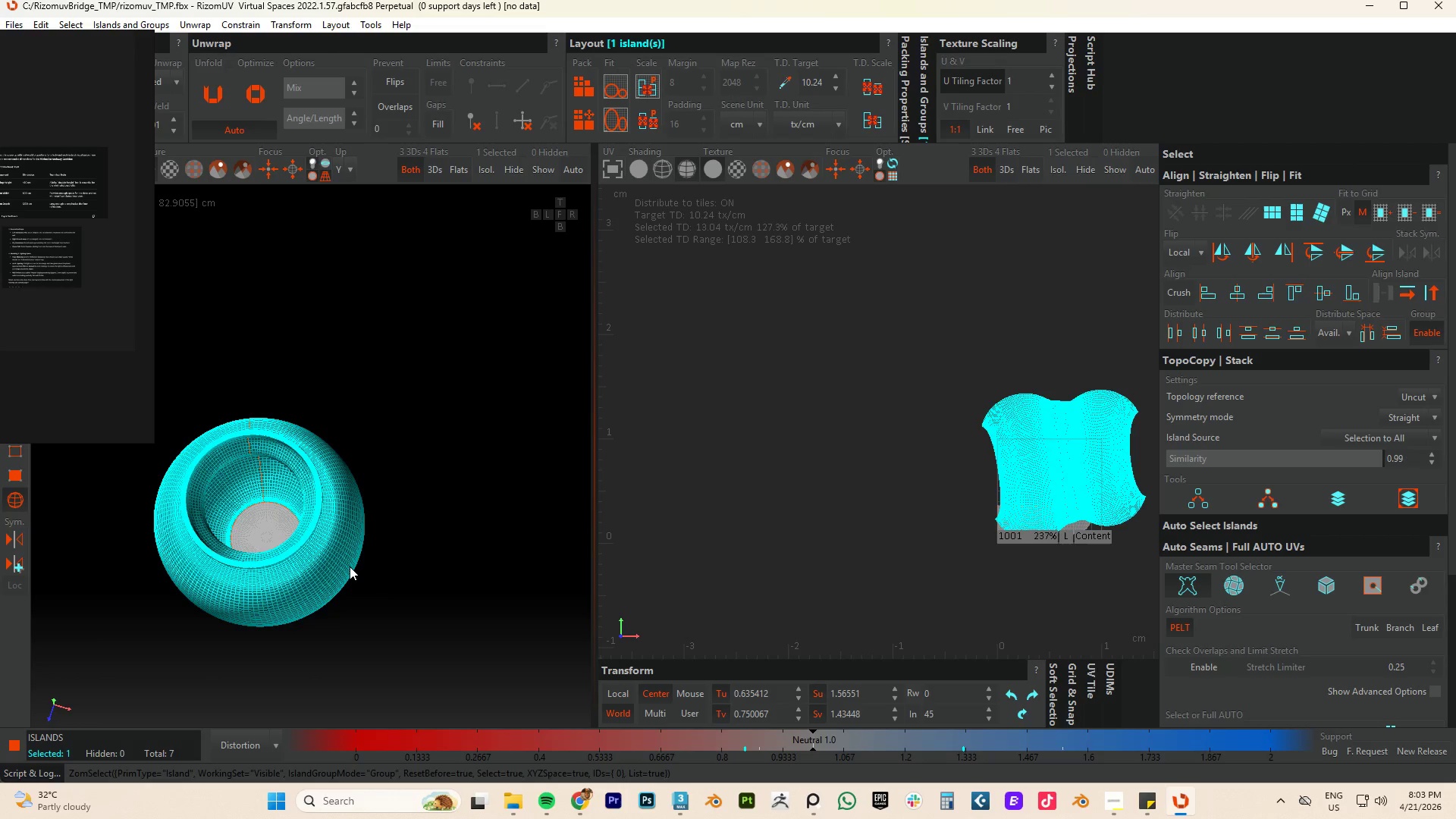 
type(cup)
 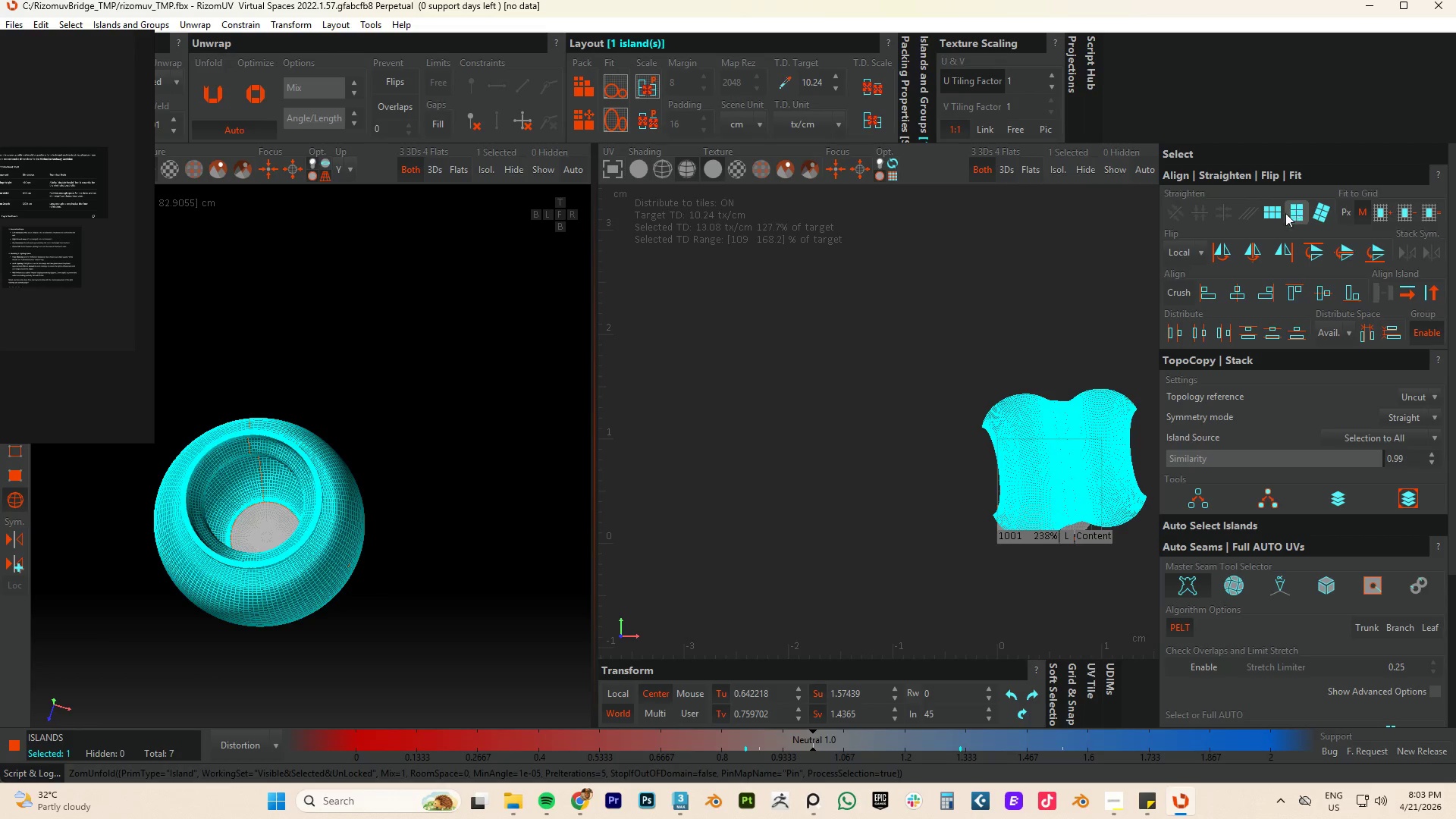 
left_click([1268, 216])
 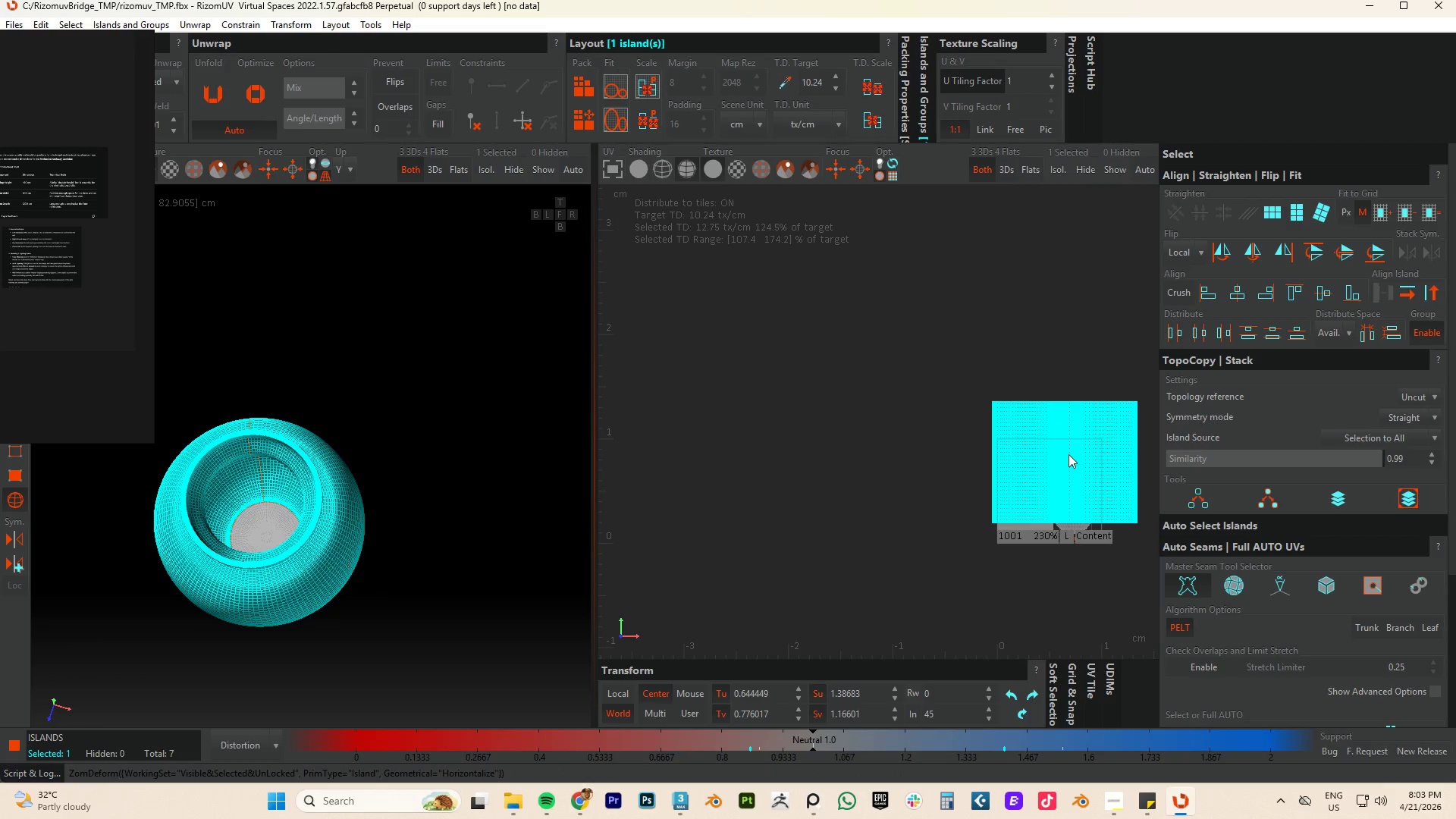 
key(P)
 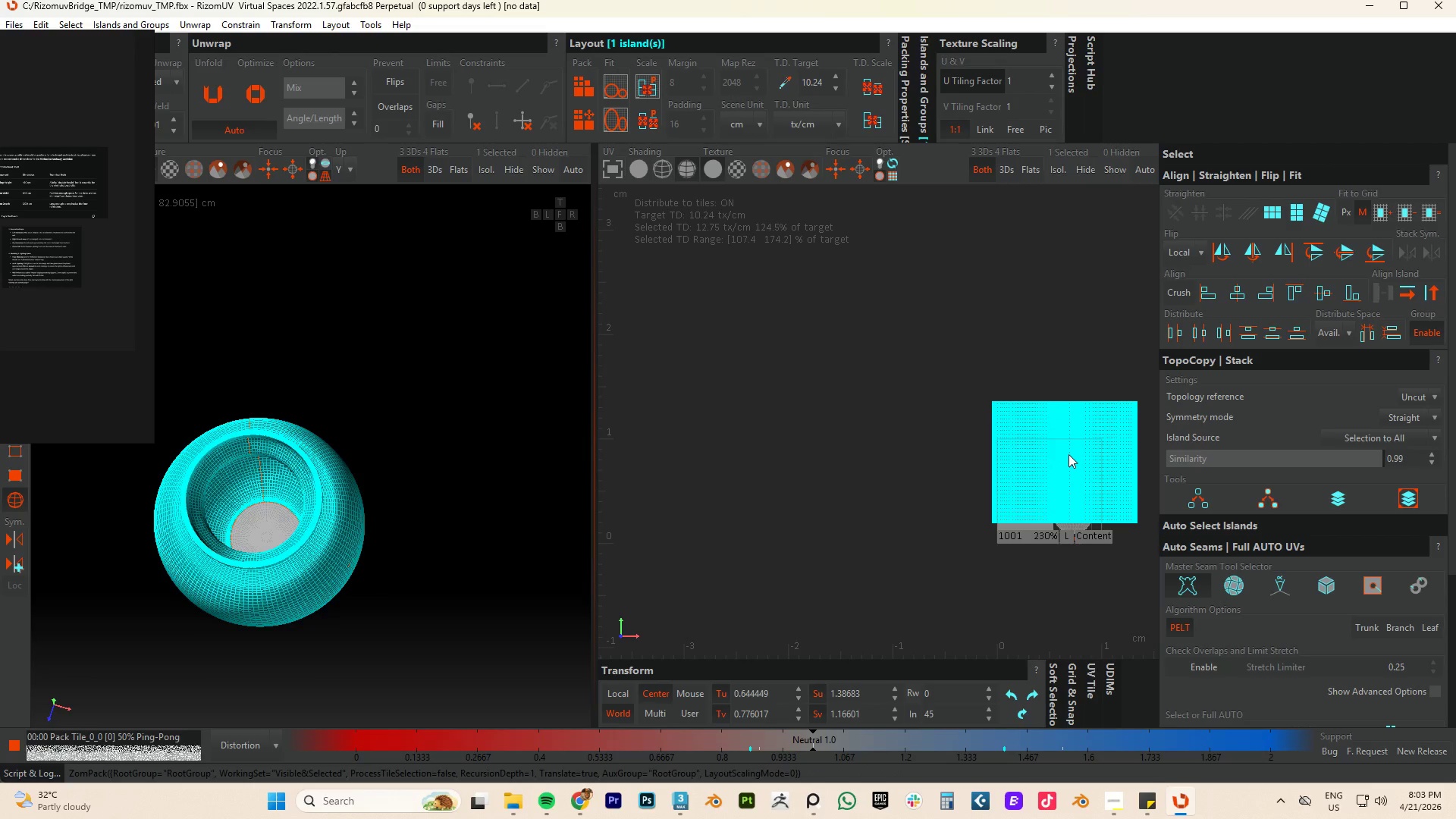 
scroll: coordinate [1010, 493], scroll_direction: down, amount: 4.0
 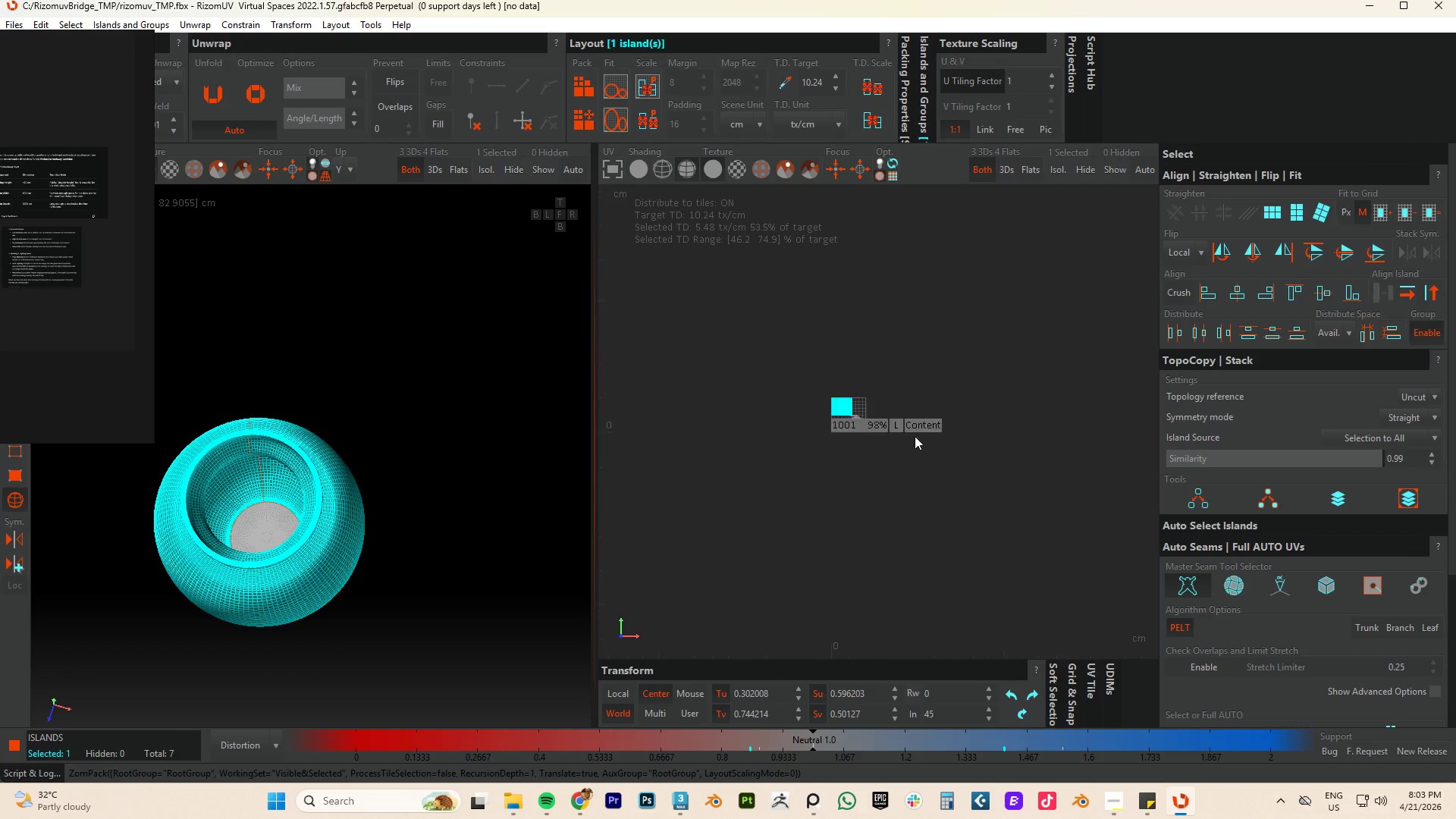 
scroll: coordinate [894, 418], scroll_direction: up, amount: 1.0
 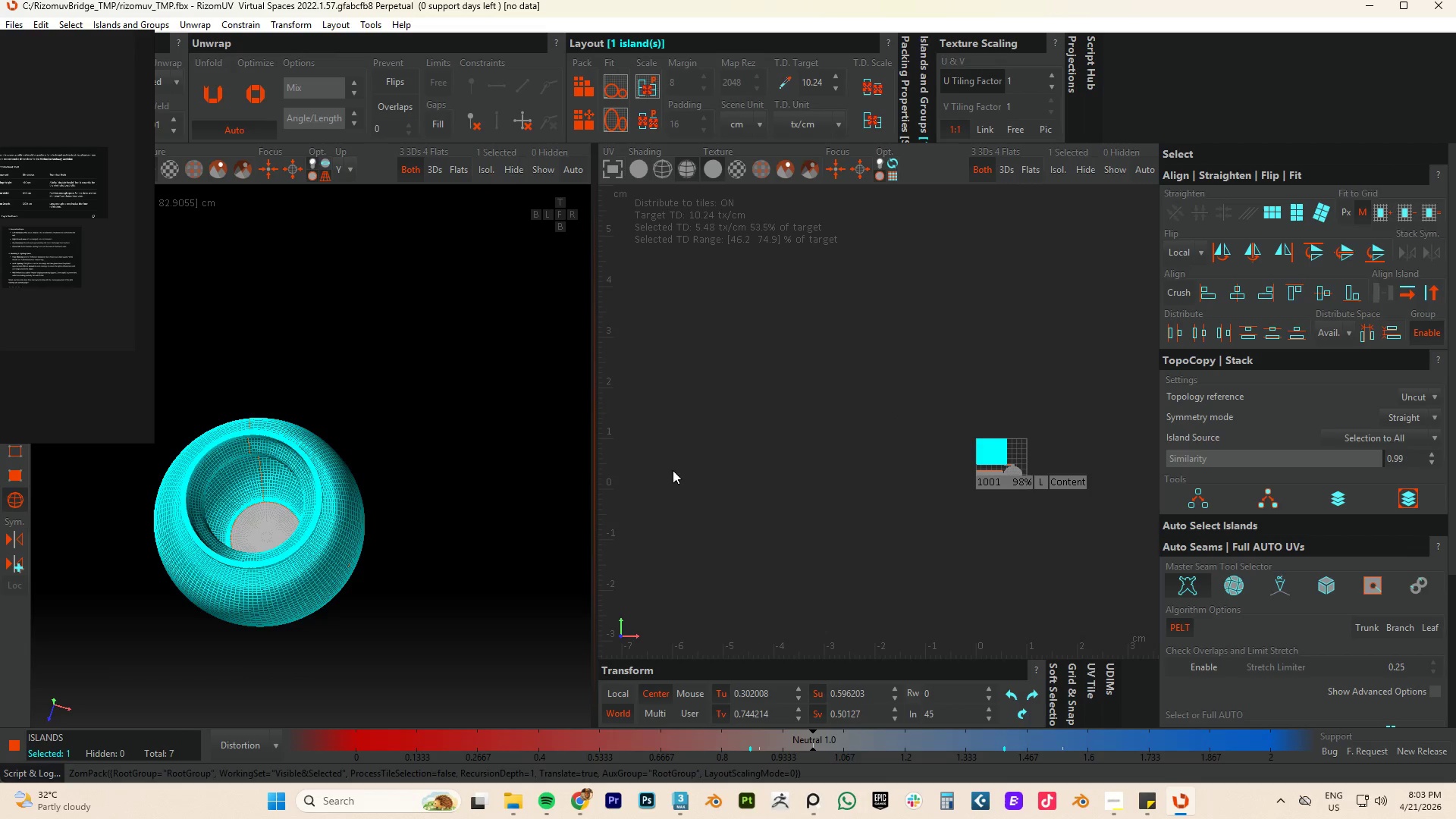 
key(Control+A)
 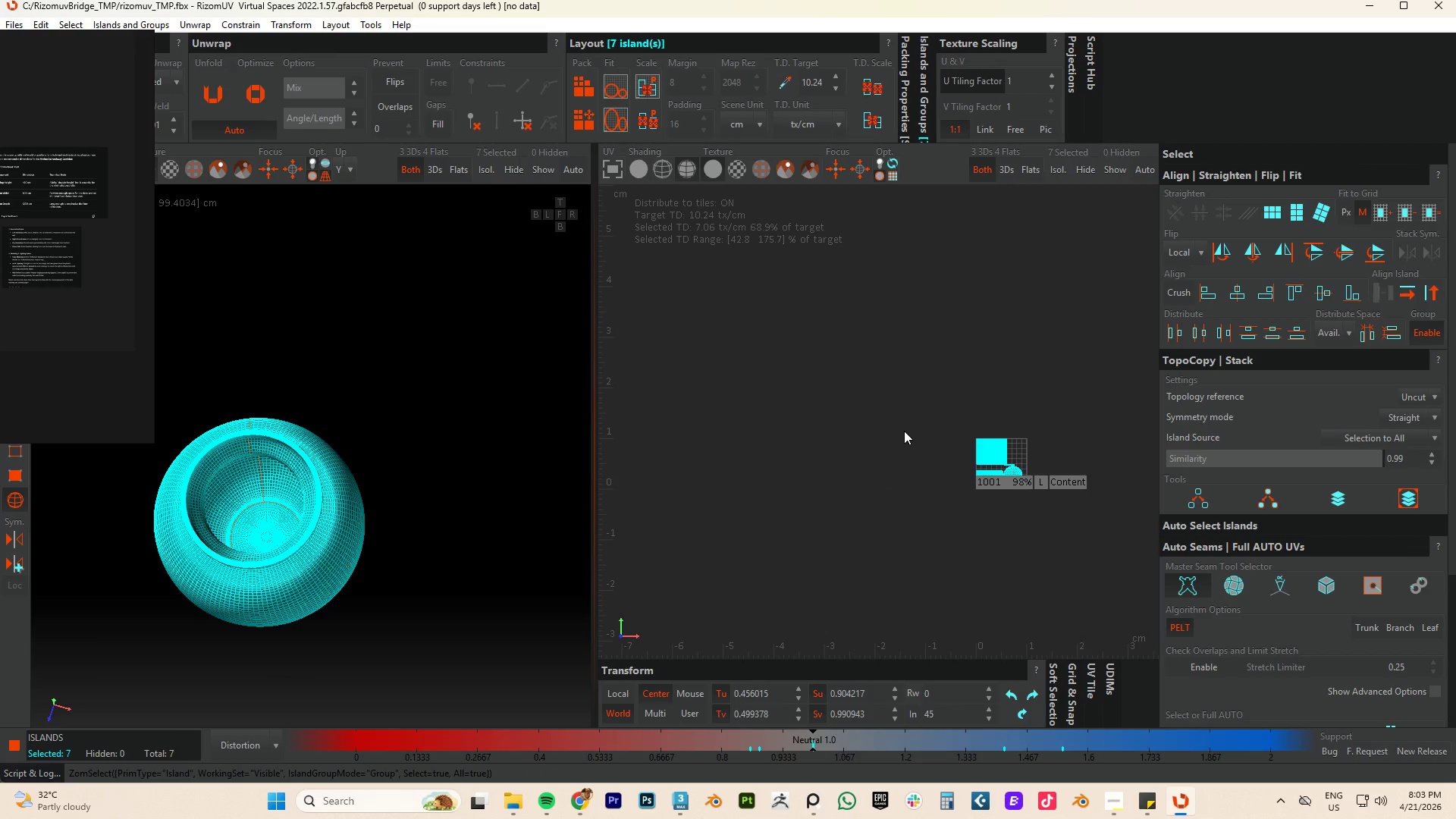 
type(cup)
 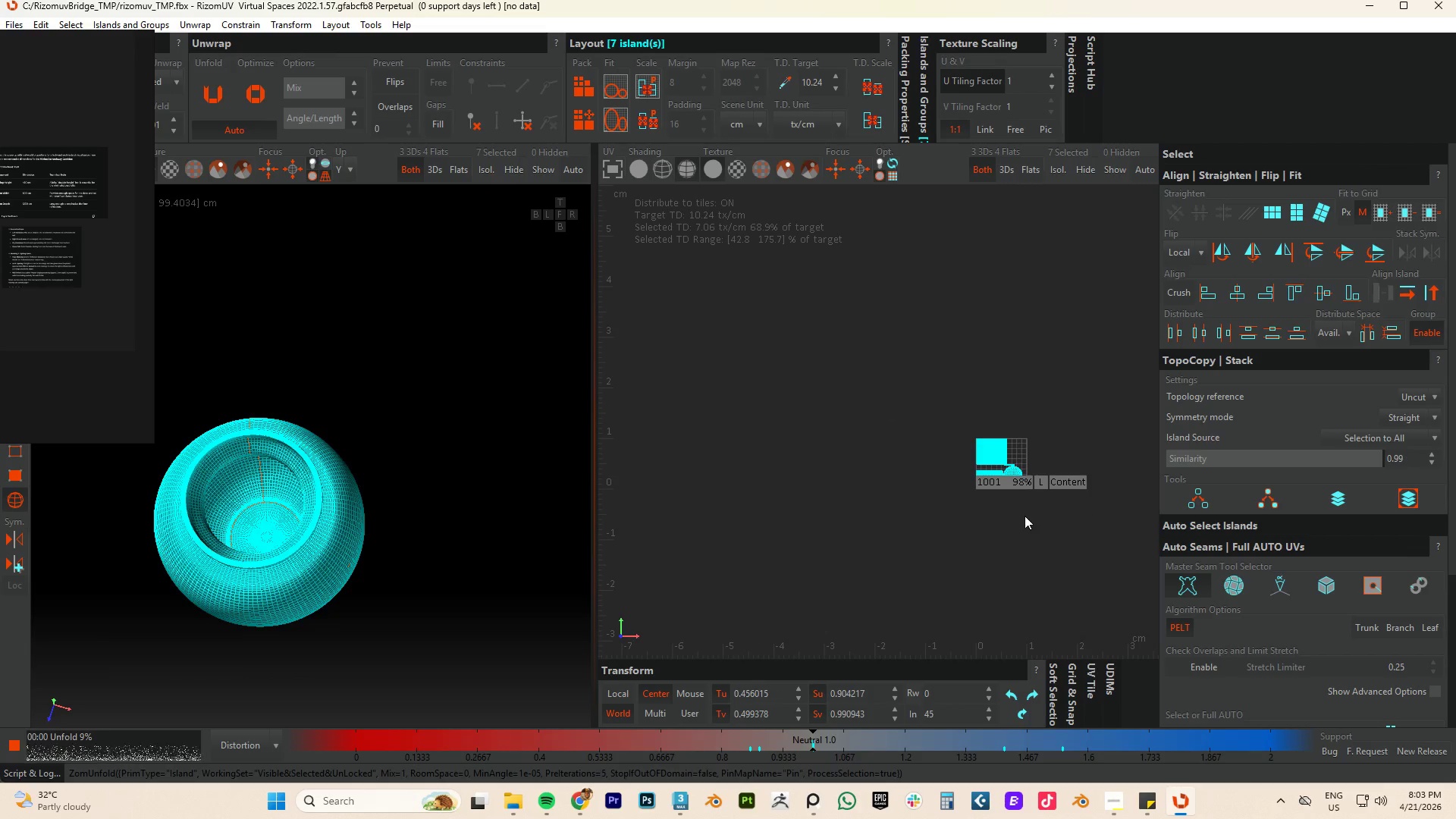 
scroll: coordinate [1008, 466], scroll_direction: up, amount: 10.0
 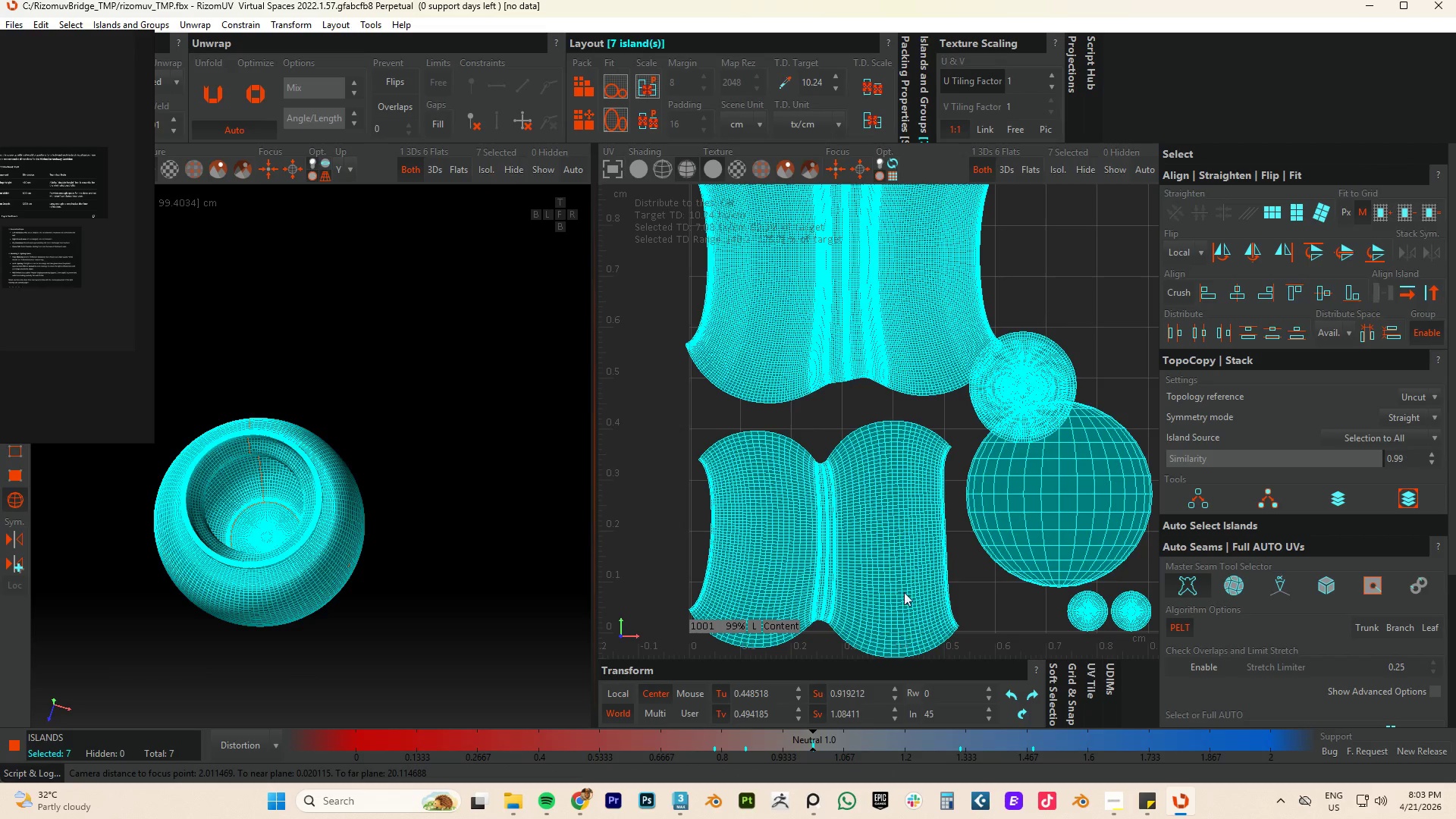 
scroll: coordinate [905, 579], scroll_direction: down, amount: 2.0
 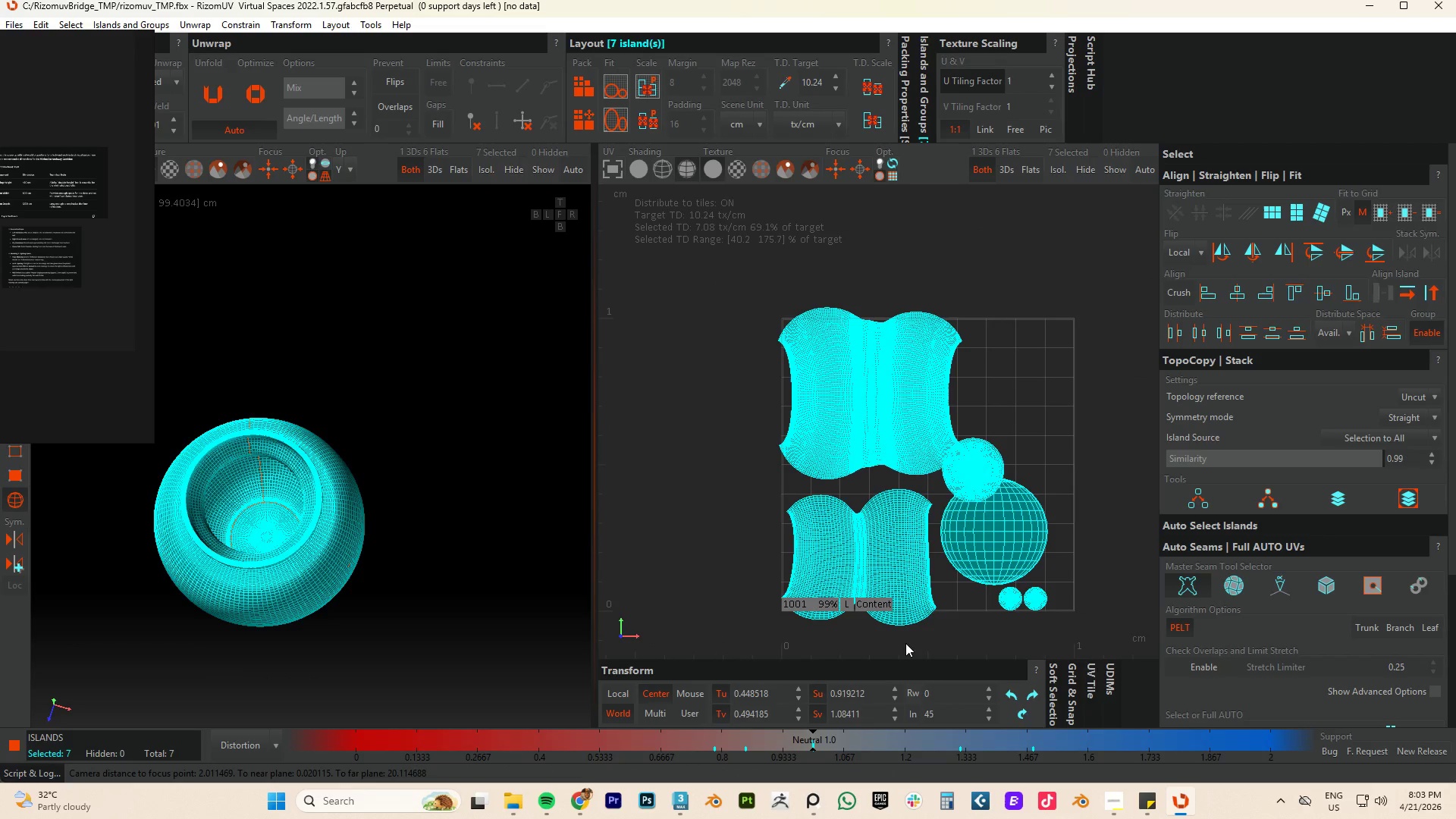 
left_click_drag(start_coordinate=[901, 652], to_coordinate=[807, 327])
 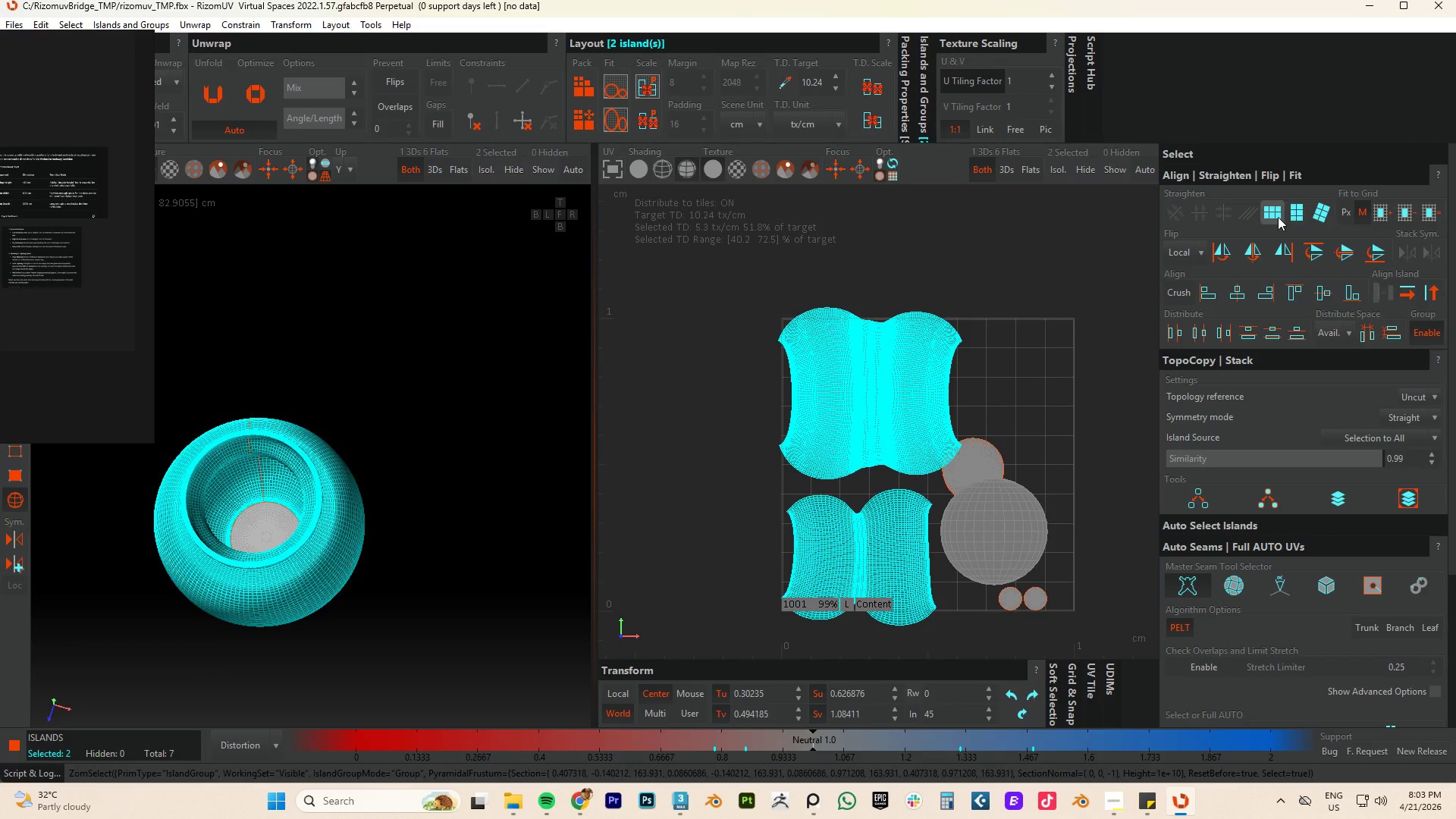 
left_click([1276, 218])
 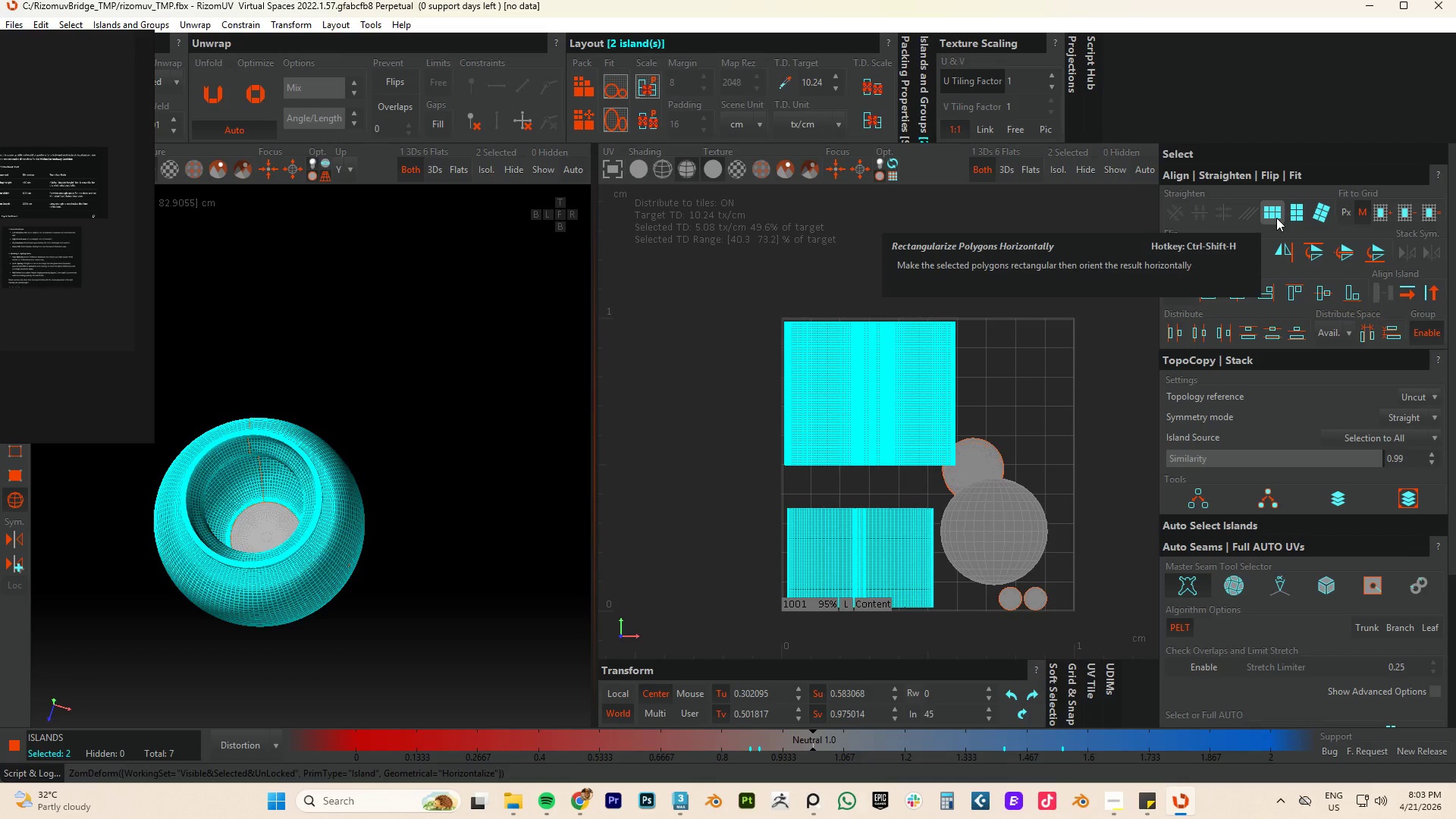 
key(P)
 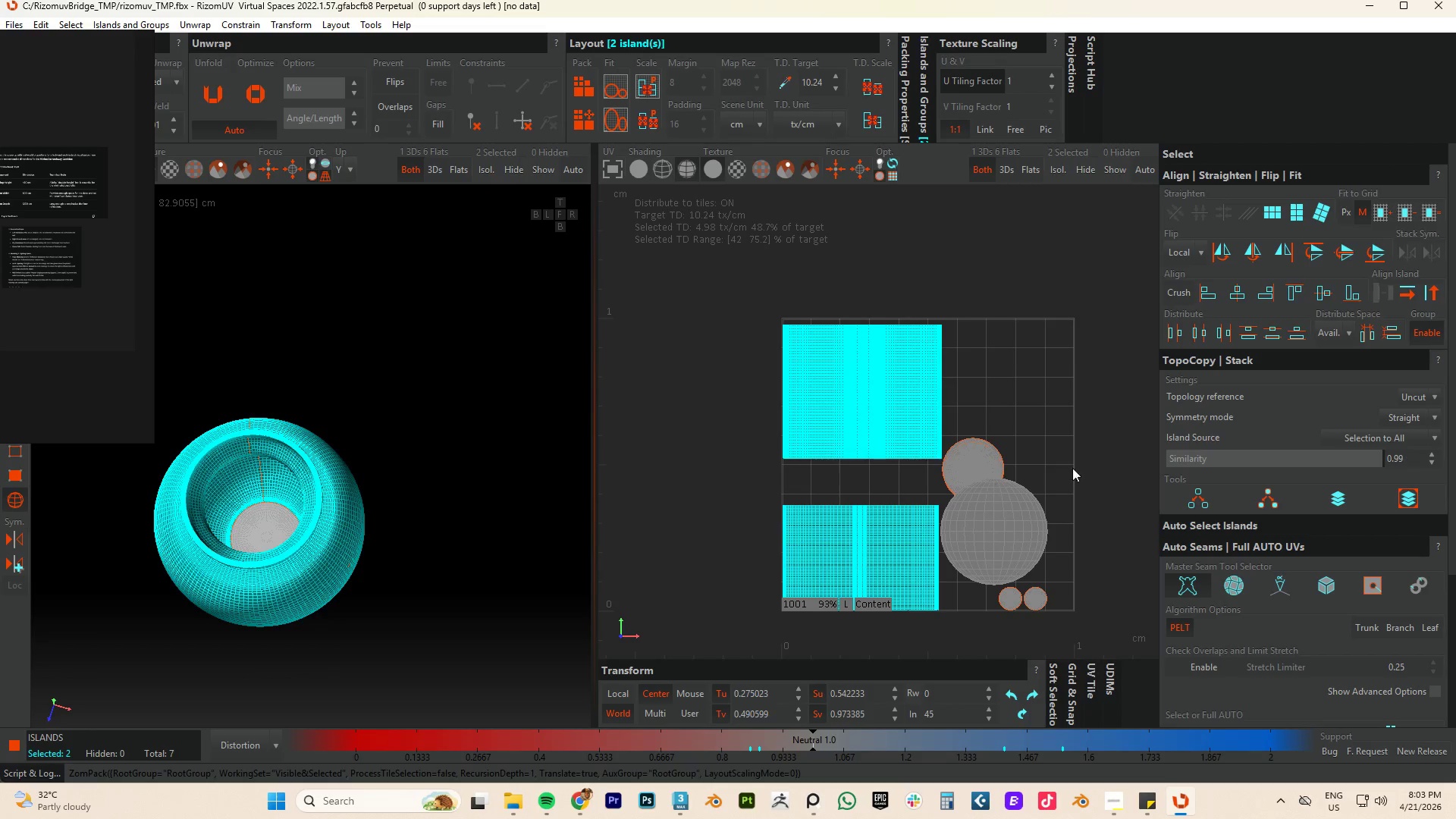 
scroll: coordinate [980, 469], scroll_direction: up, amount: 3.0
 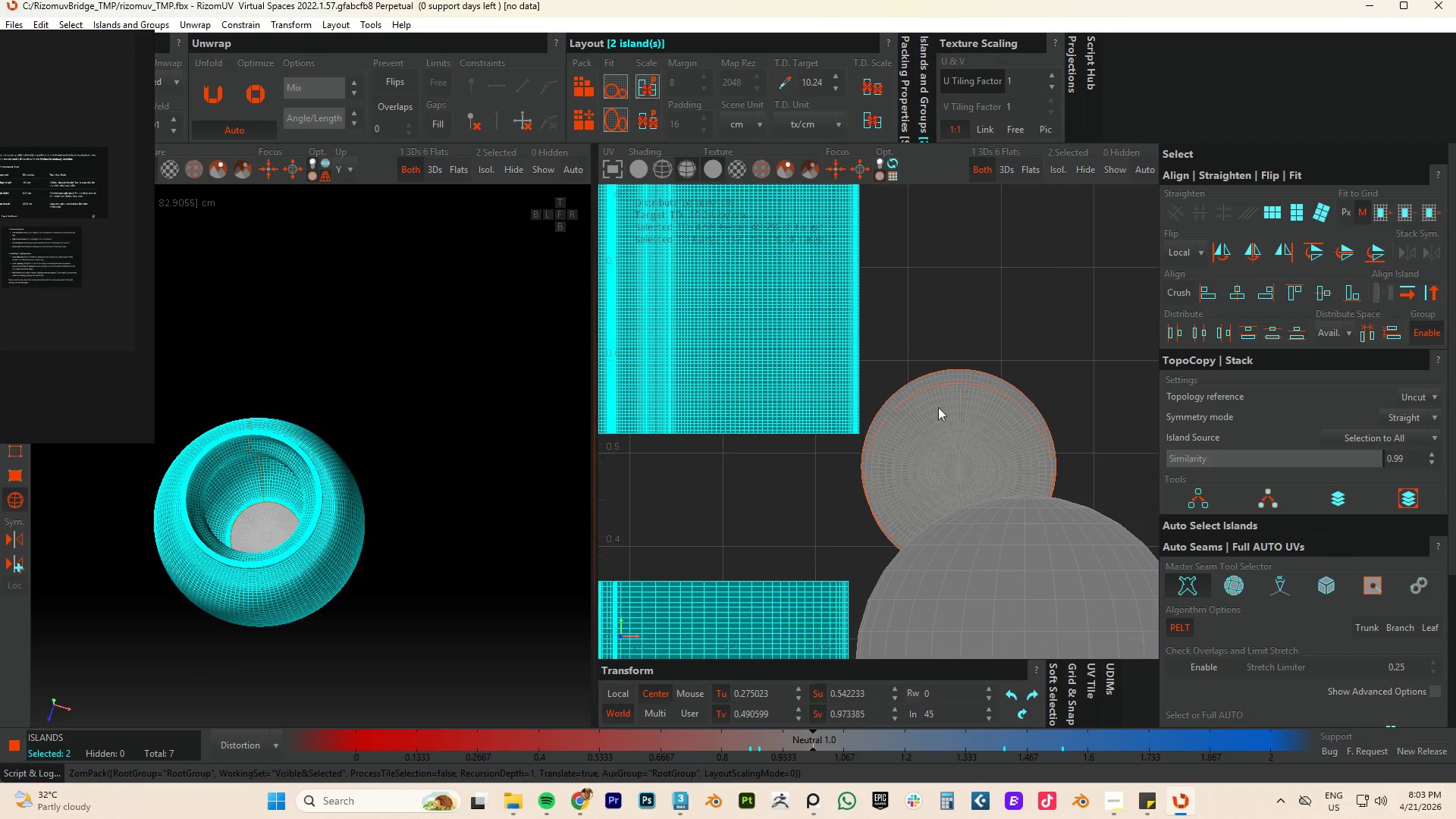 
left_click_drag(start_coordinate=[1002, 308], to_coordinate=[918, 442])
 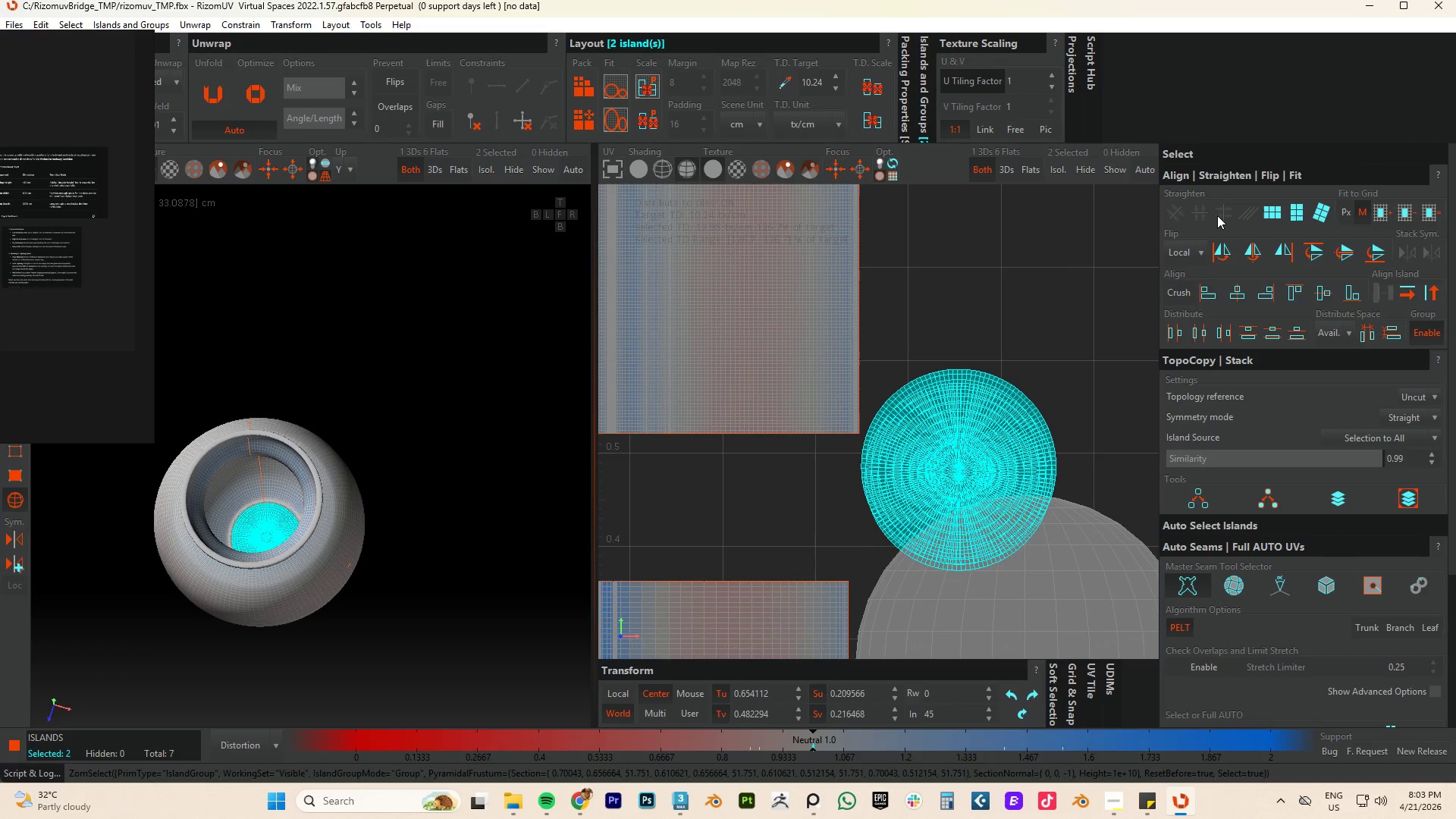 
key(P)
 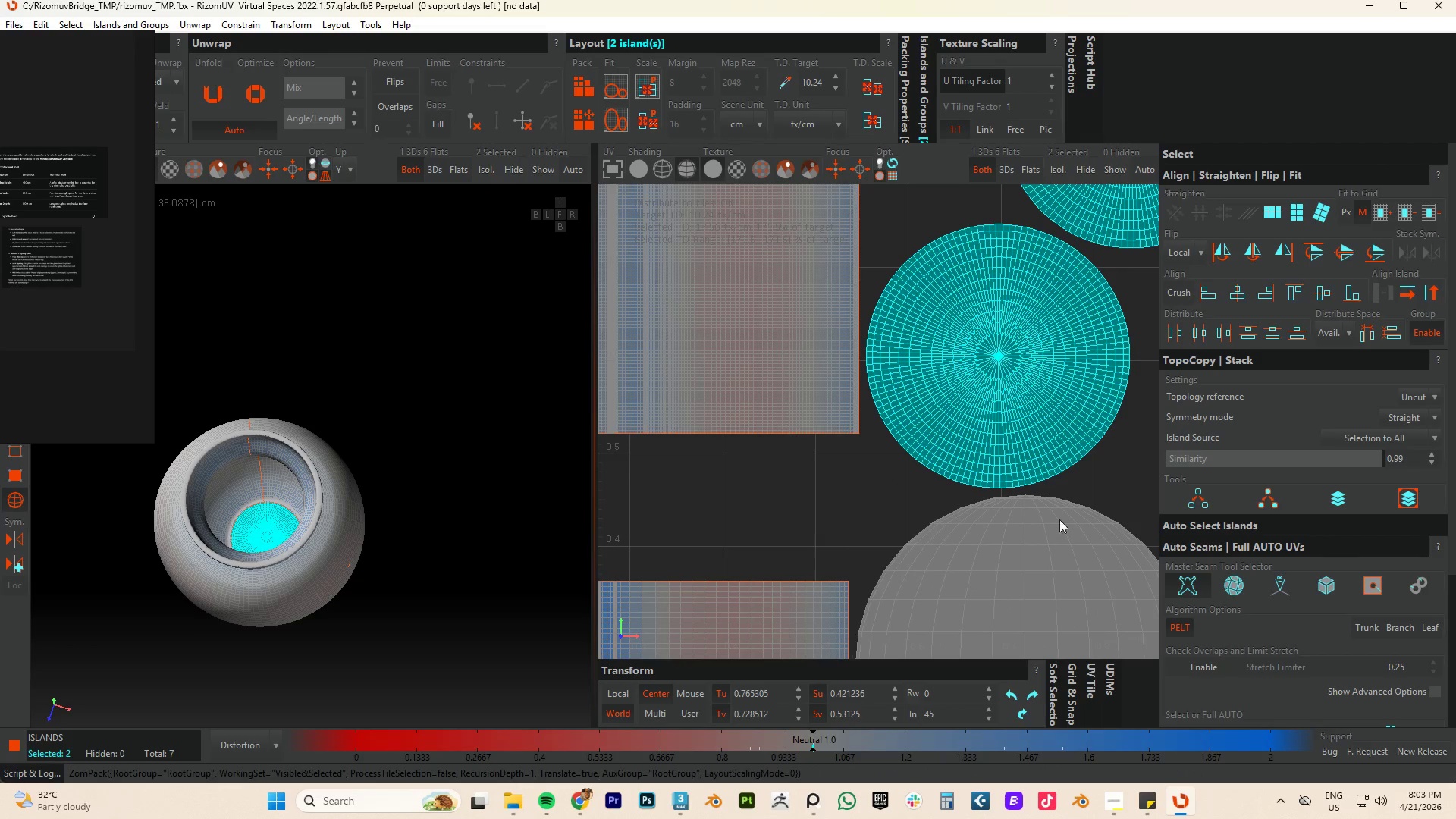 
scroll: coordinate [1002, 555], scroll_direction: down, amount: 4.0
 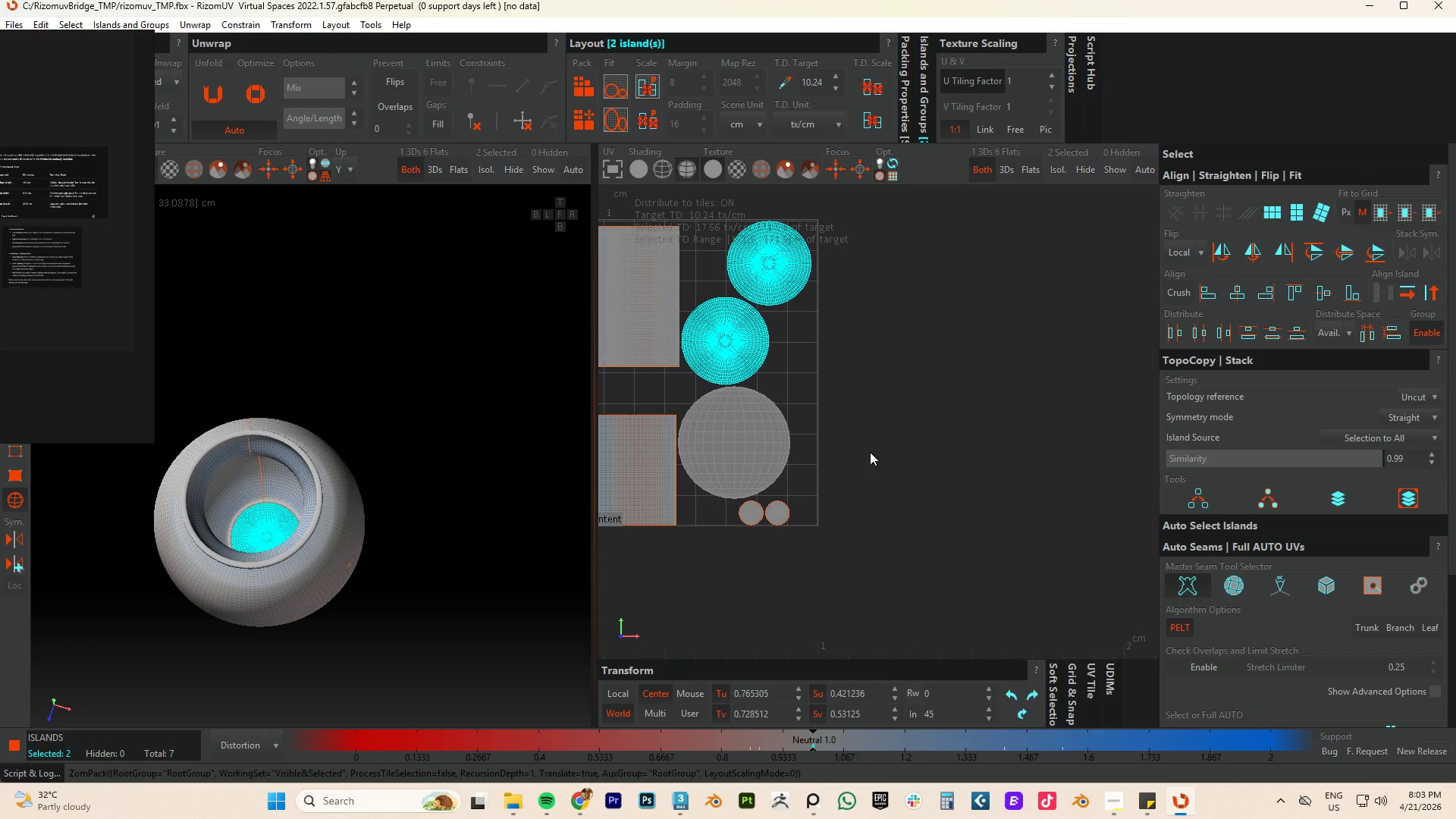 
key(Control+A)
 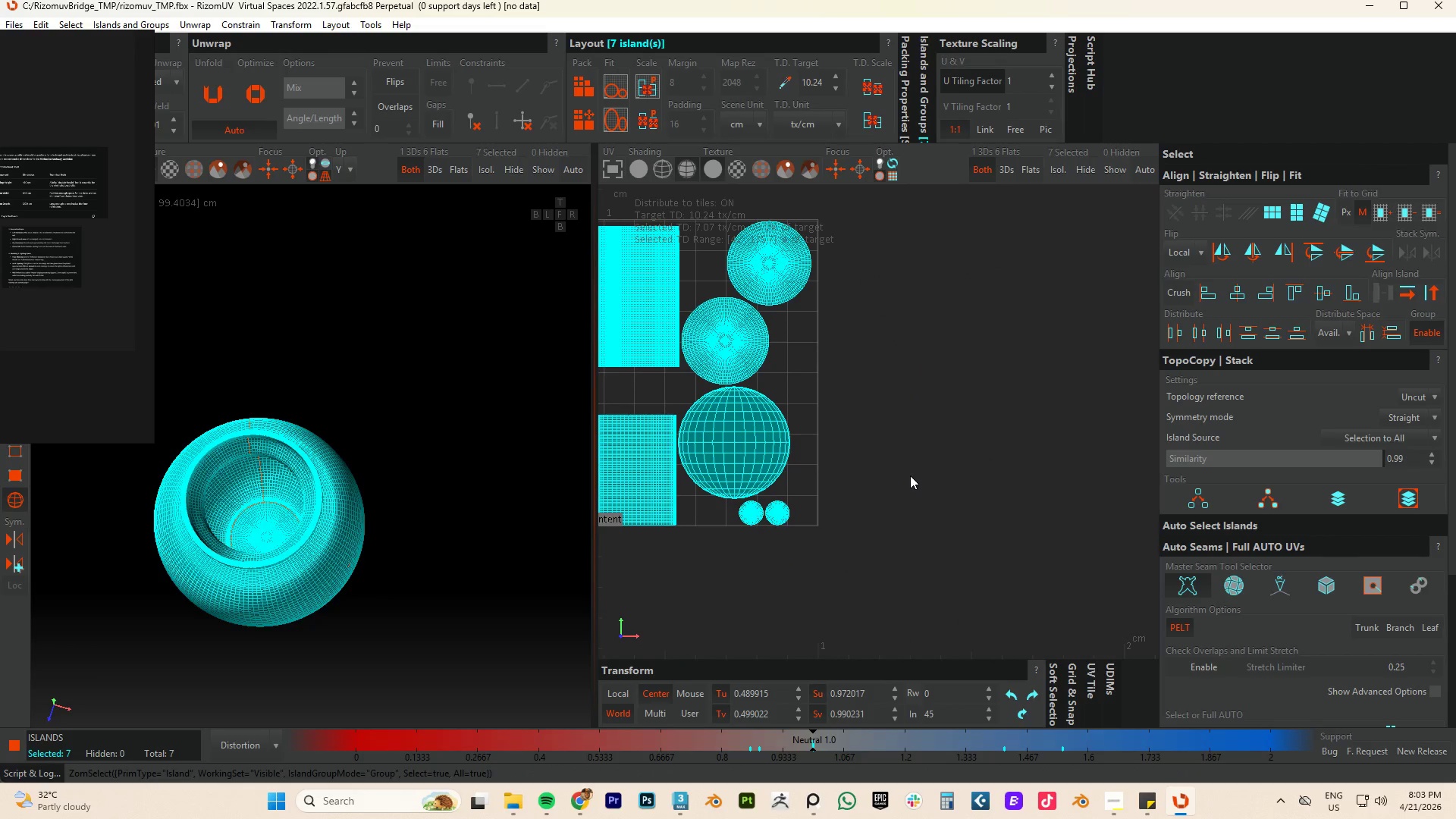 
key(P)
 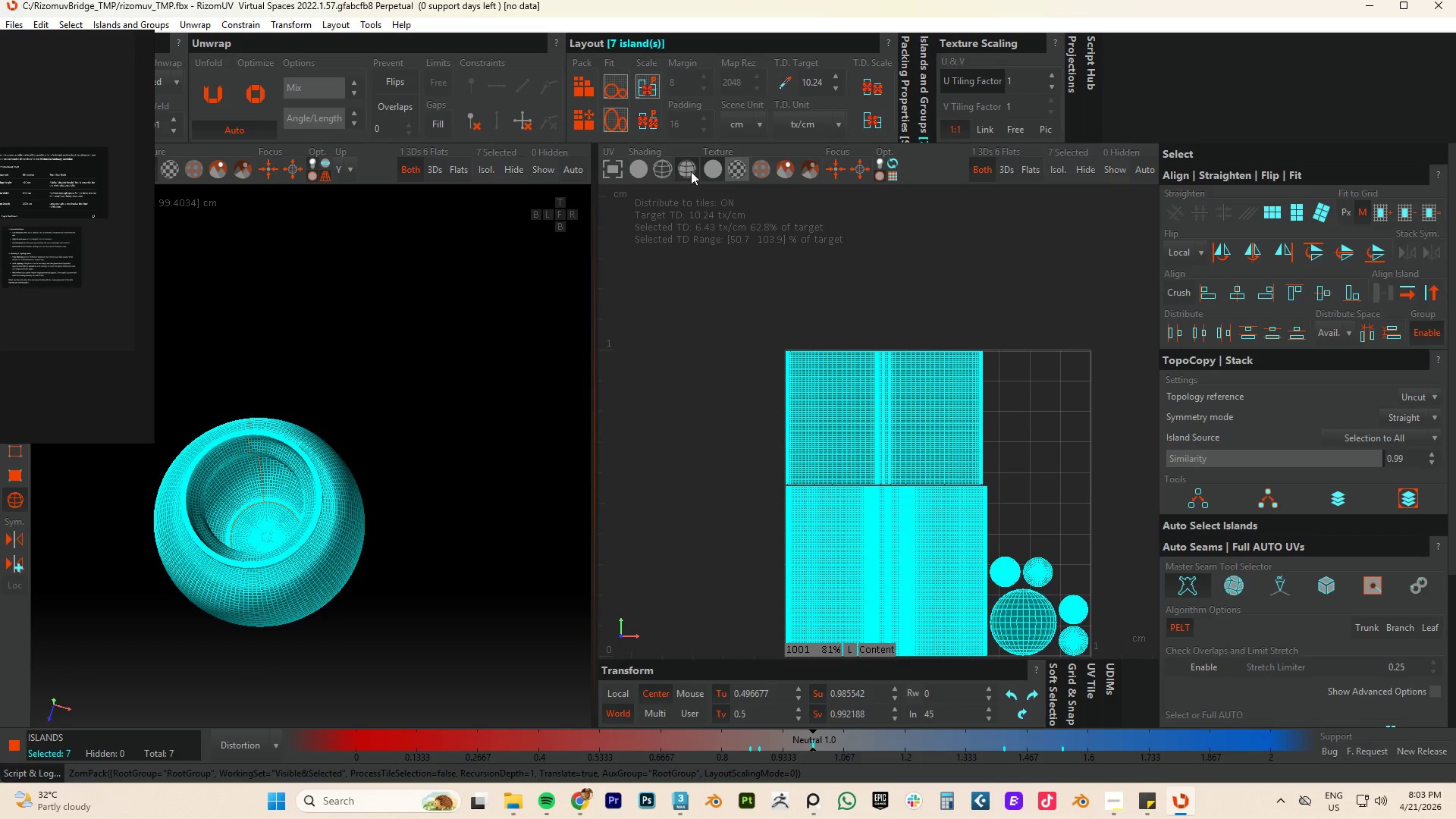 
left_click([578, 121])
 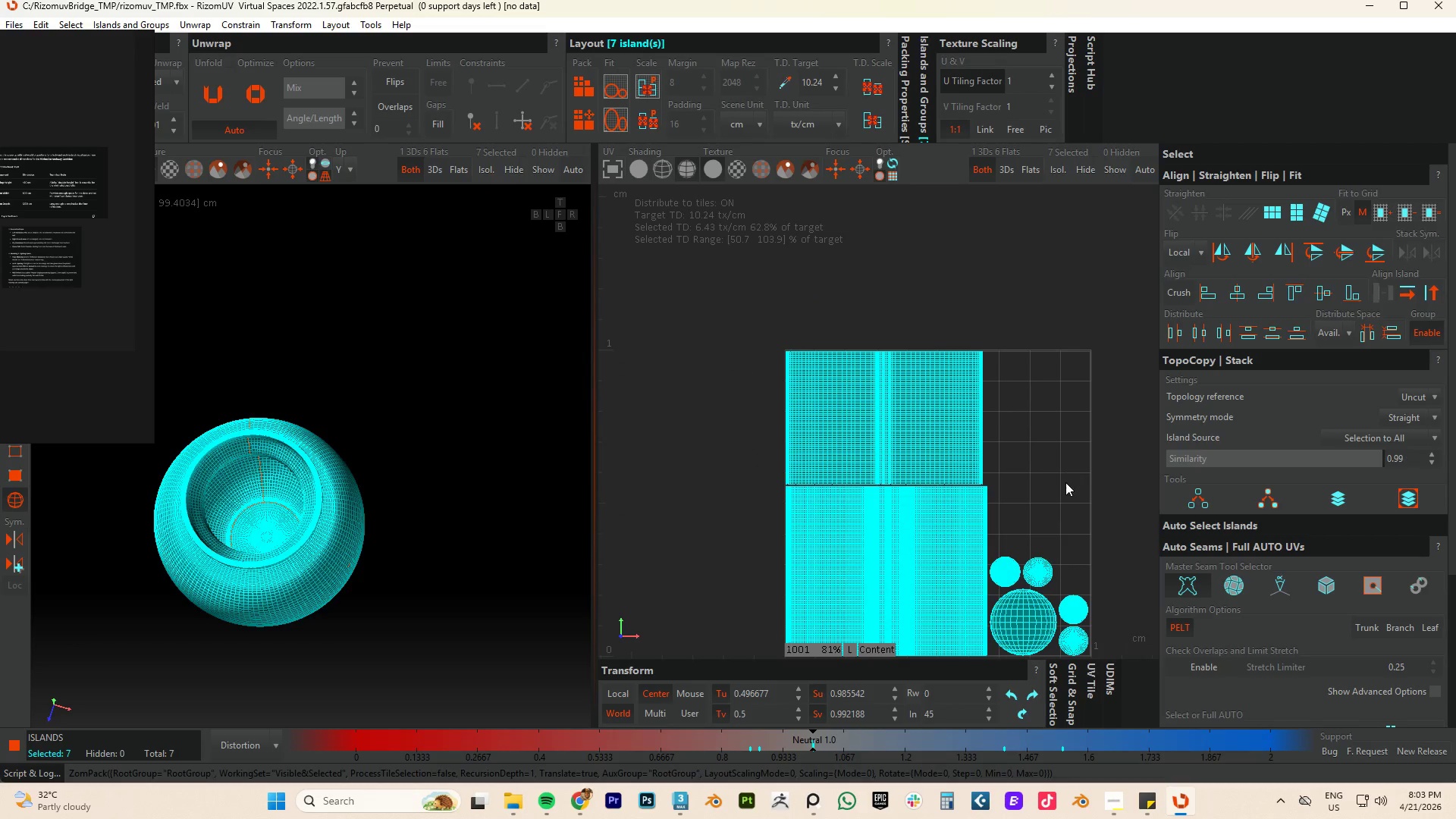 
key(Control+S)
 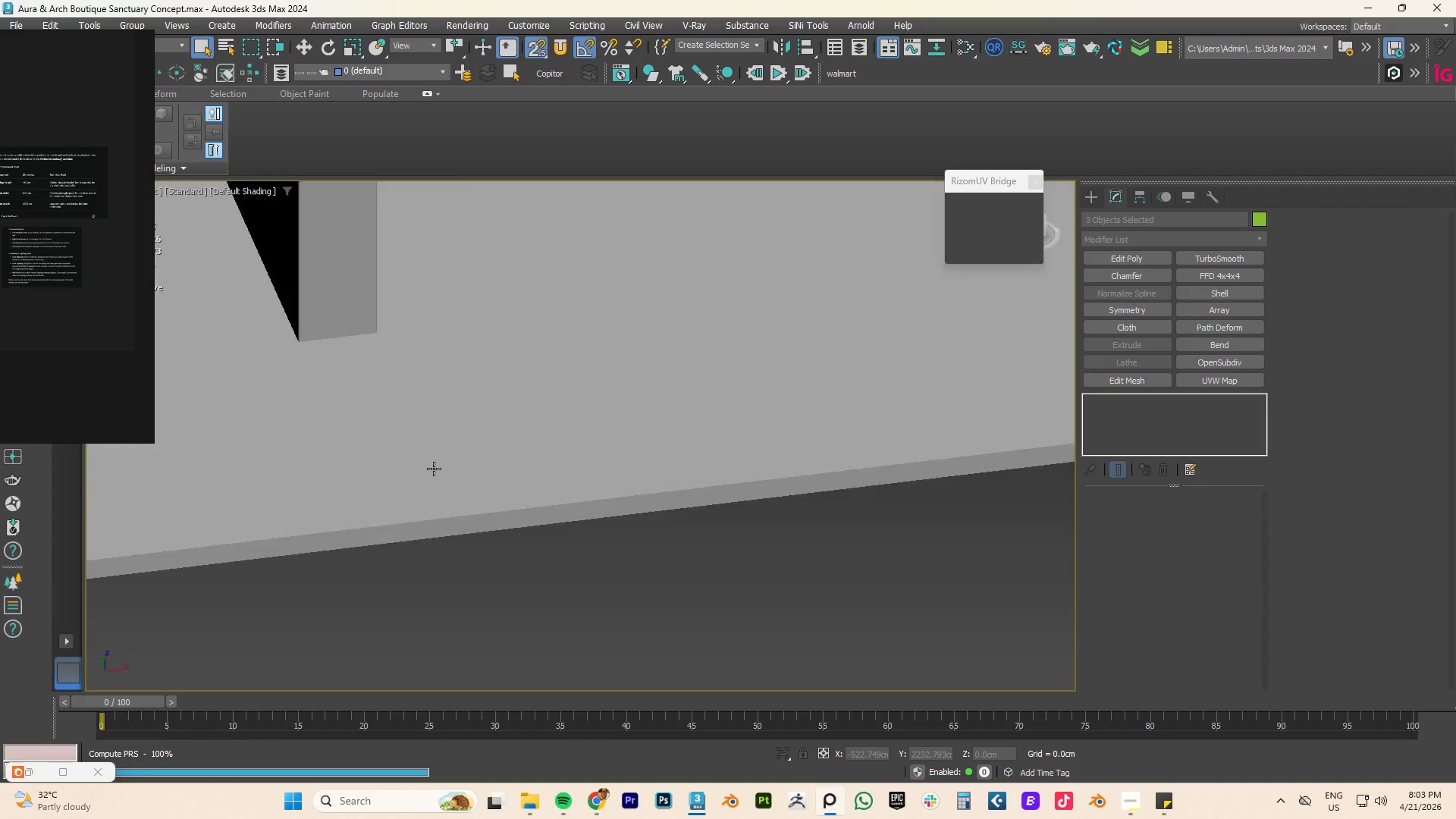 
hold_key(key=AltLeft, duration=0.81)
 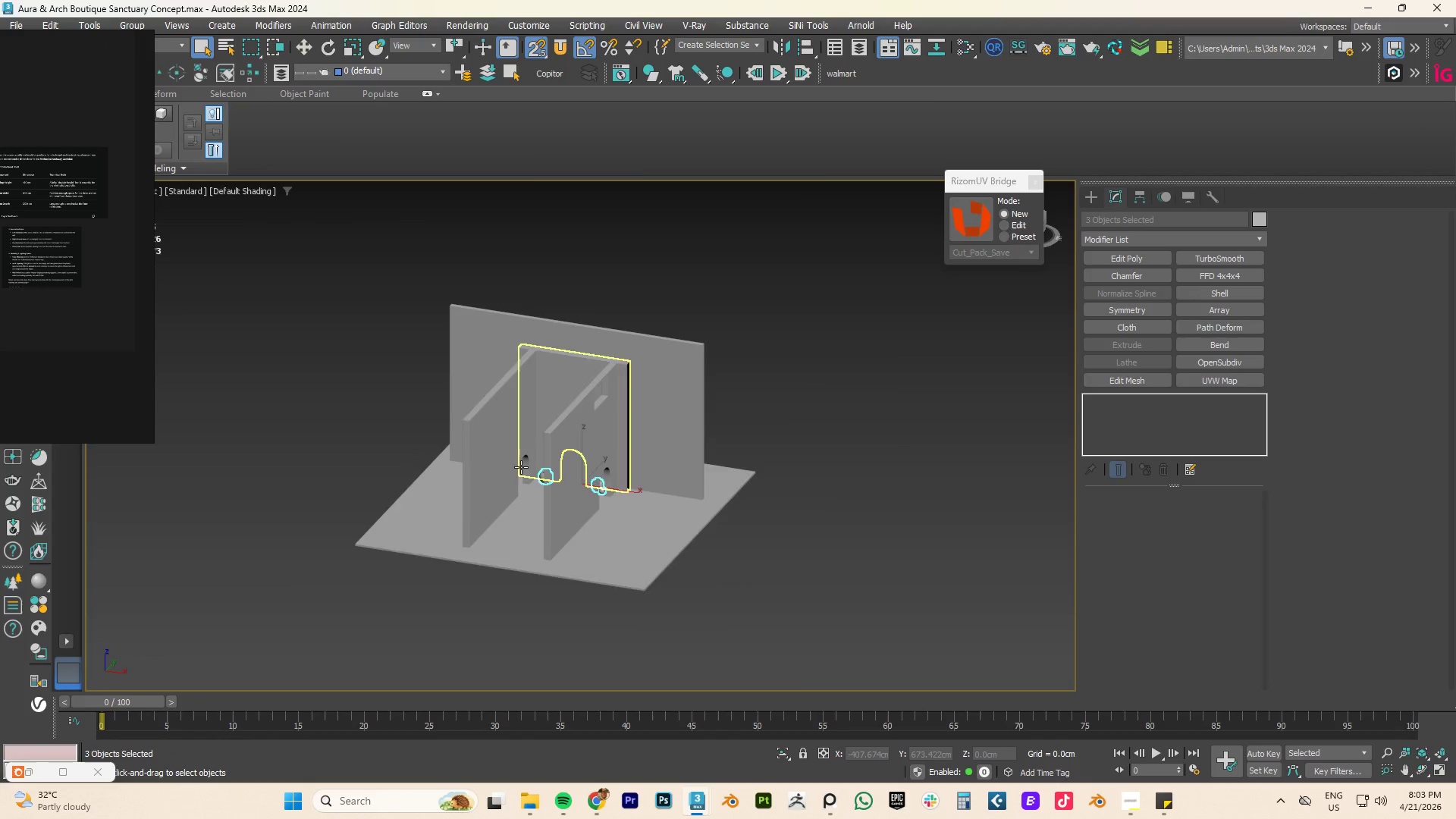 
scroll: coordinate [593, 489], scroll_direction: down, amount: 7.0
 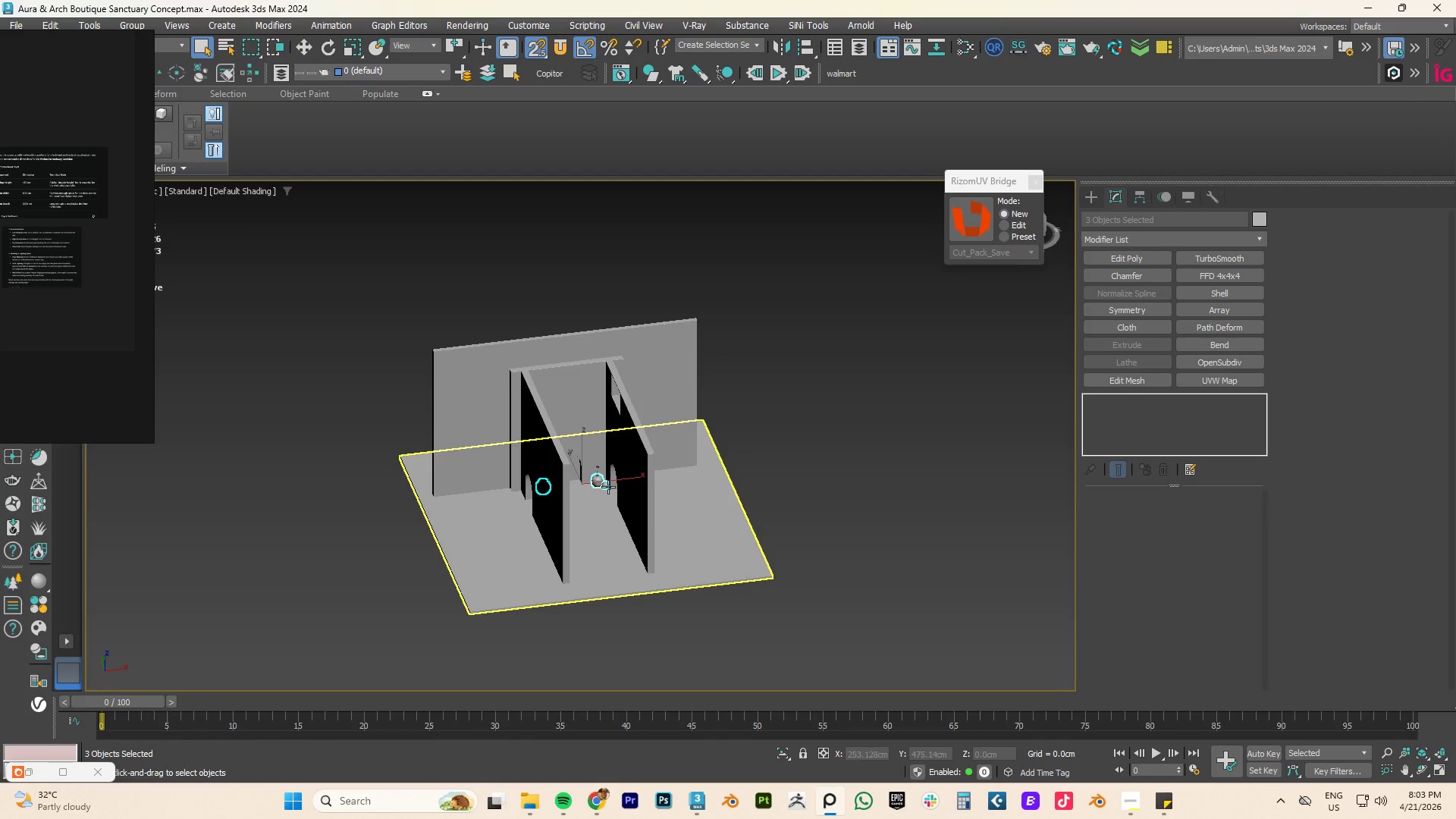 
hold_key(key=AltLeft, duration=0.33)
 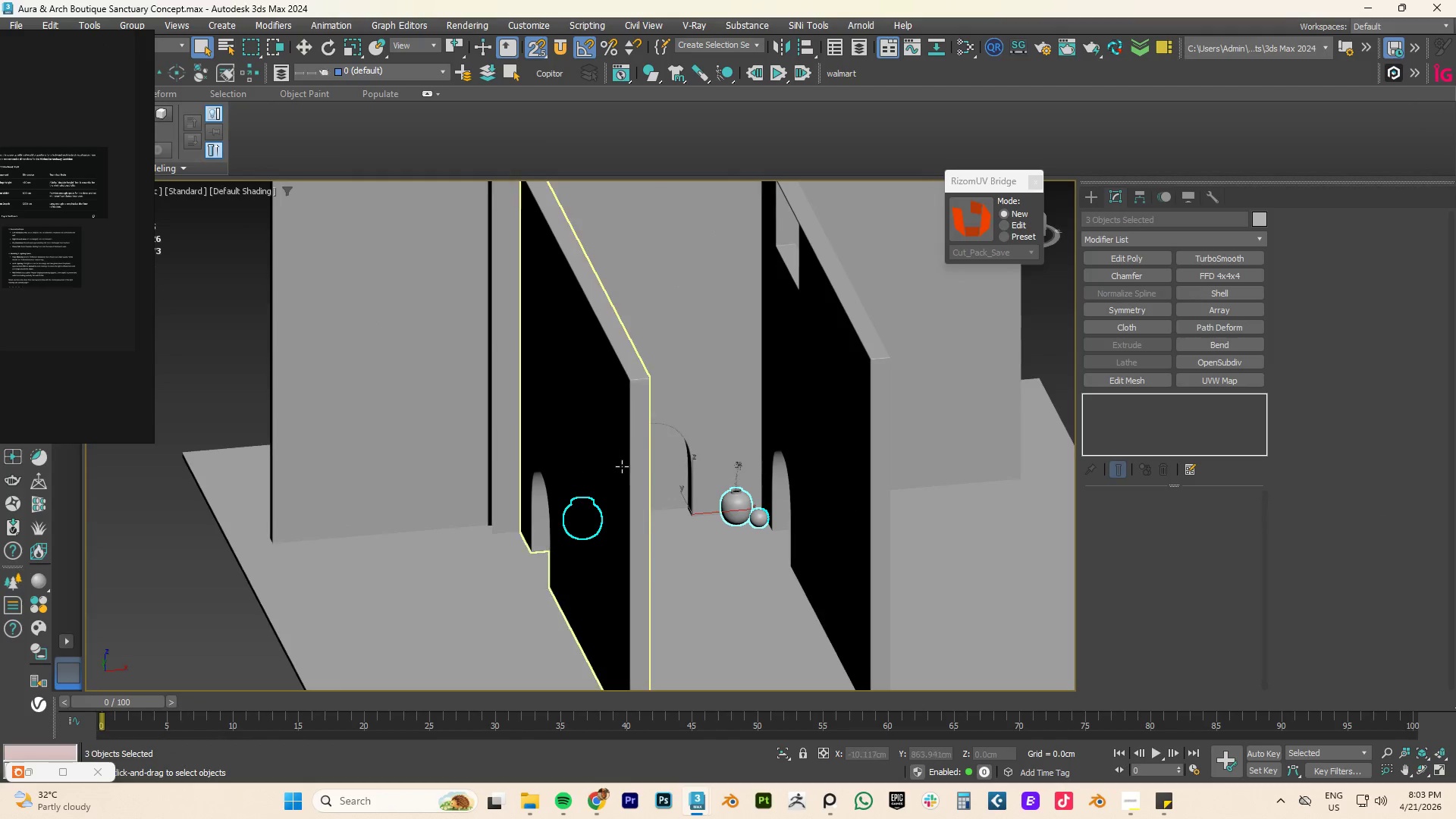 
scroll: coordinate [521, 467], scroll_direction: up, amount: 3.0
 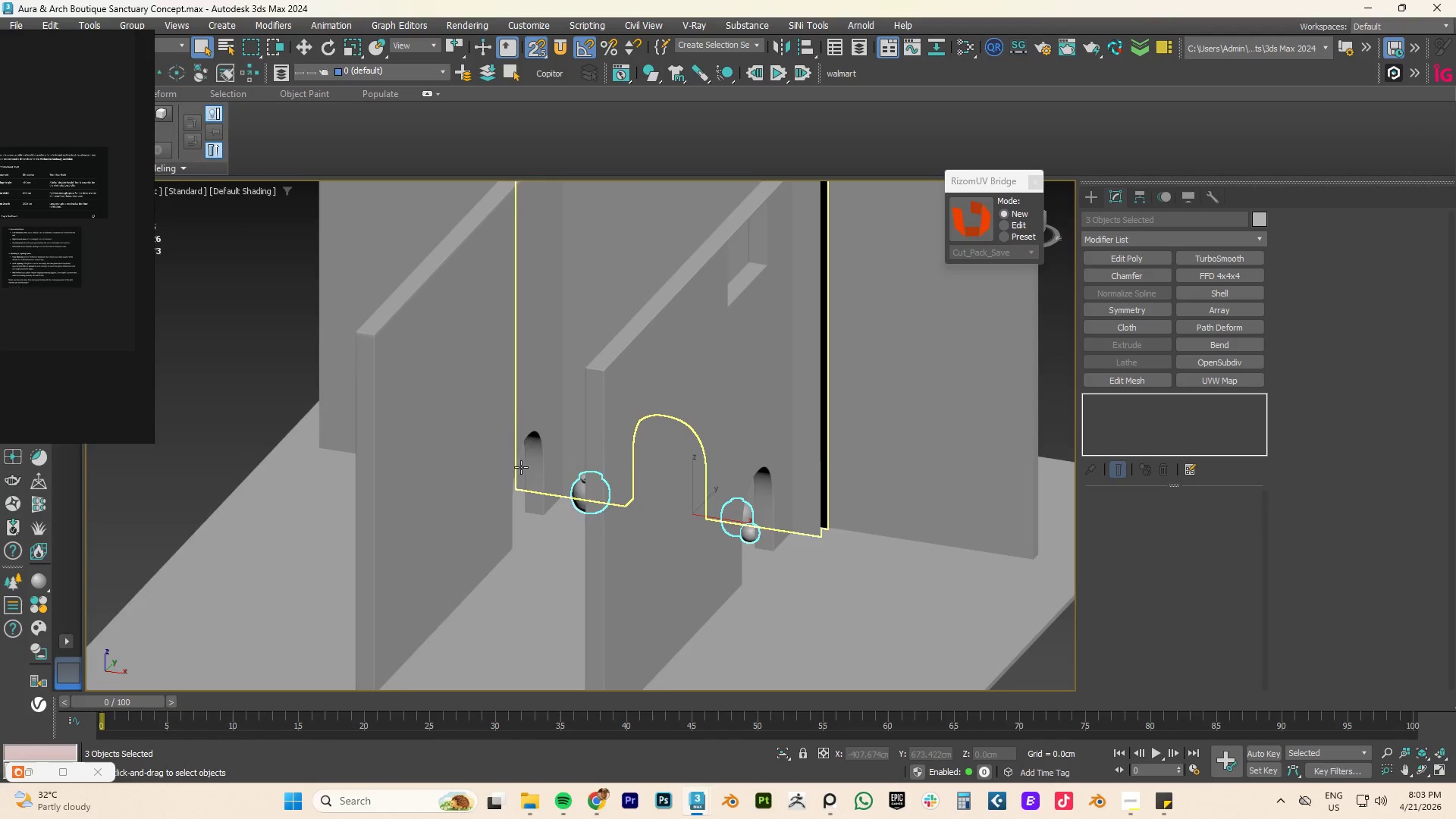 
hold_key(key=AltLeft, duration=0.55)
 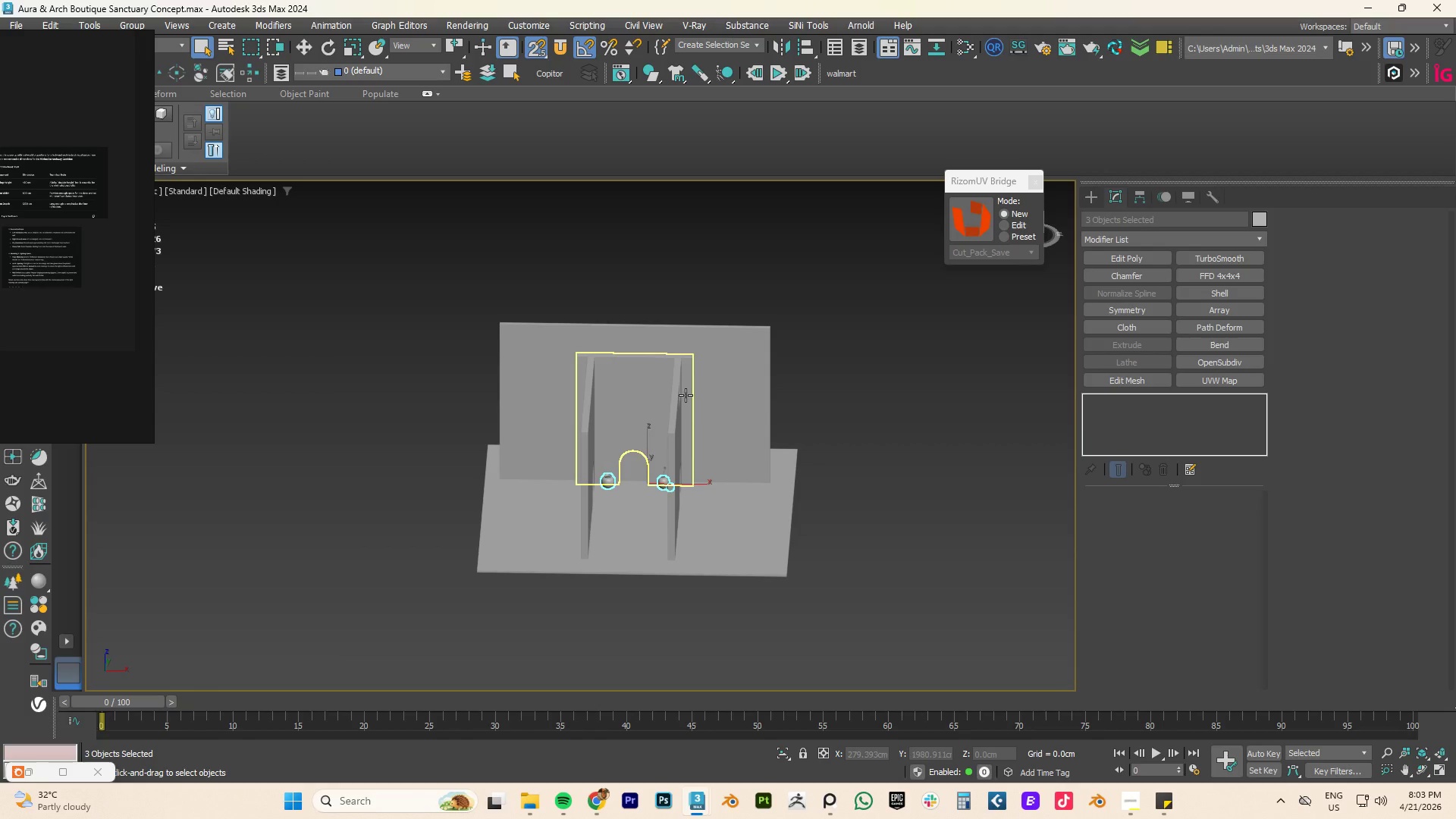 
scroll: coordinate [622, 466], scroll_direction: down, amount: 3.0
 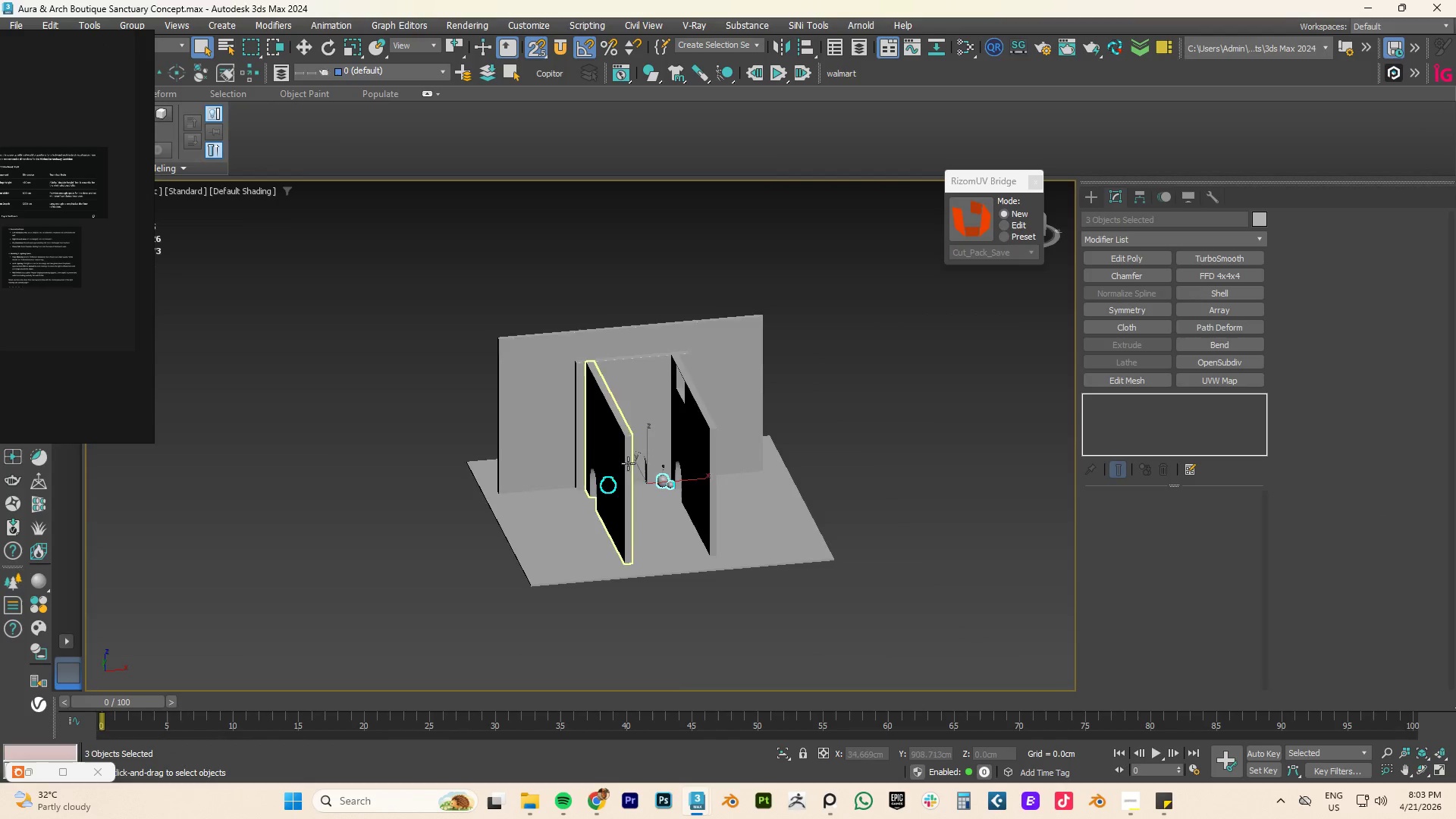 
type(tz)
 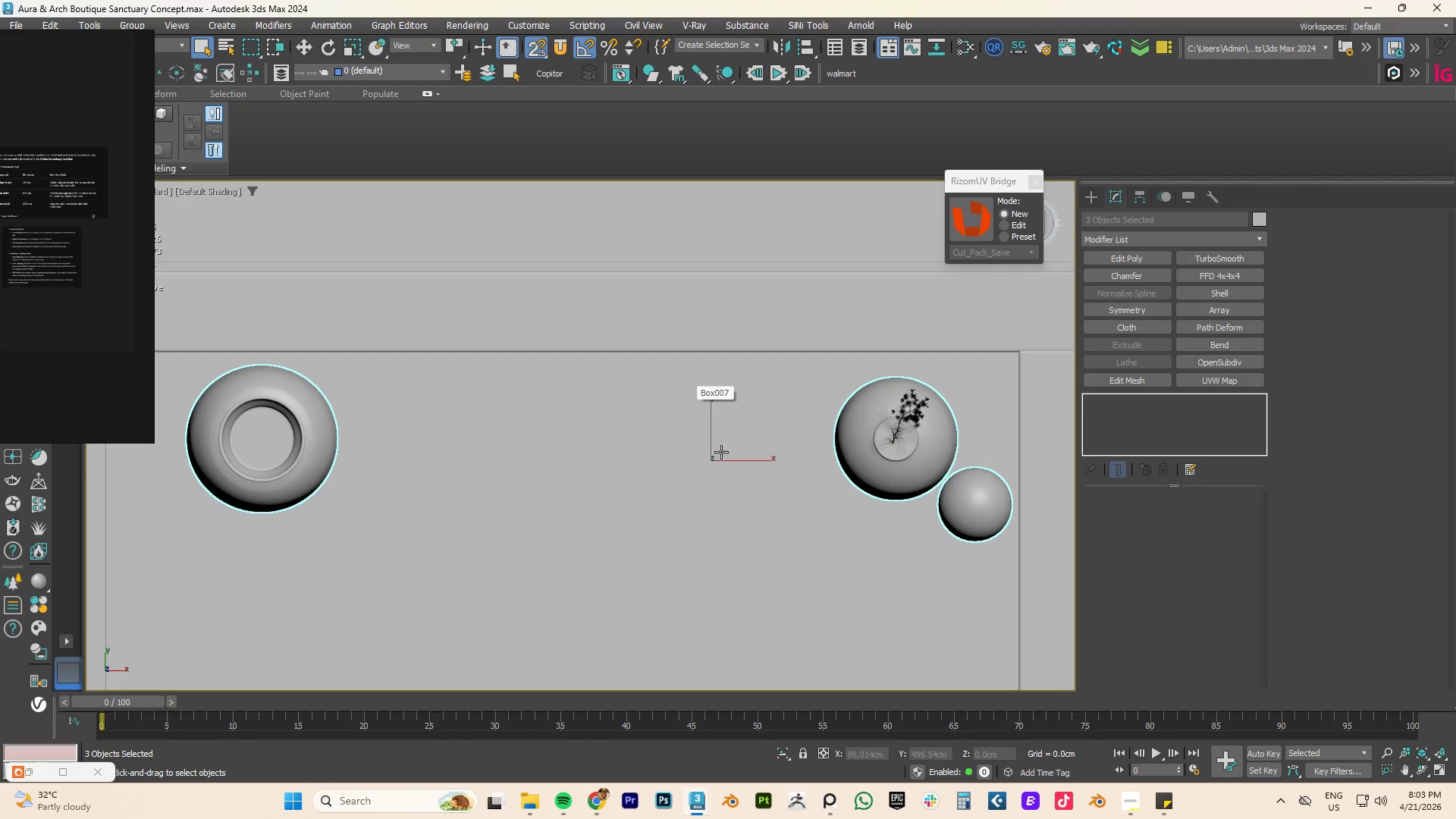 
scroll: coordinate [733, 466], scroll_direction: down, amount: 7.0
 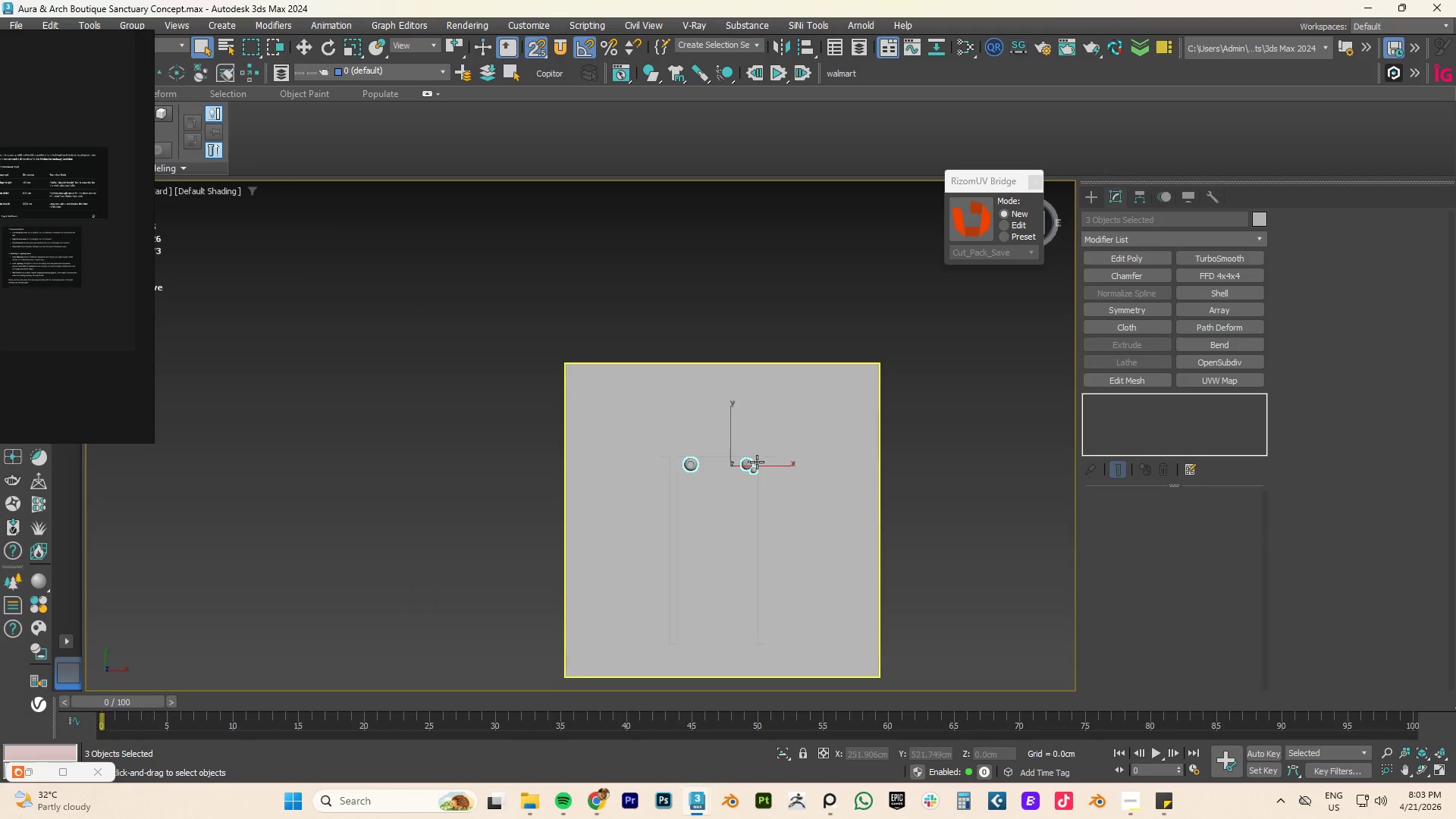 
key(Alt+W)
 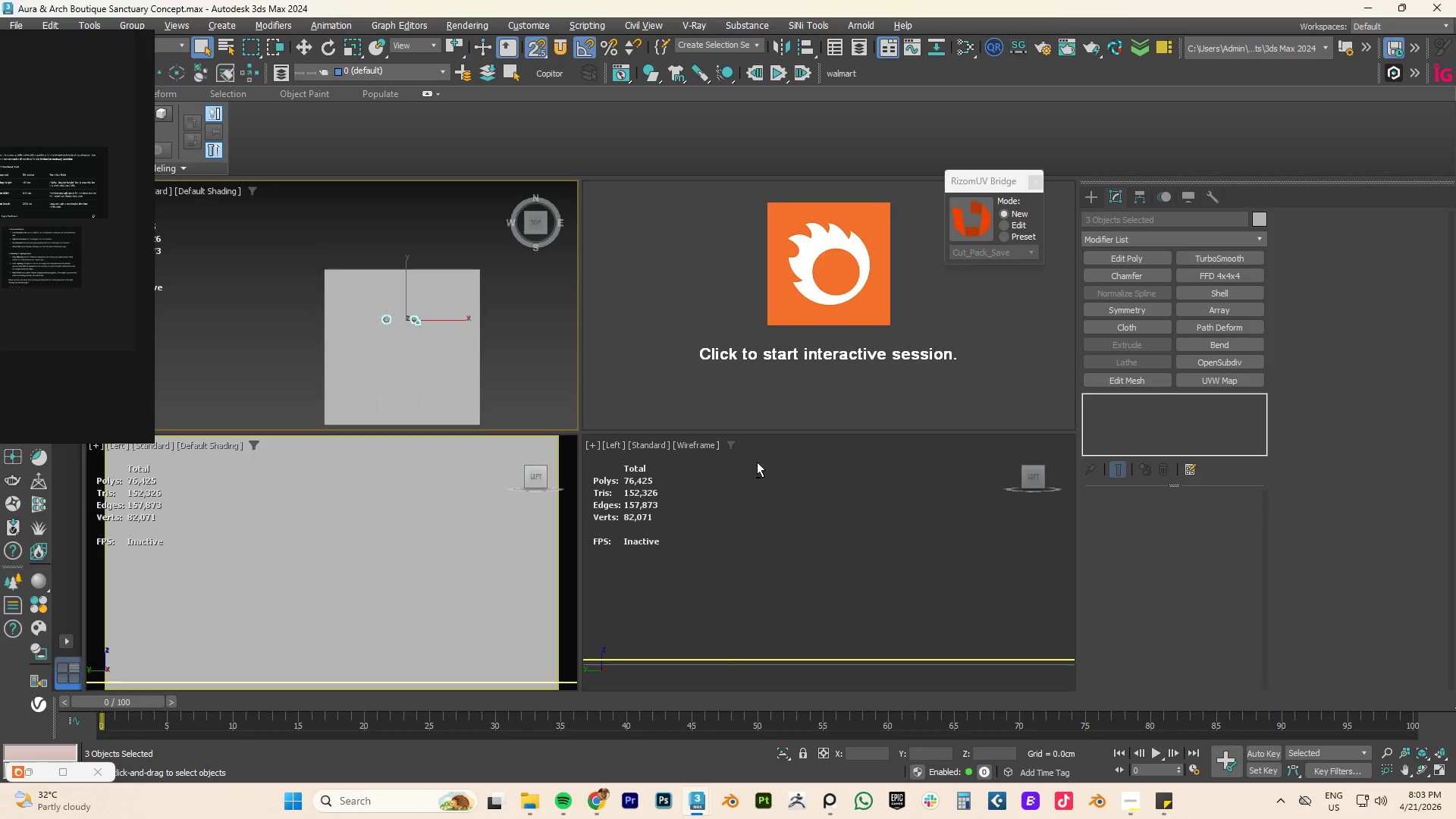 
scroll: coordinate [425, 532], scroll_direction: down, amount: 23.0
 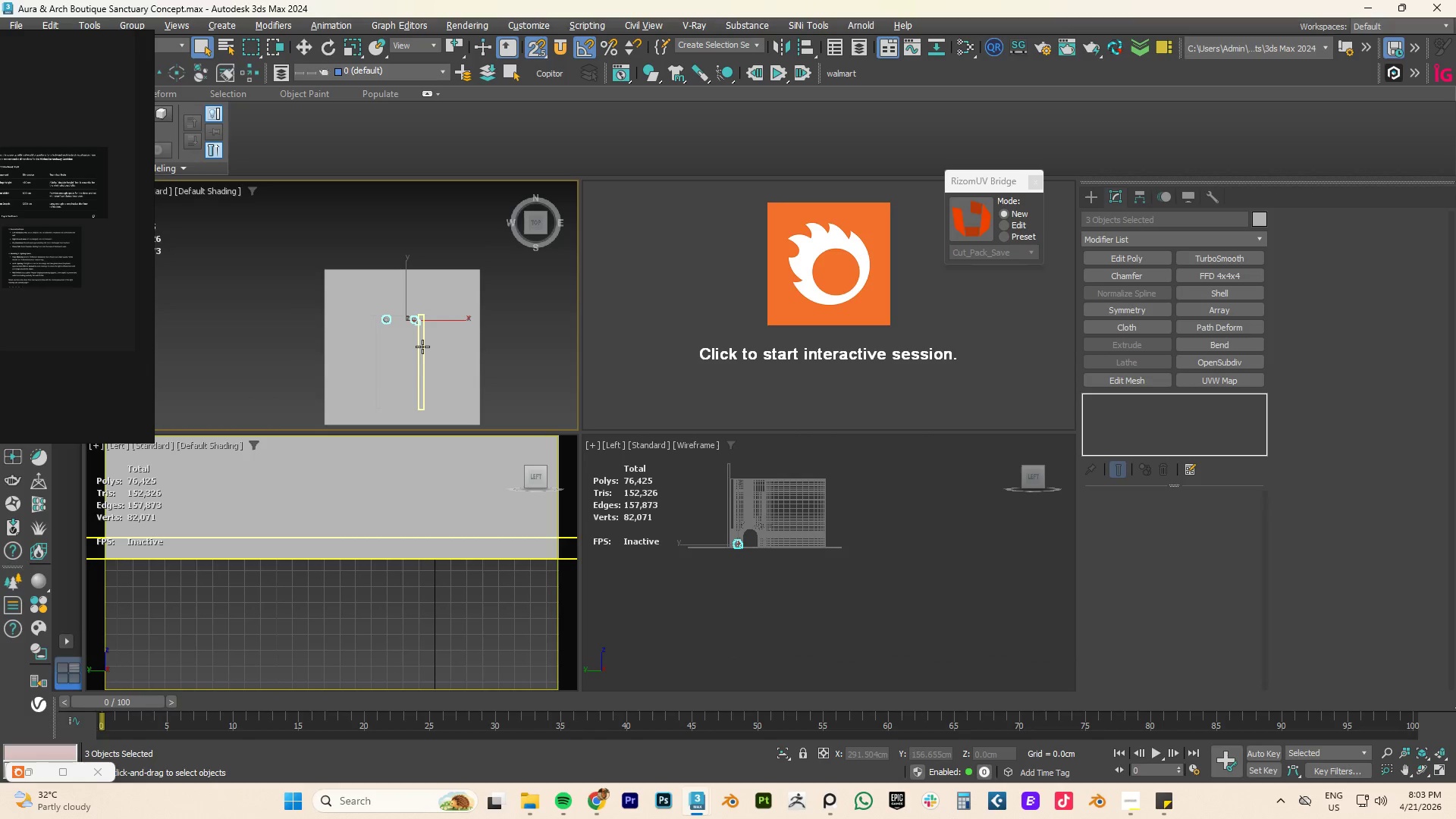 
key(F3)
 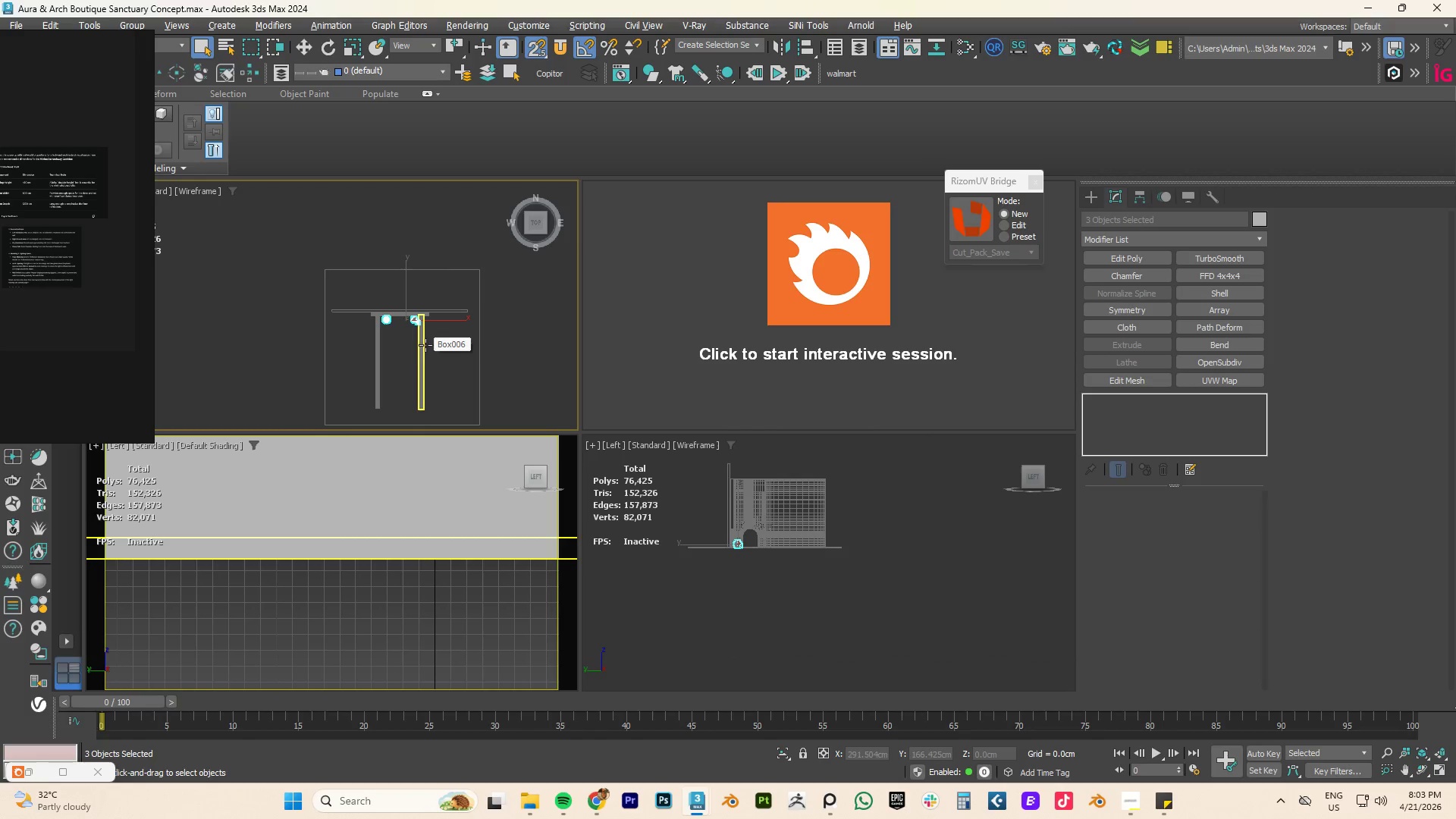 
scroll: coordinate [427, 346], scroll_direction: up, amount: 4.0
 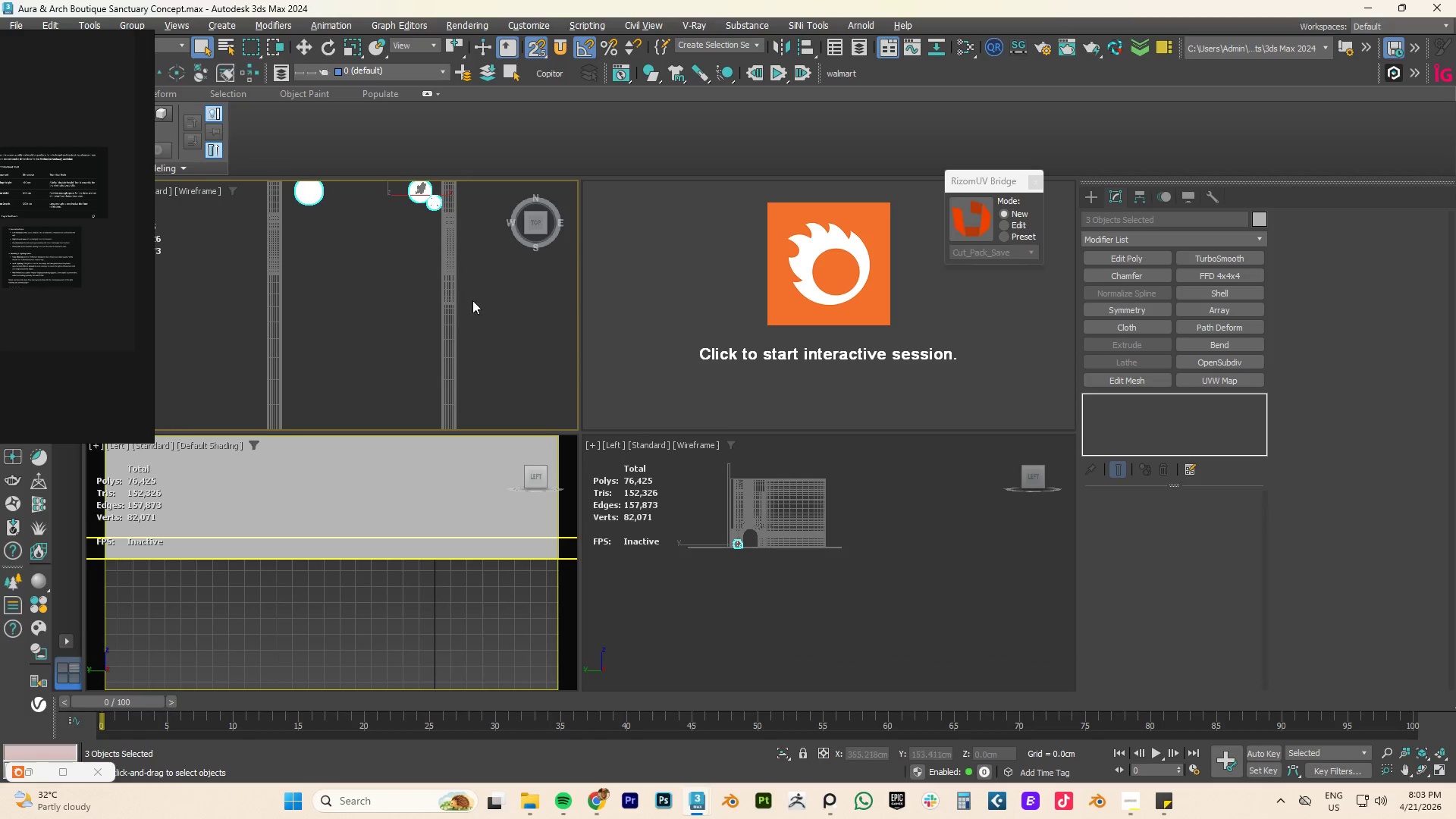 
scroll: coordinate [470, 306], scroll_direction: down, amount: 2.0
 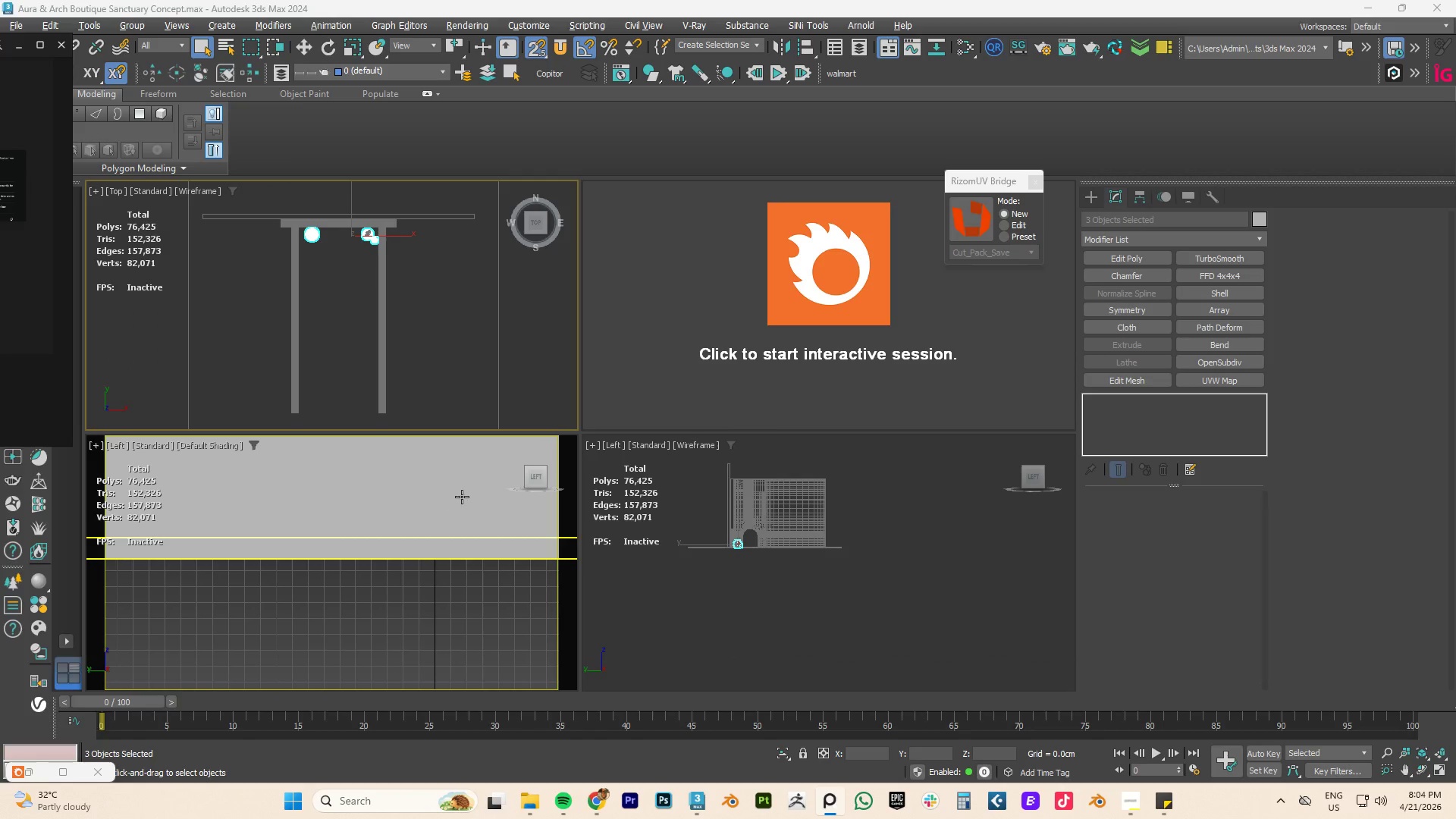 
scroll: coordinate [391, 315], scroll_direction: none, amount: 0.0
 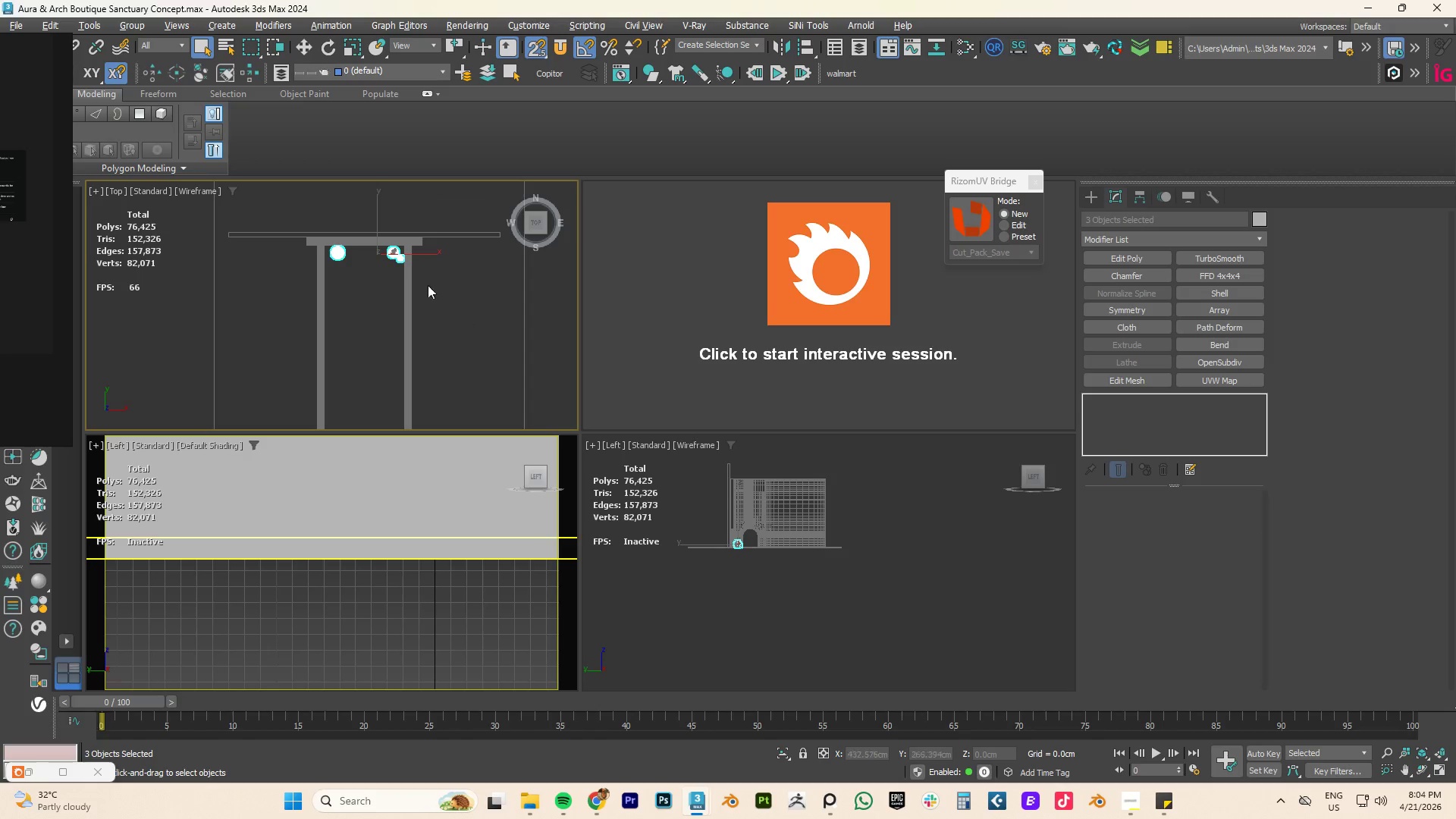 
key(W)
 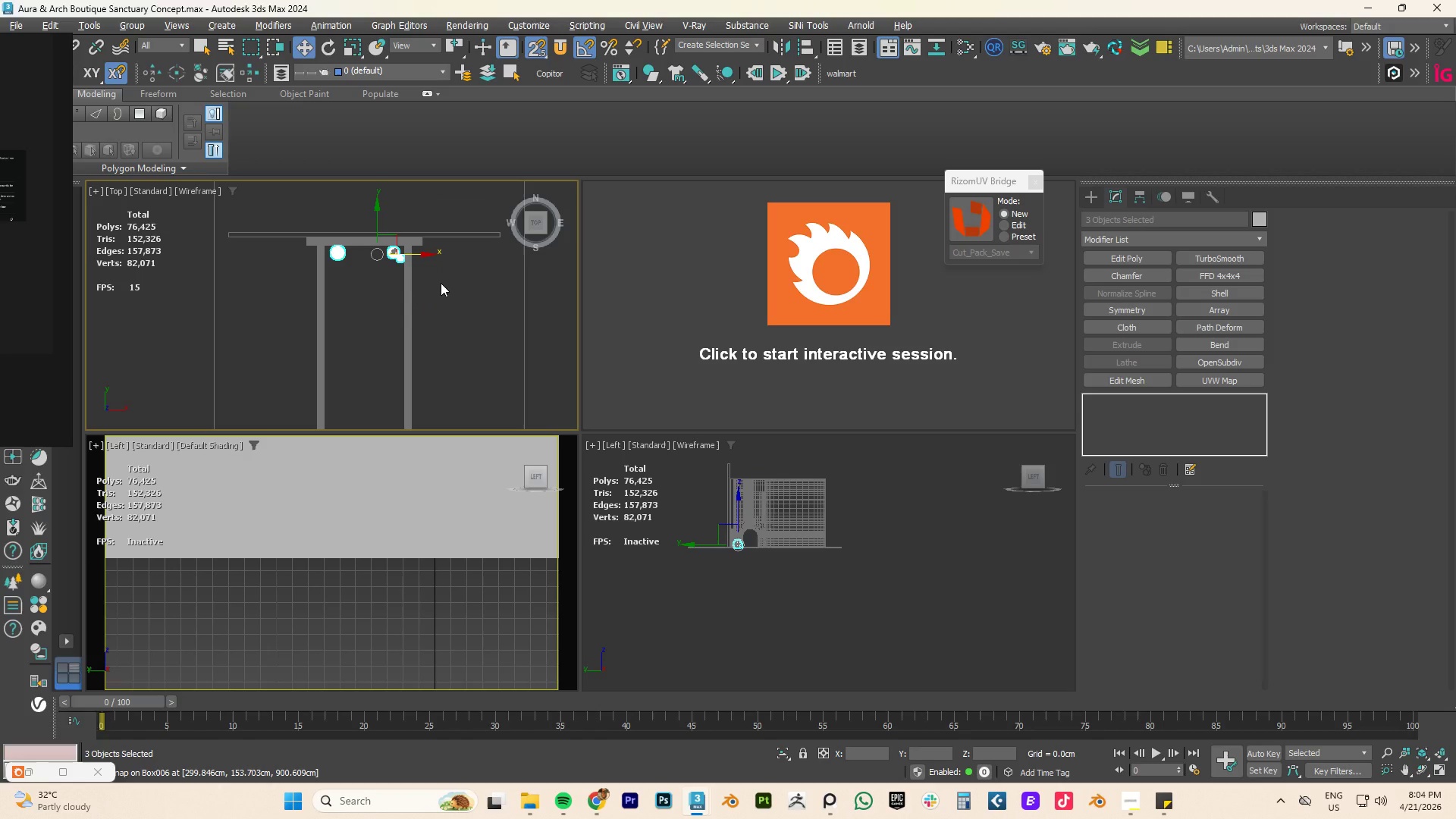 
wait(11.14)
 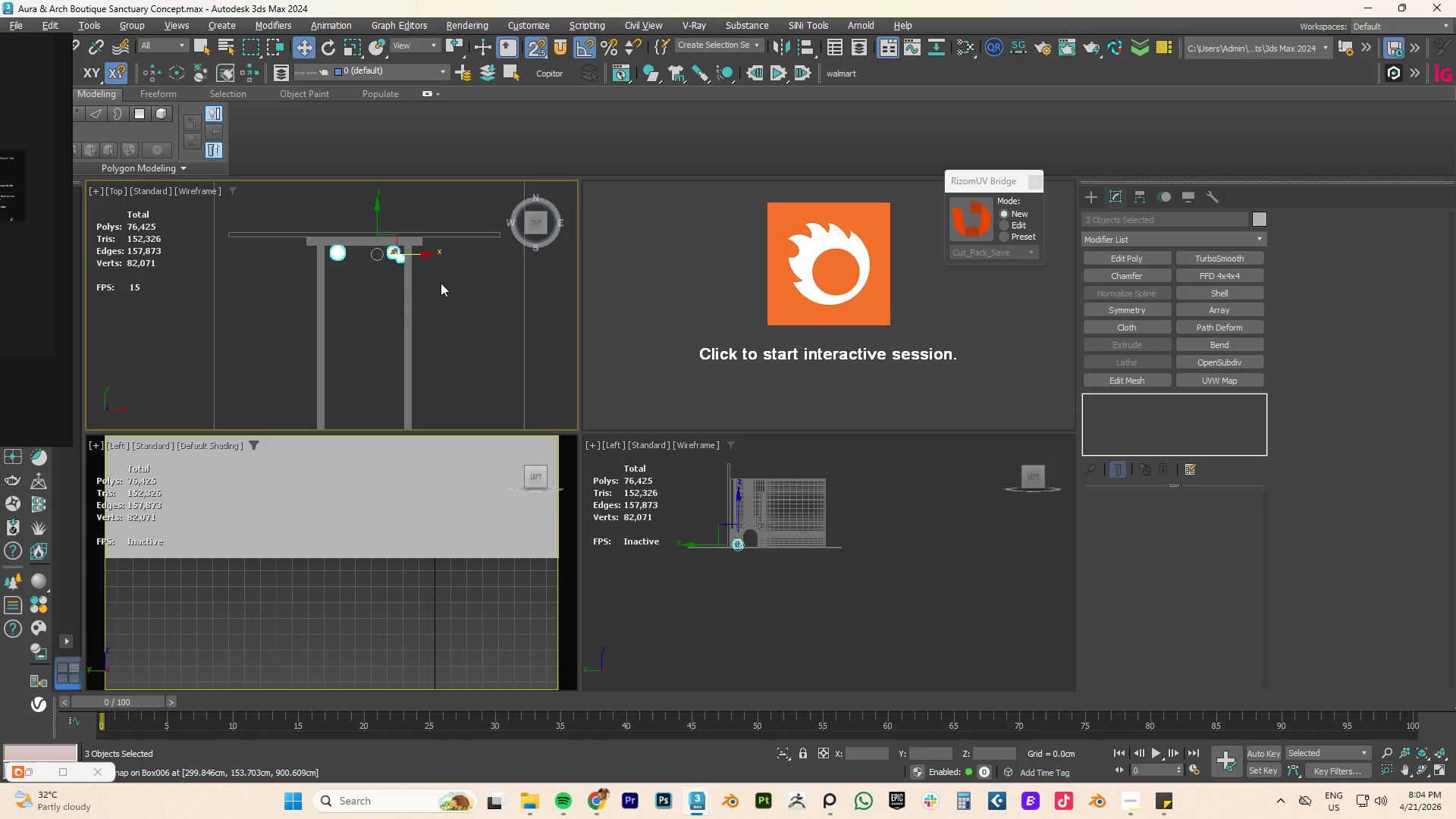 
scroll: coordinate [382, 318], scroll_direction: down, amount: 1.0
 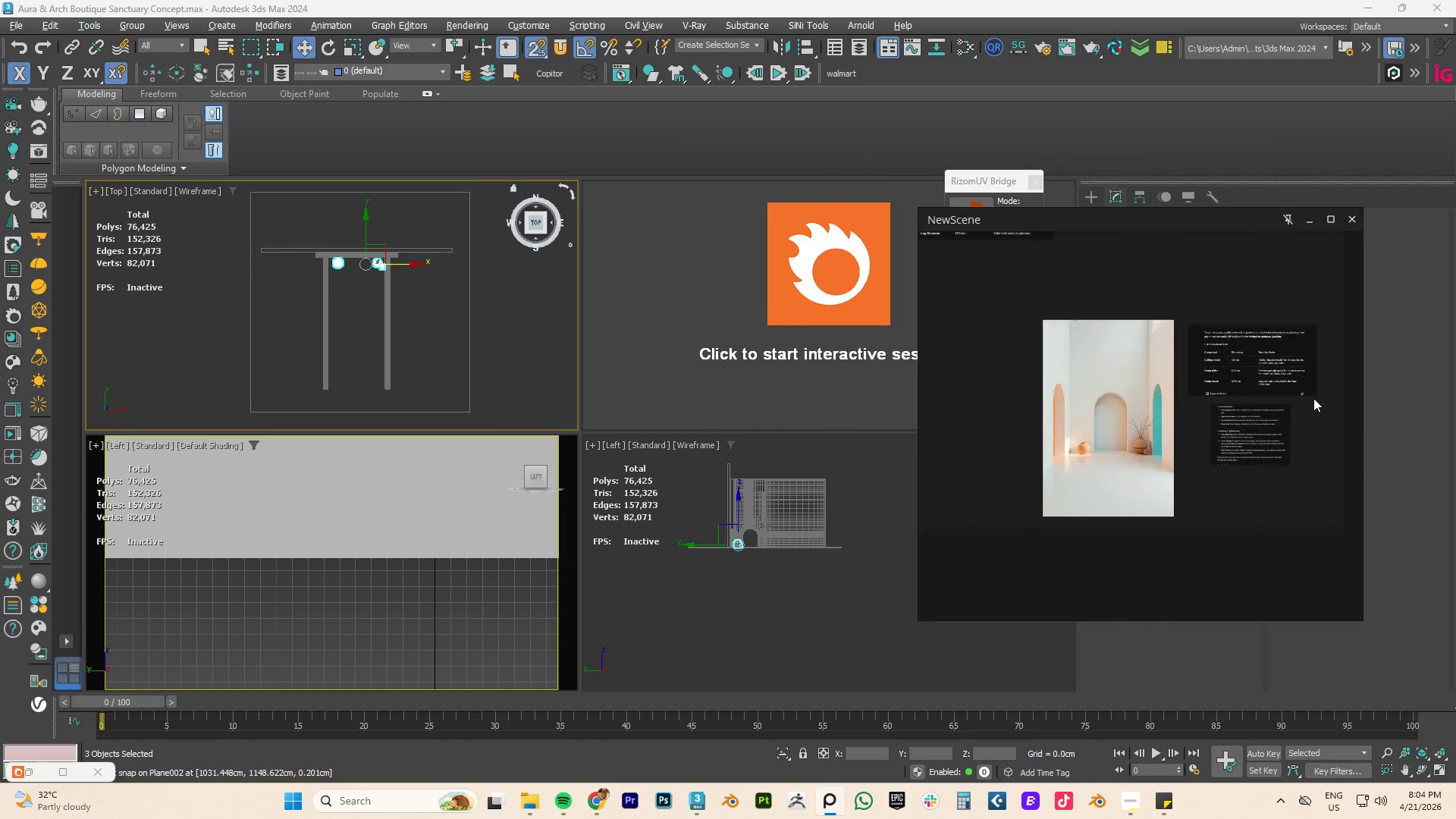 
wait(6.62)
 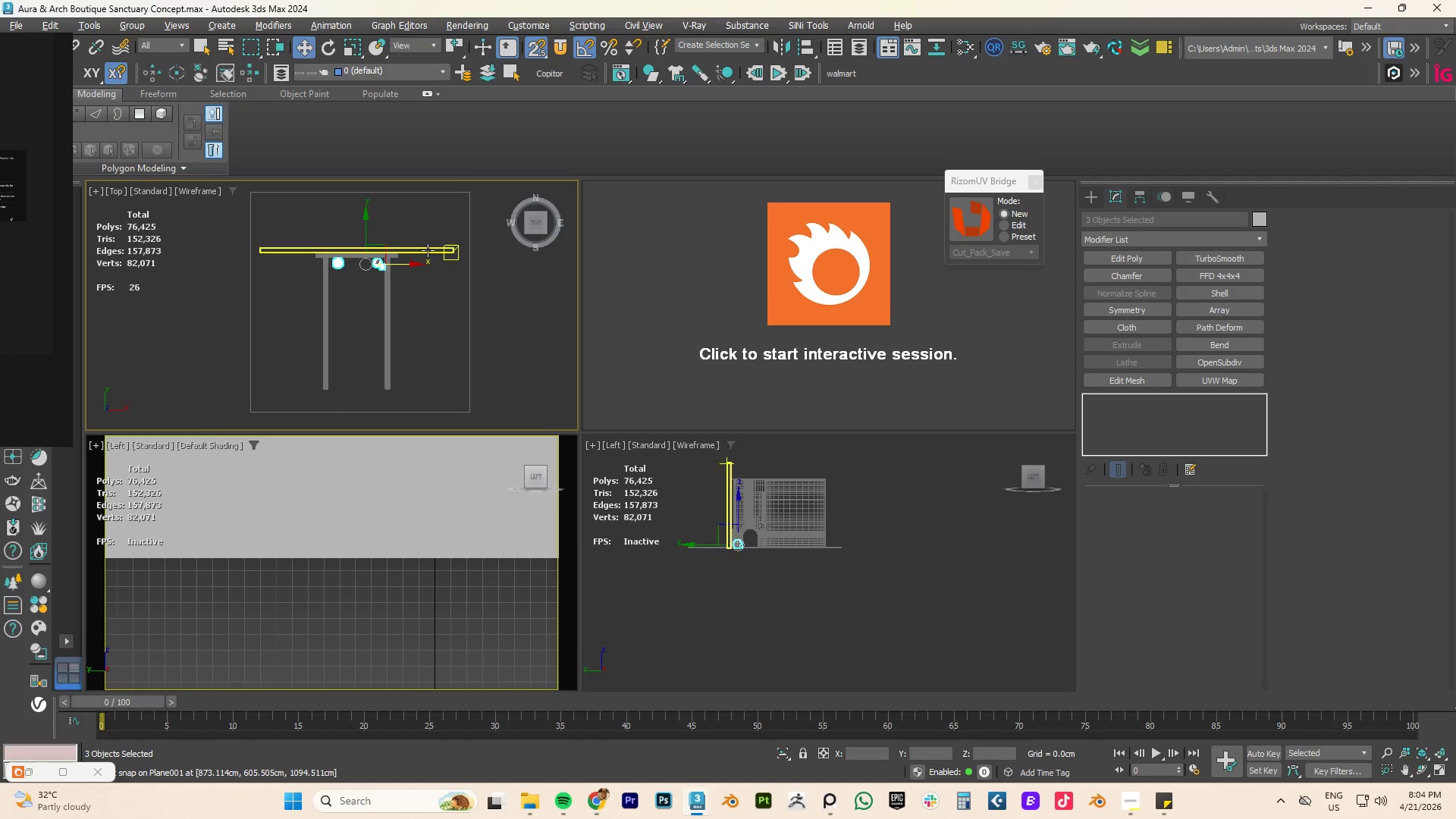 
left_click([13, 102])
 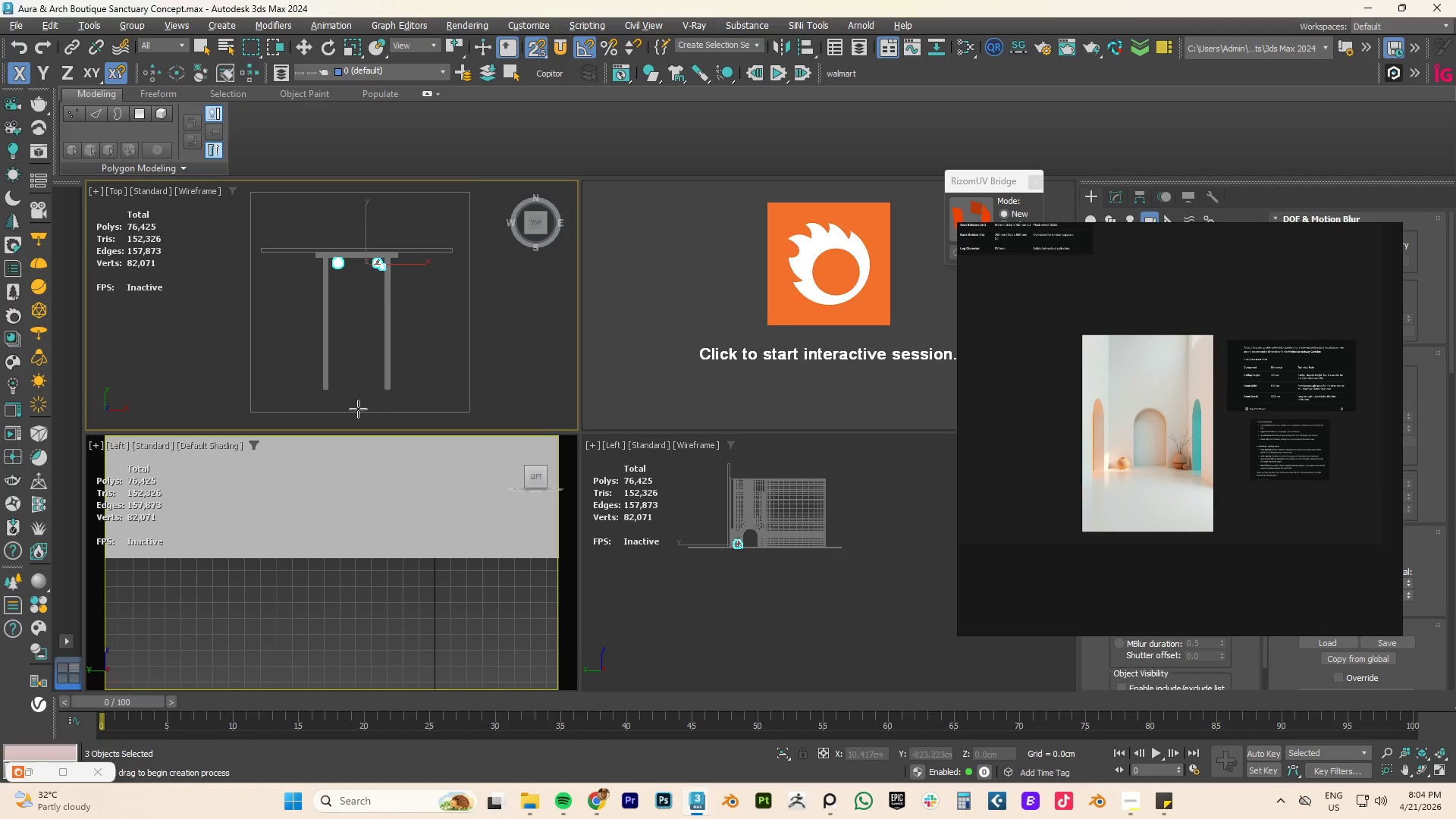 
left_click_drag(start_coordinate=[356, 410], to_coordinate=[358, 250])
 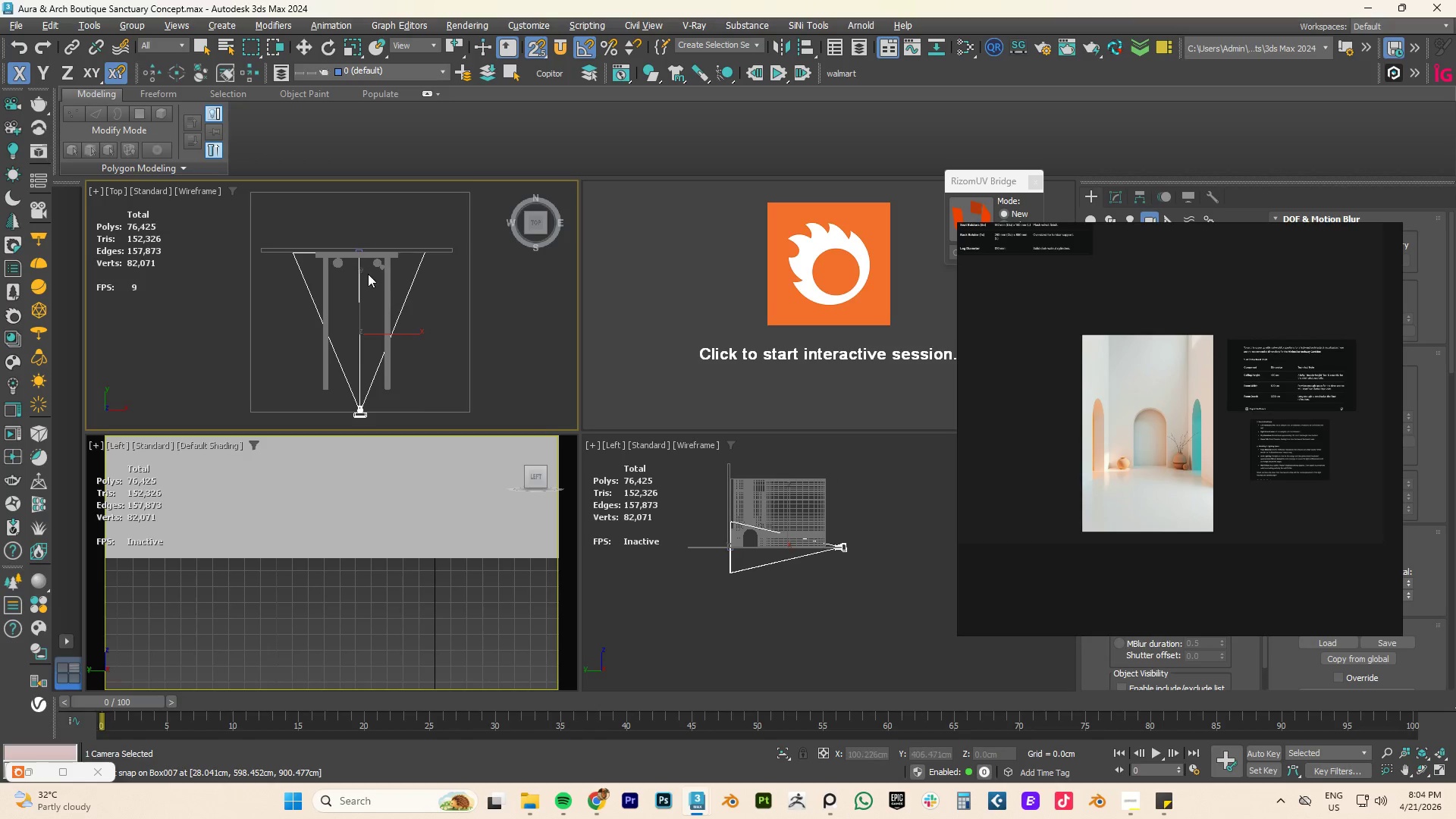 
right_click([368, 274])
 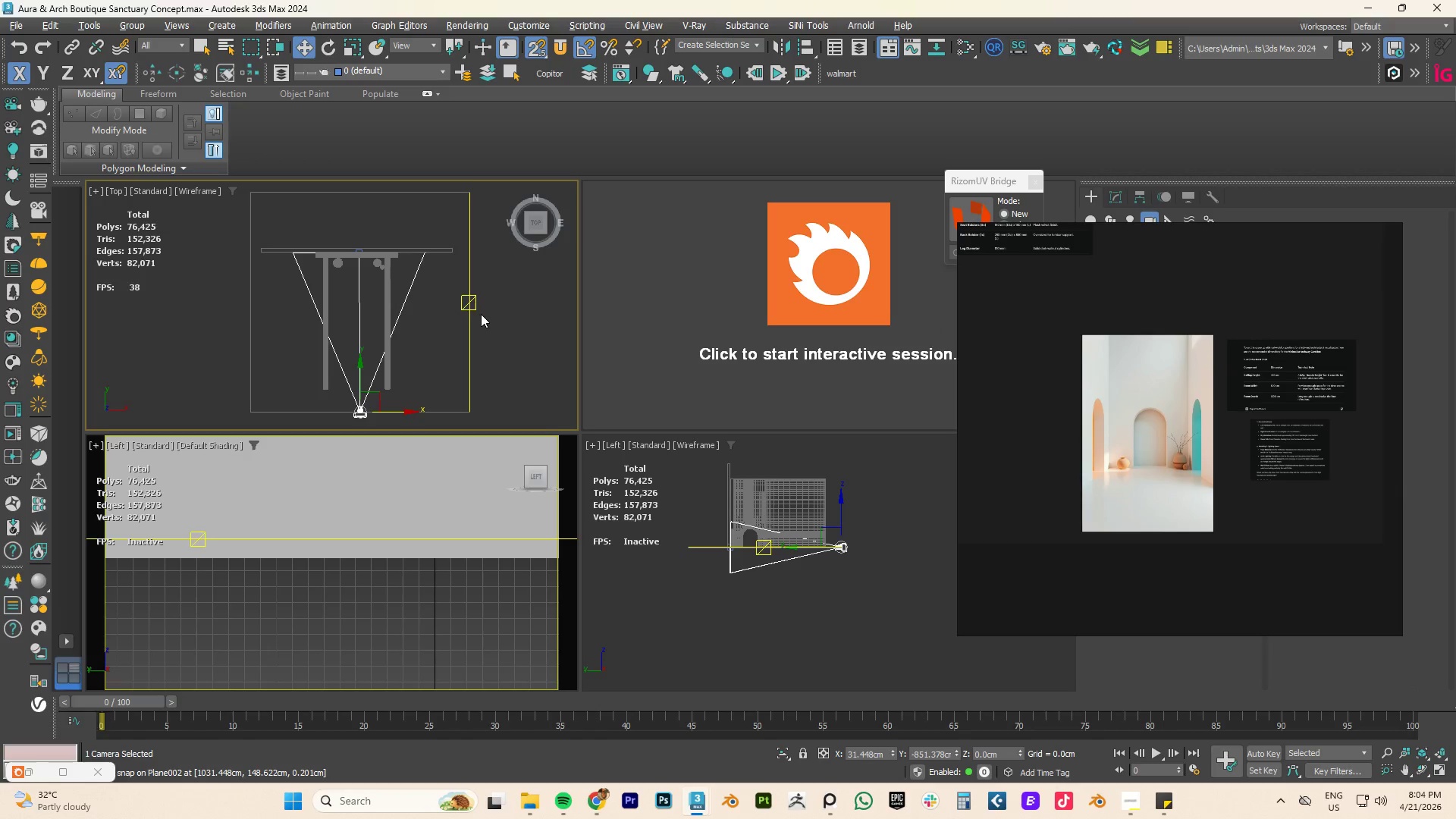 
key(M)
 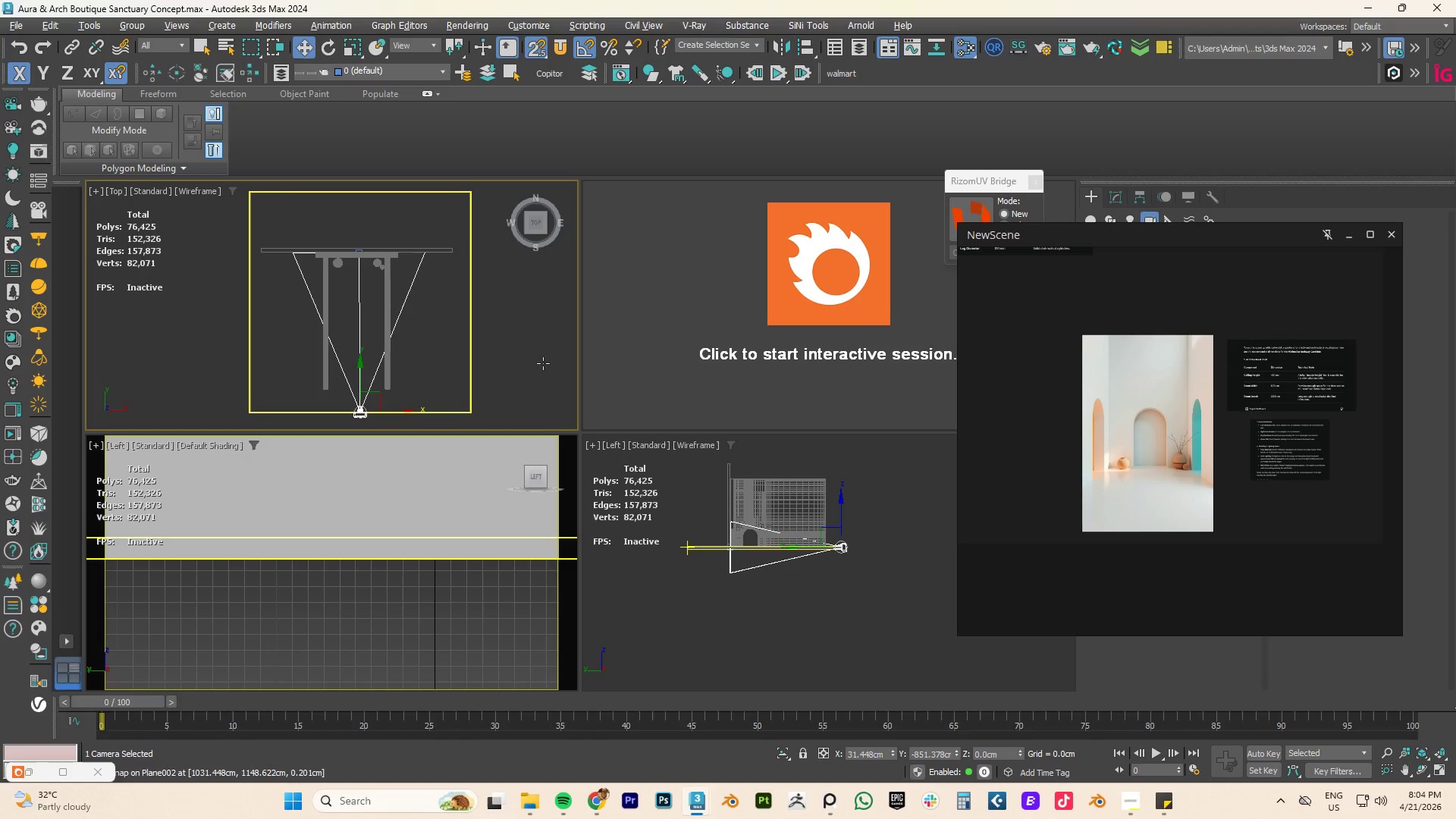 
right_click([542, 363])
 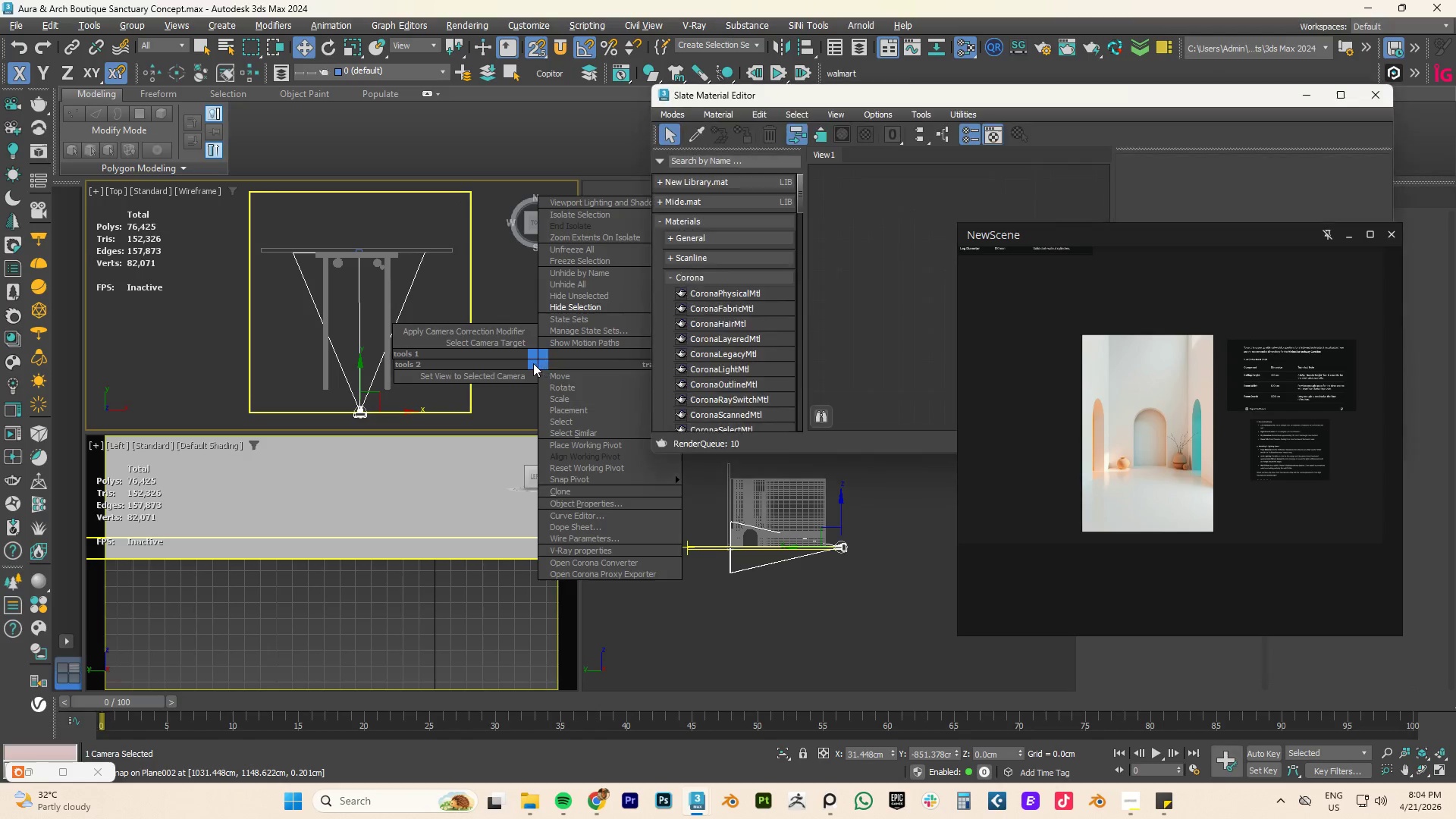 
left_click([533, 363])
 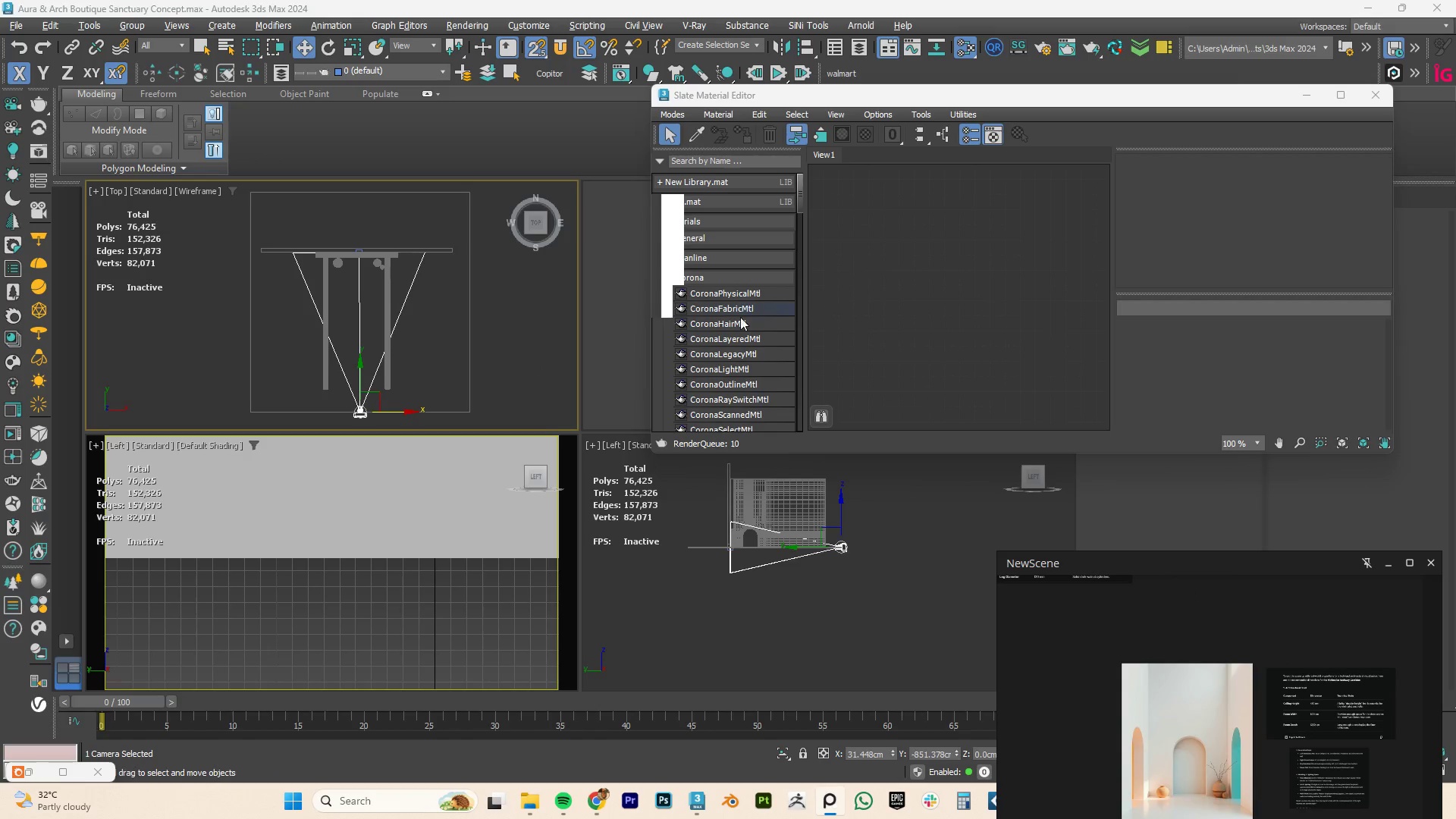 
wait(9.23)
 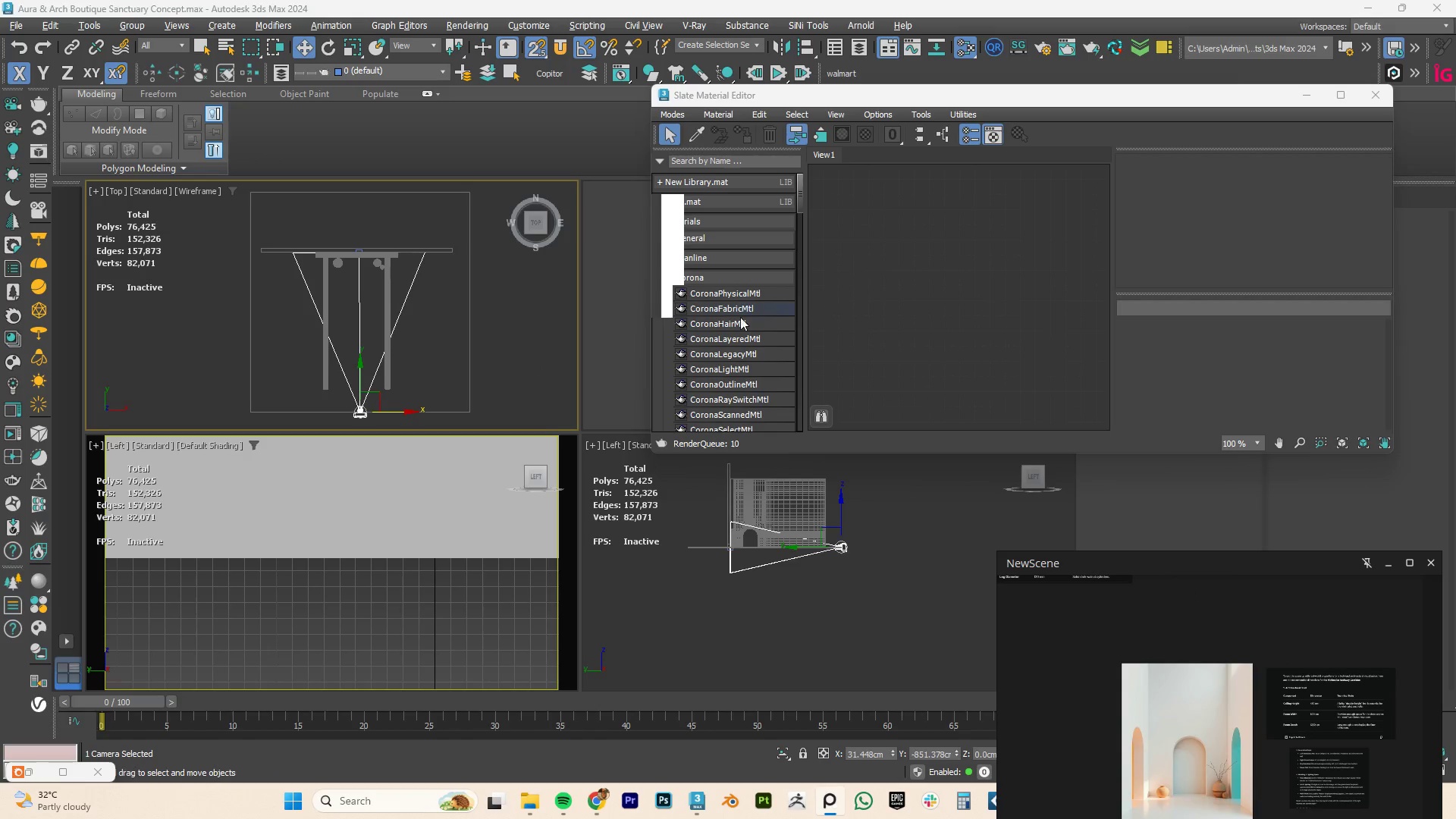 
right_click([941, 262])
 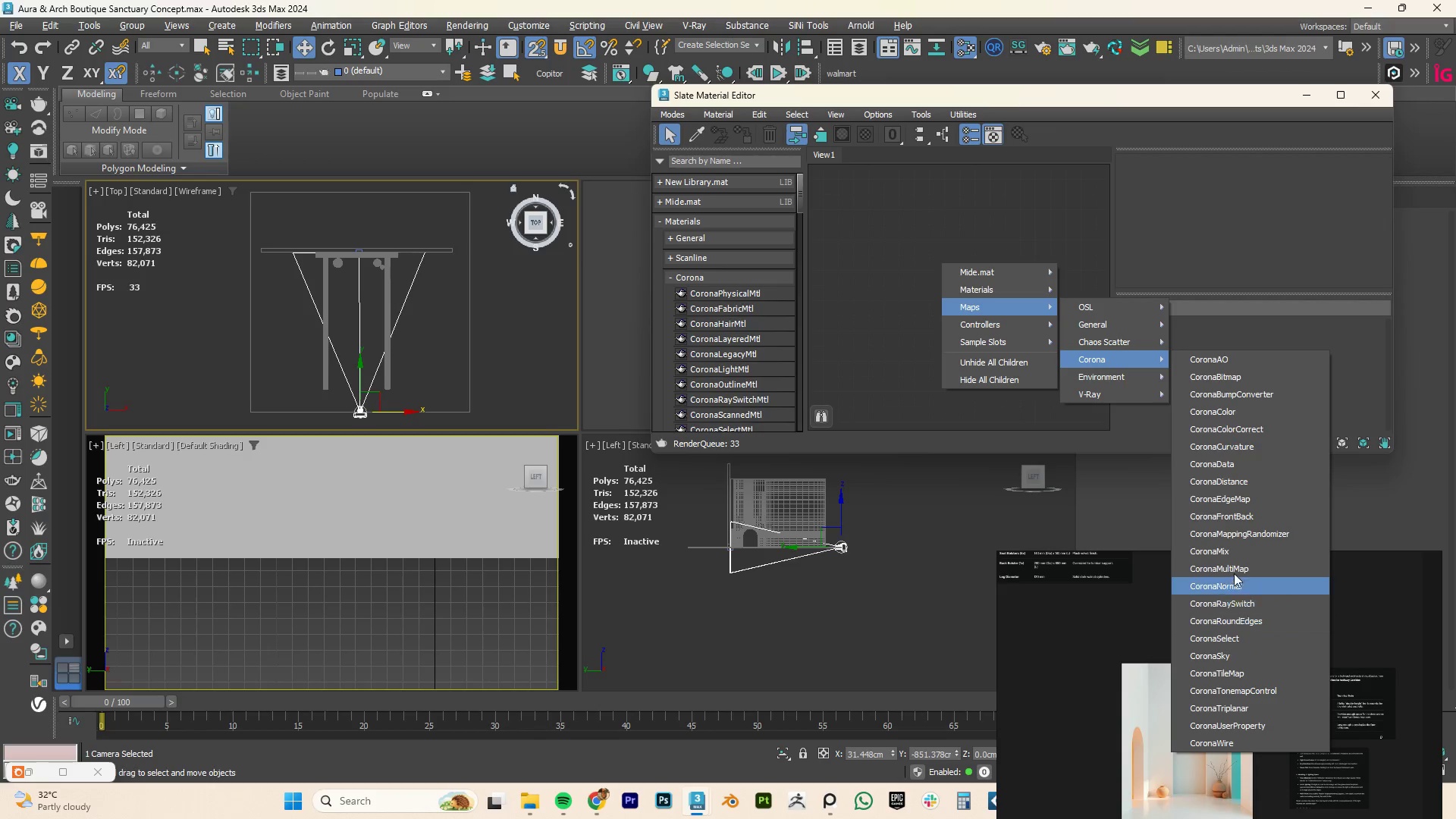 
wait(6.98)
 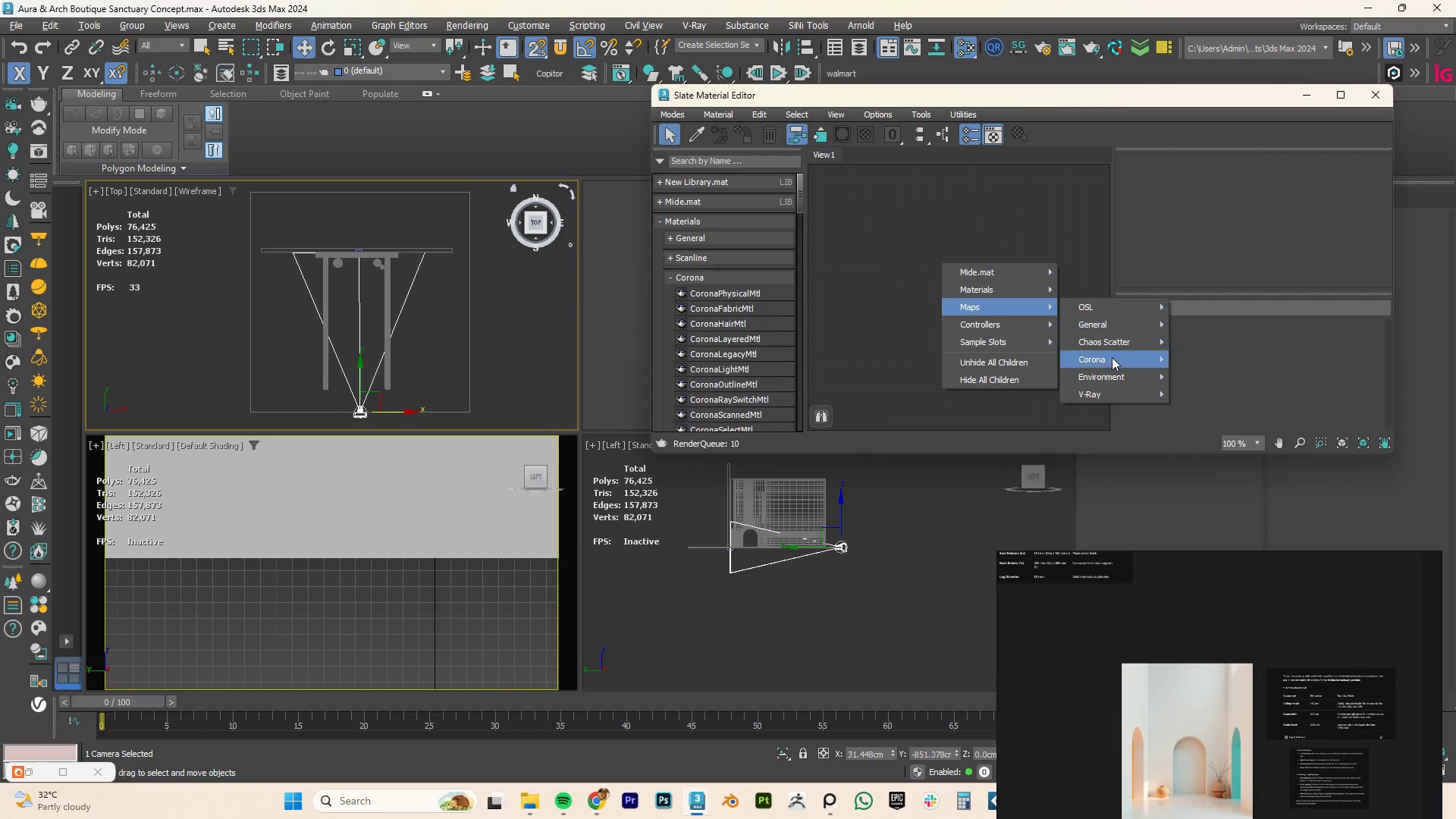 
mouse_move([1122, 358])
 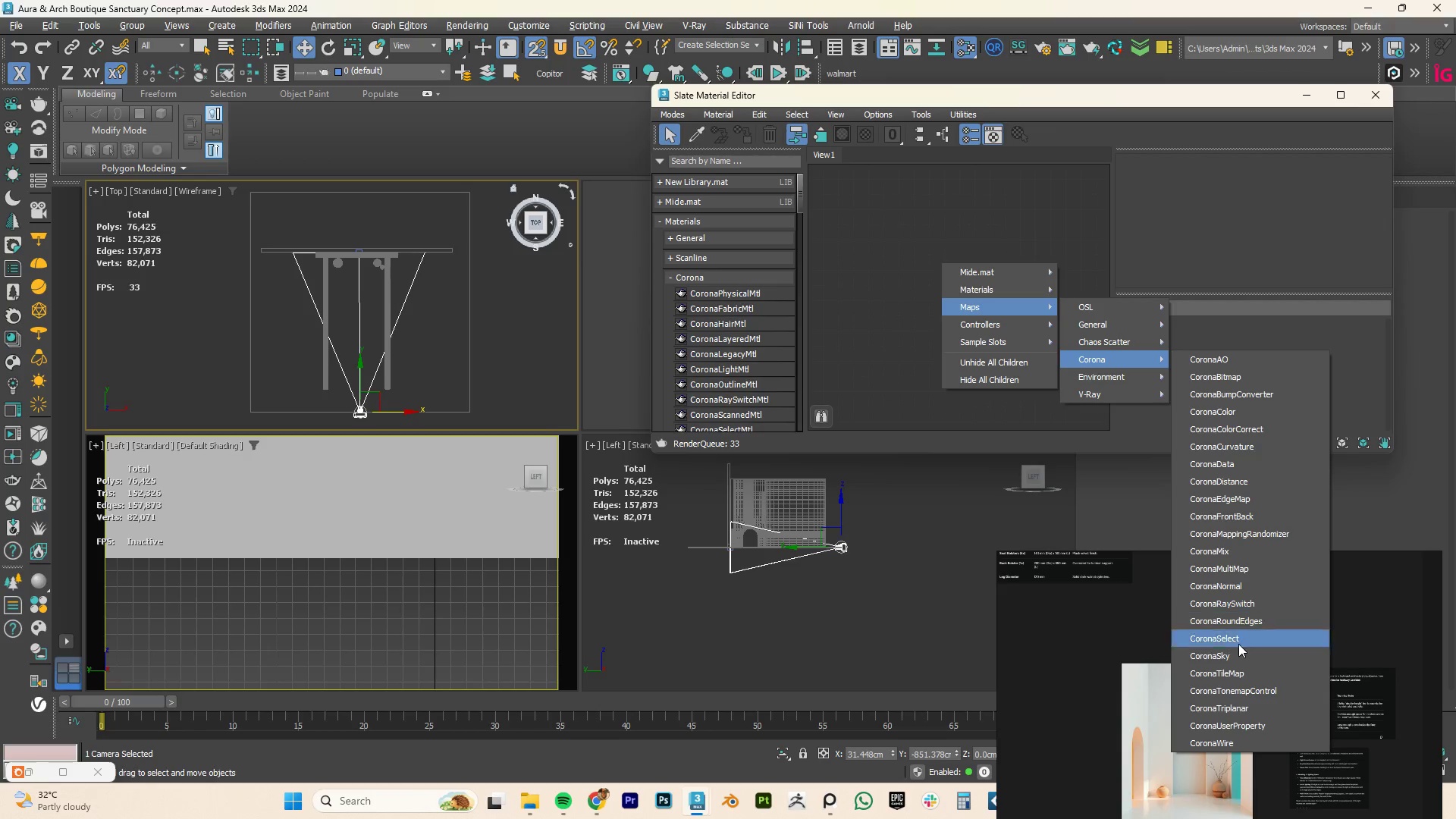 
left_click([1235, 656])
 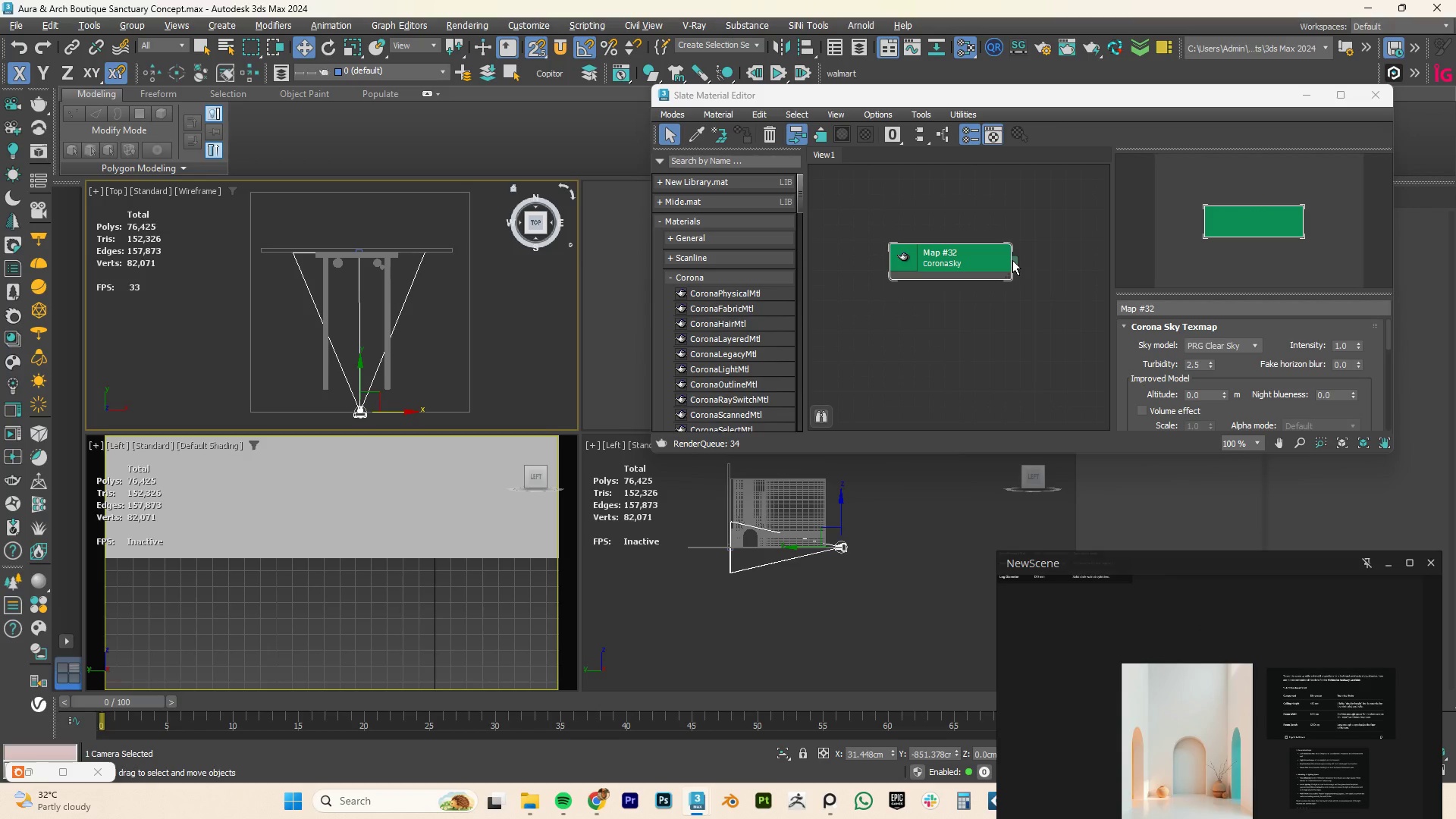 
key(8)
 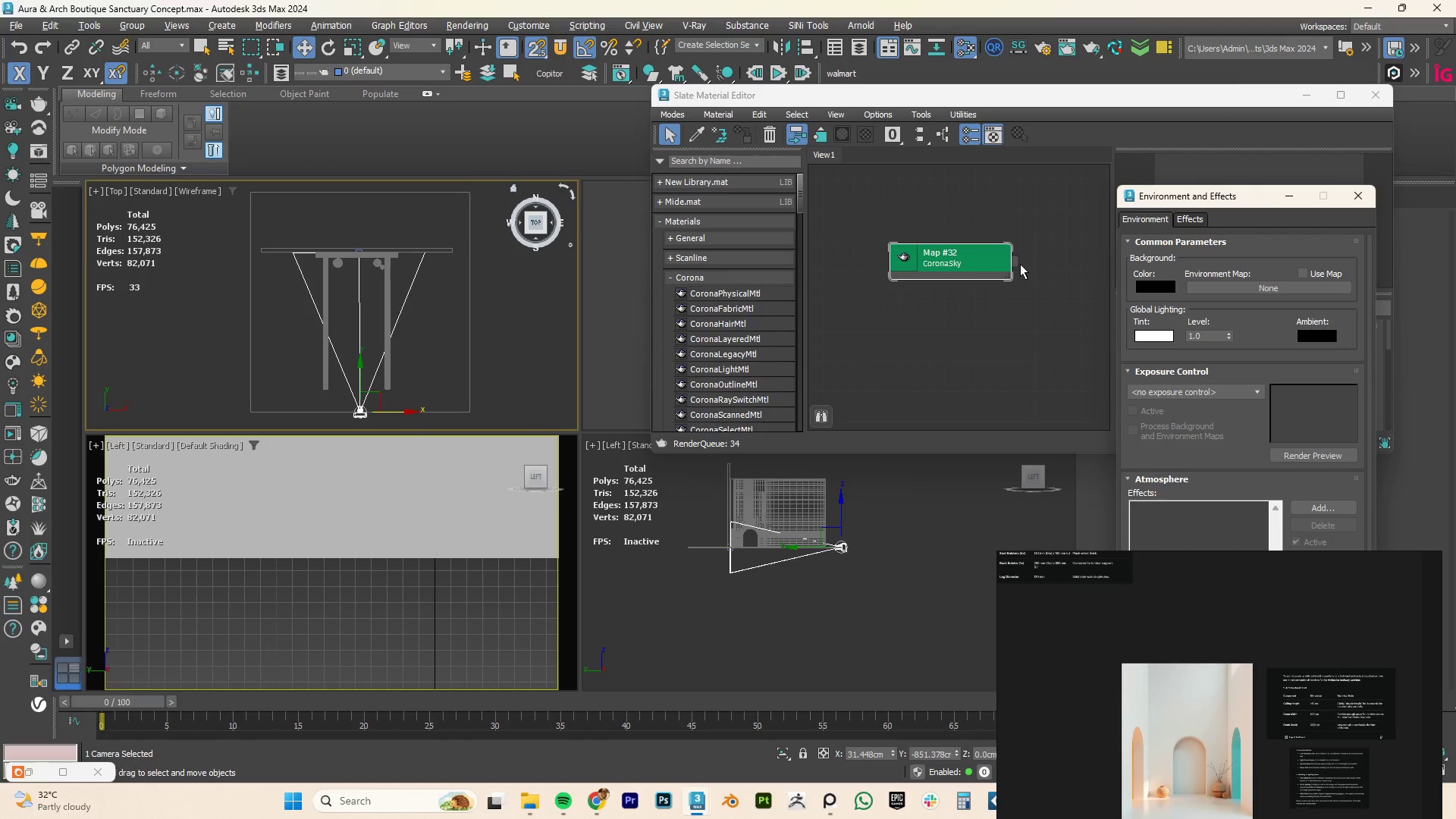 
left_click_drag(start_coordinate=[1012, 259], to_coordinate=[1057, 265])
 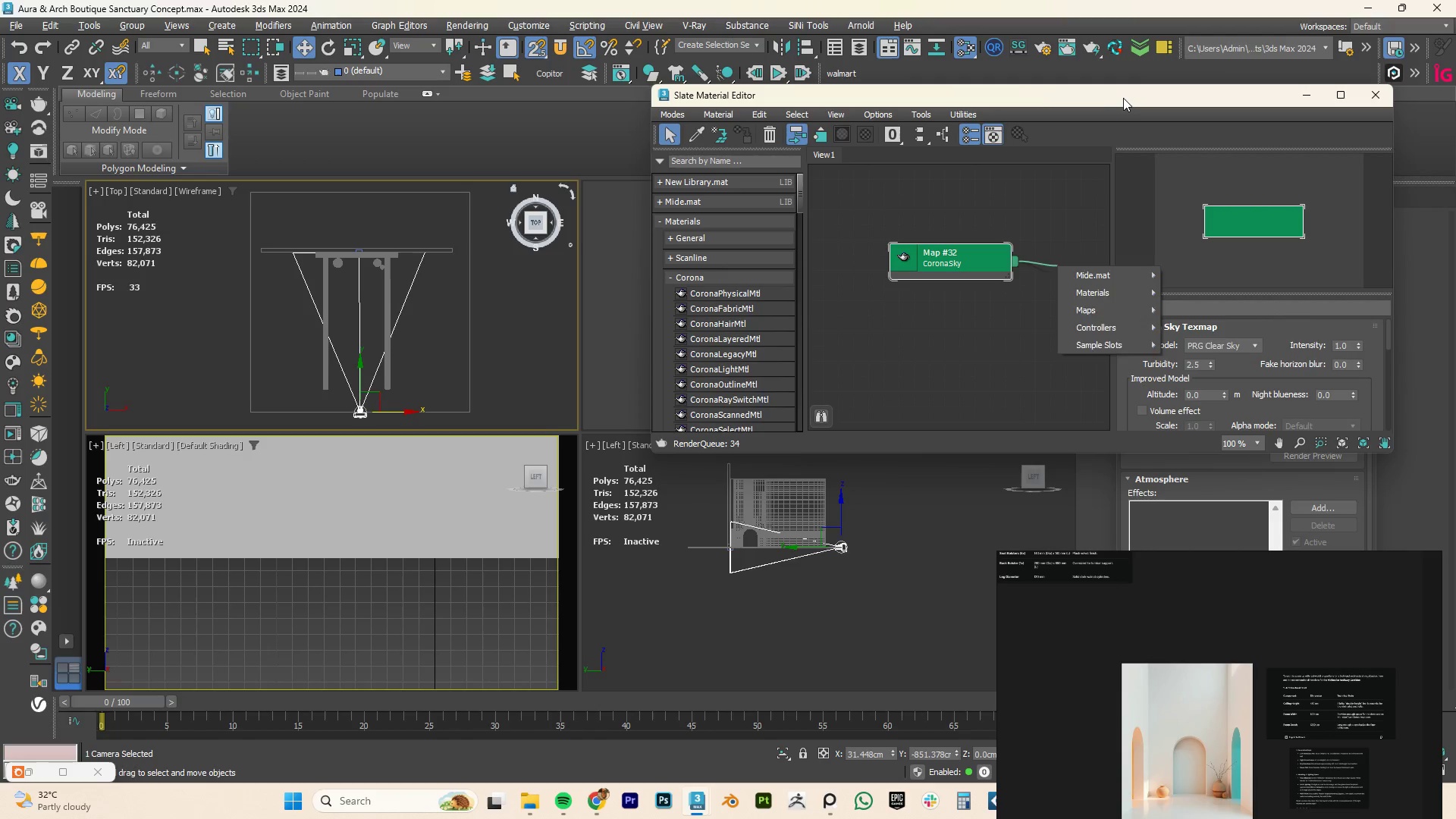 
left_click_drag(start_coordinate=[1123, 98], to_coordinate=[818, 180])
 